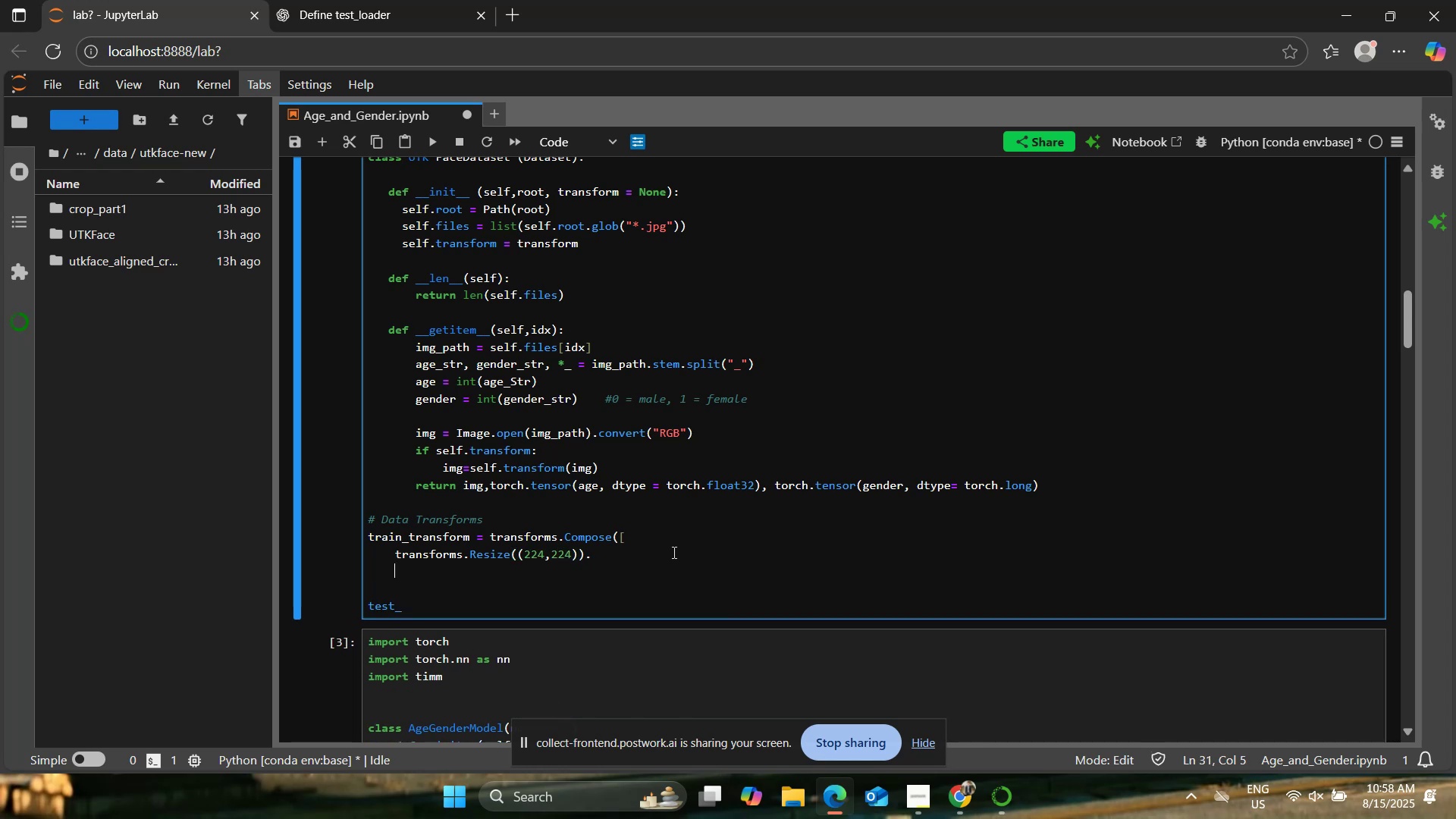 
 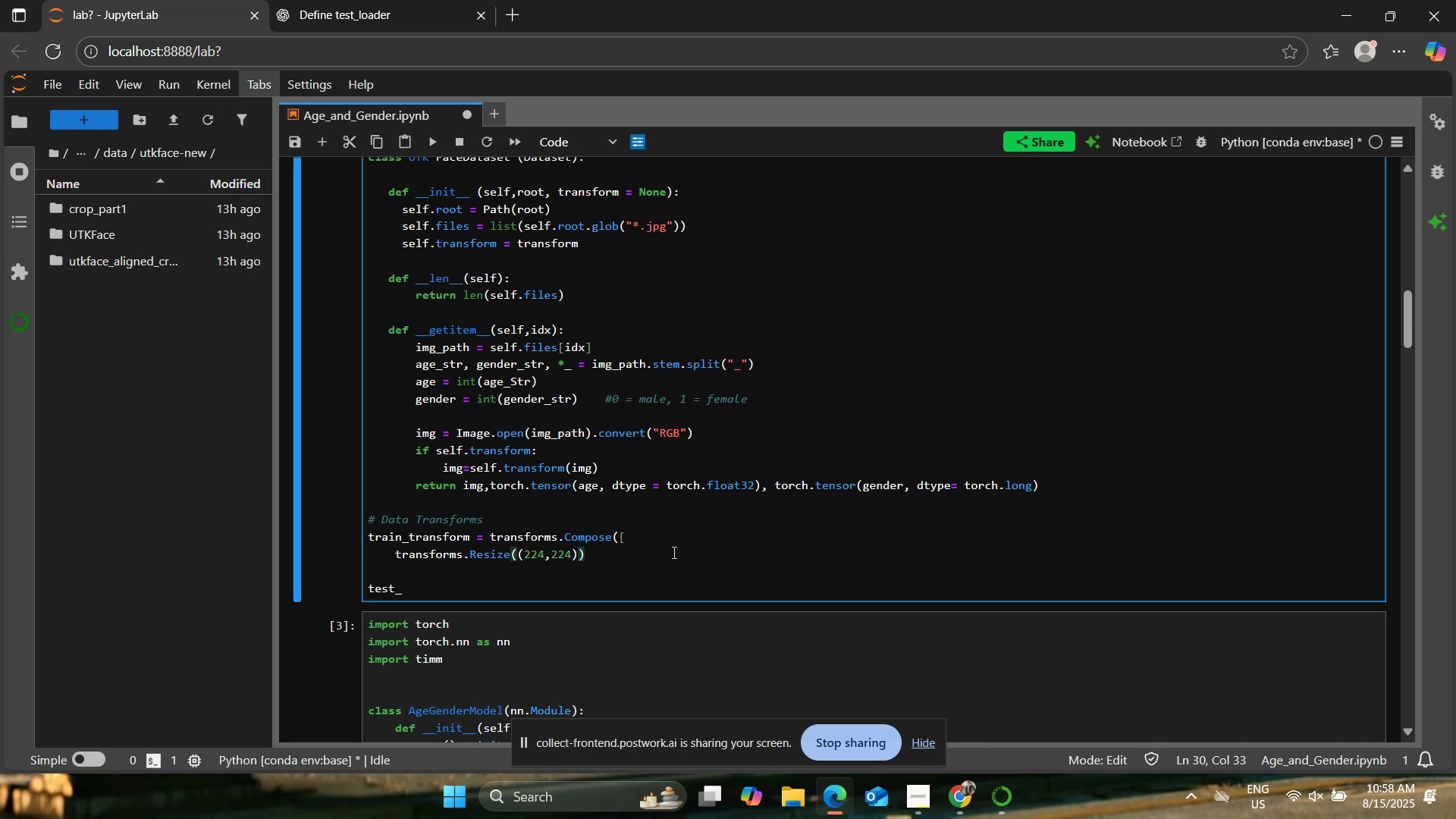 
key(Enter)
 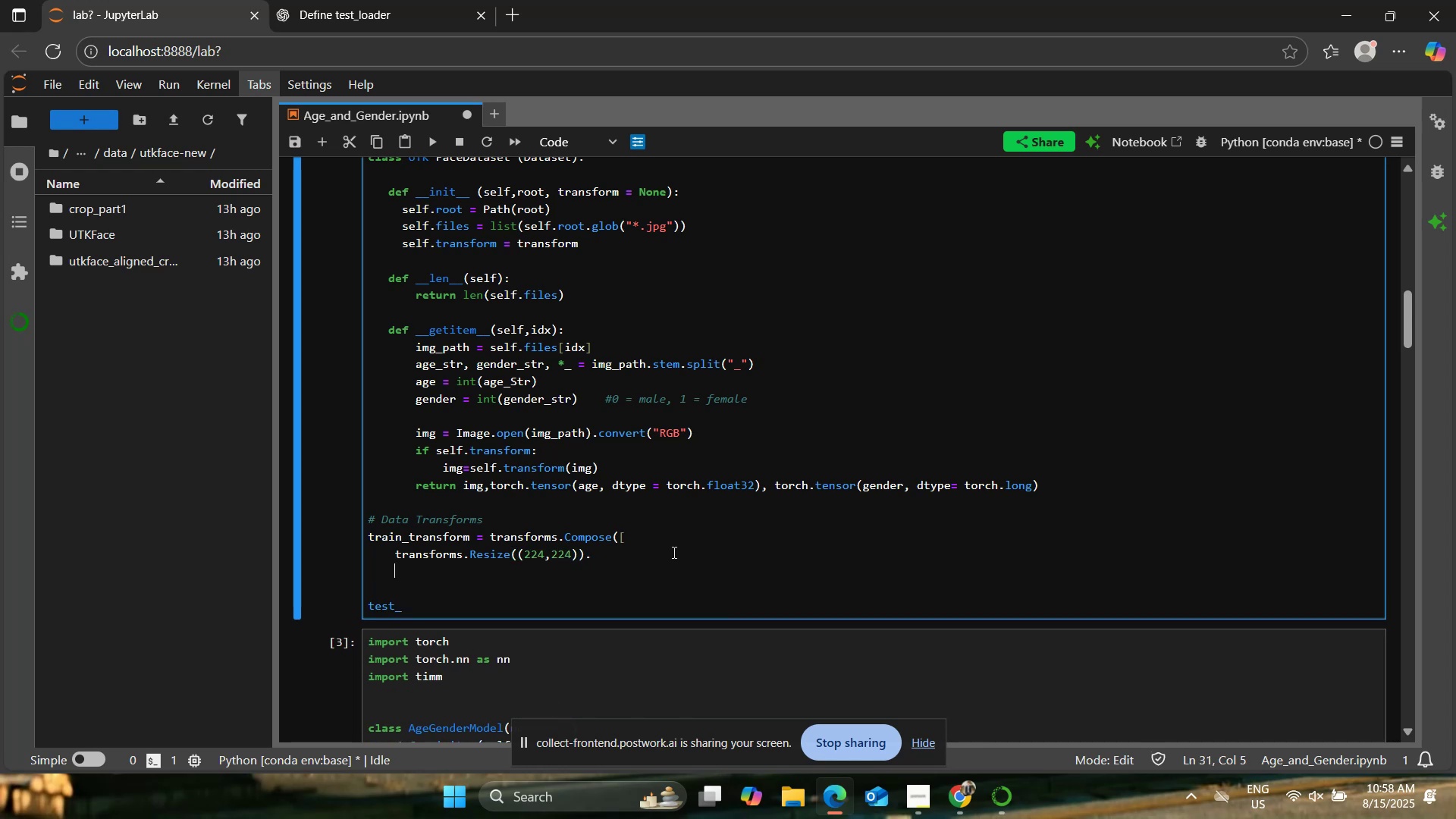 
key(Backspace)
 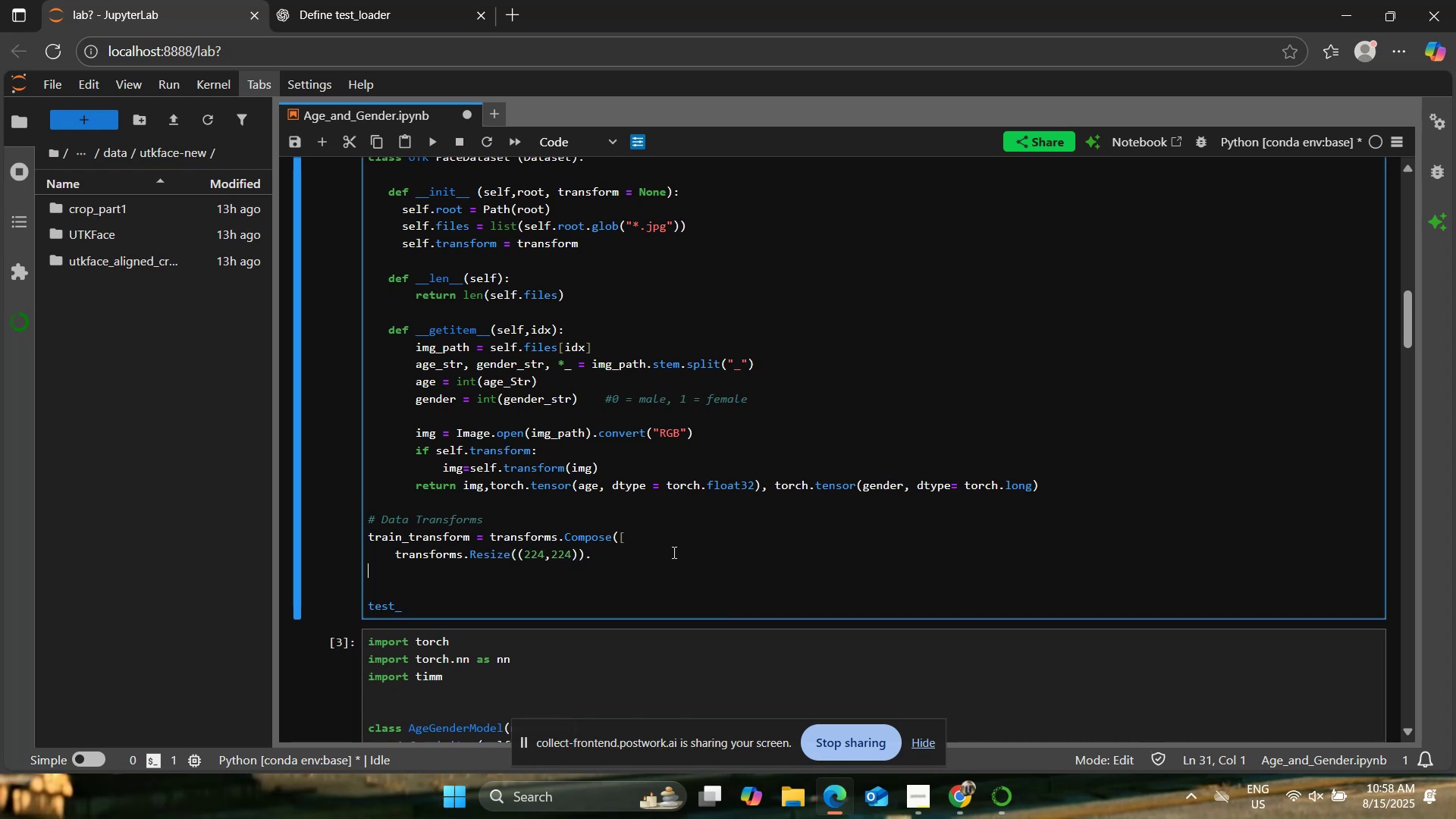 
key(Backspace)
 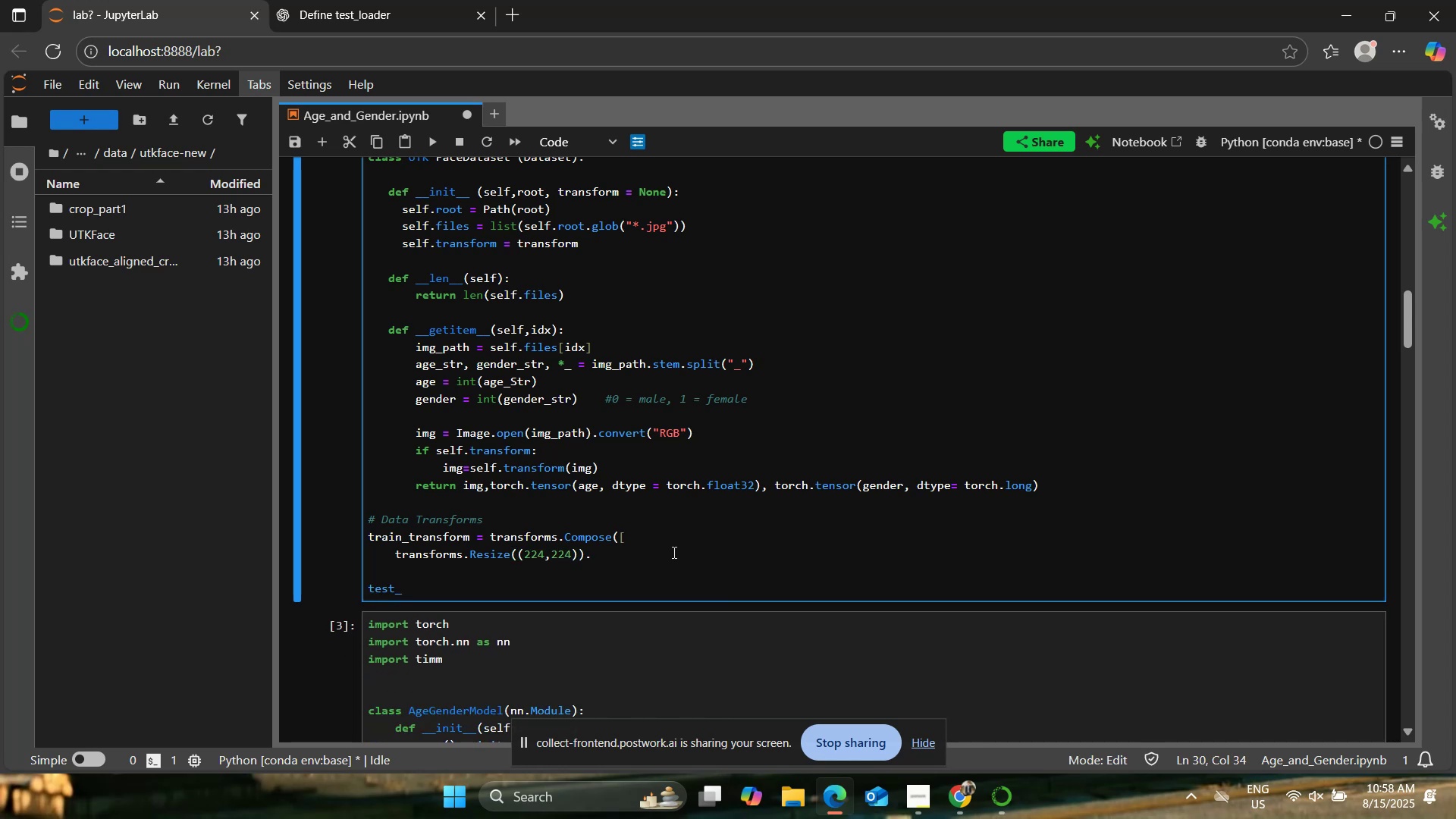 
key(Comma)
 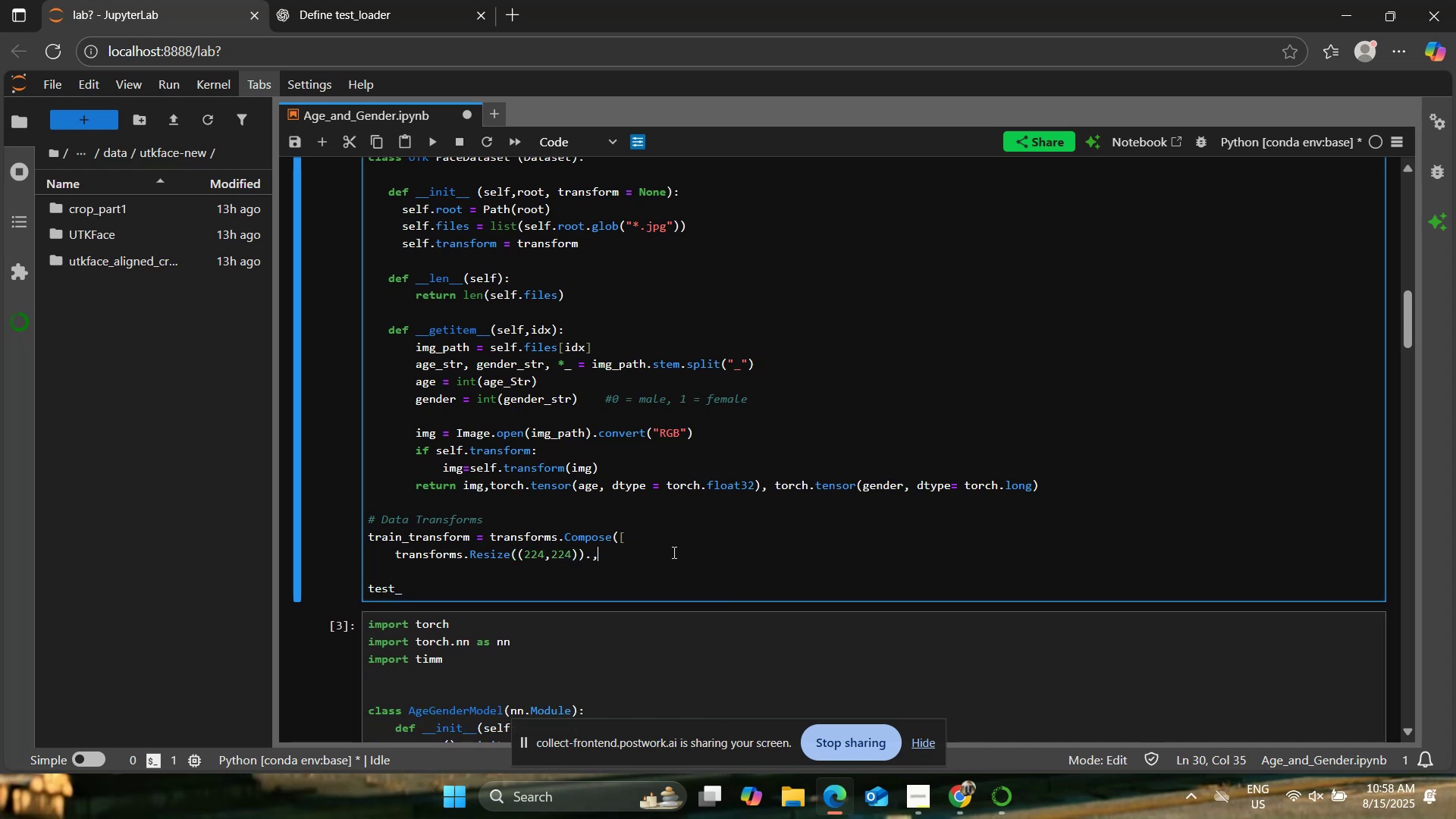 
key(Backspace)
 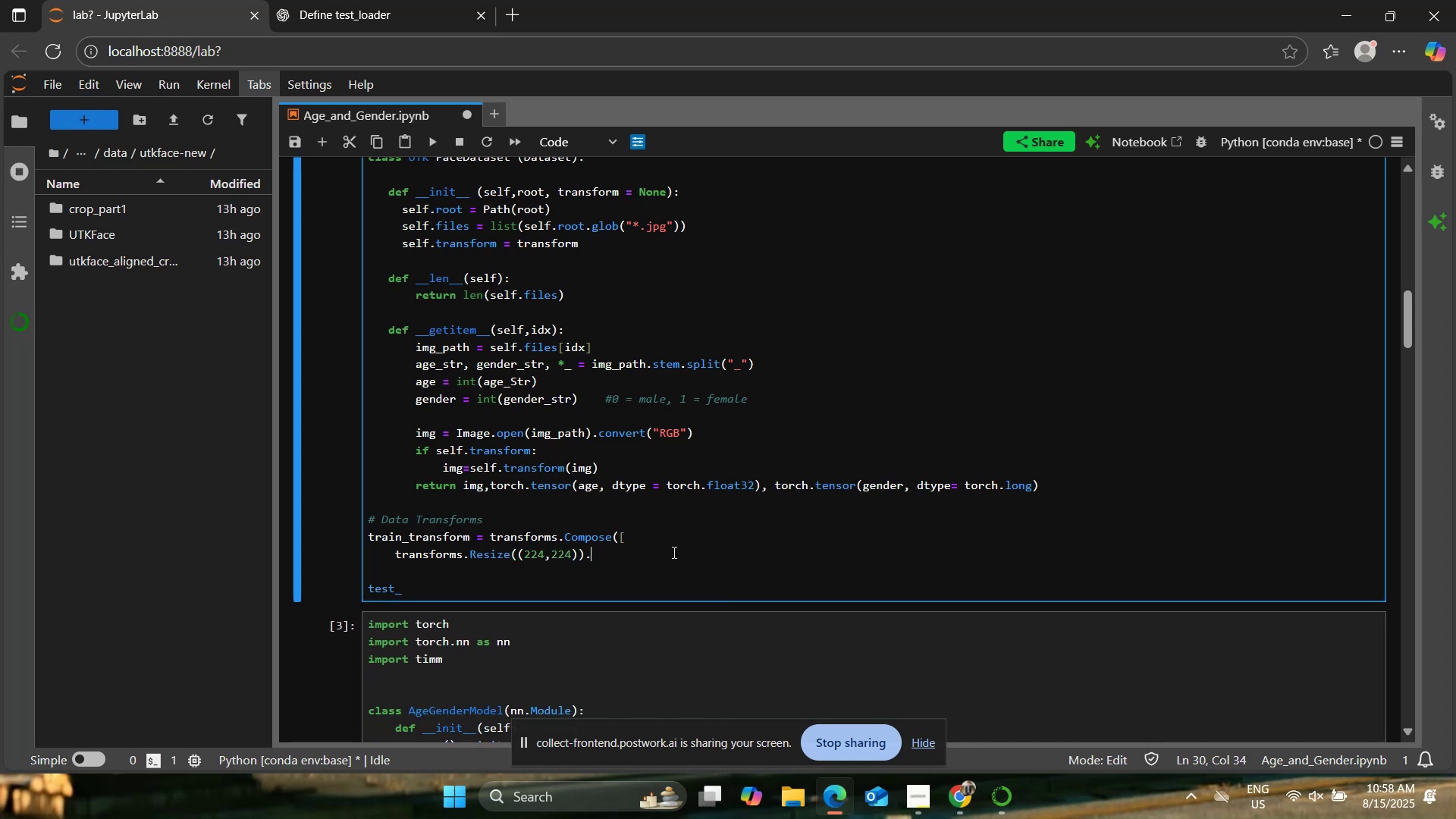 
key(Backspace)
 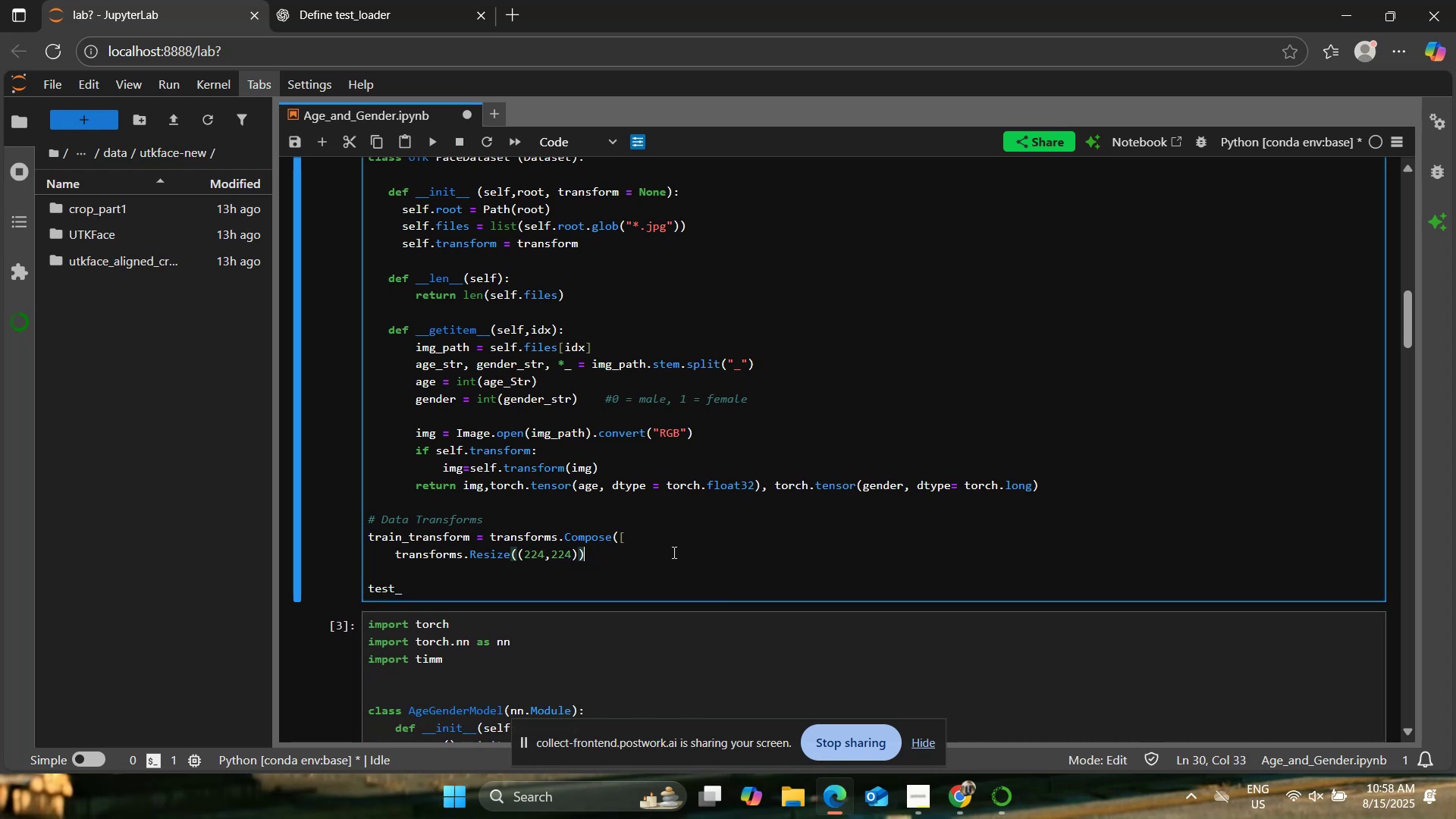 
key(Comma)
 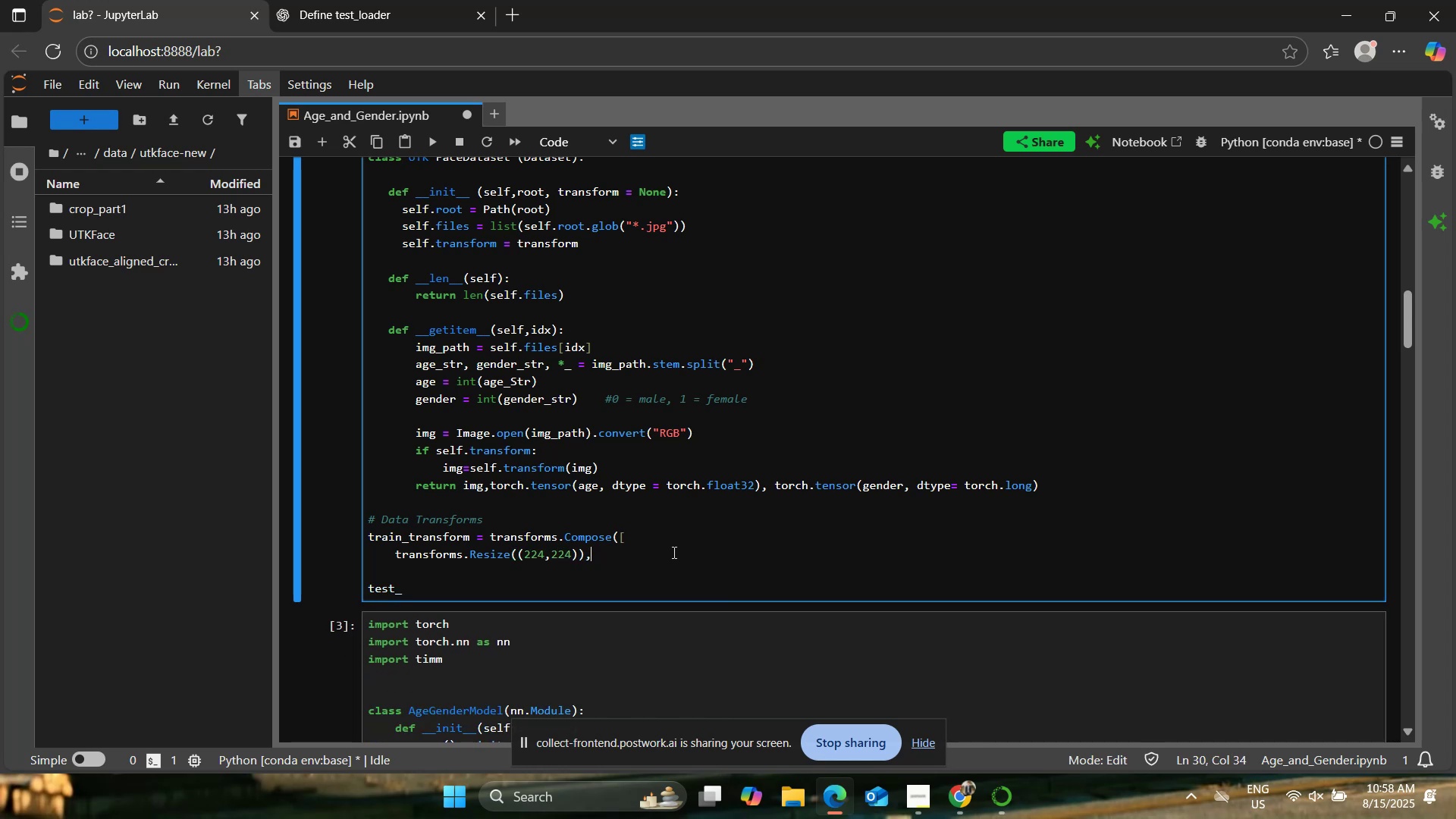 
key(Enter)
 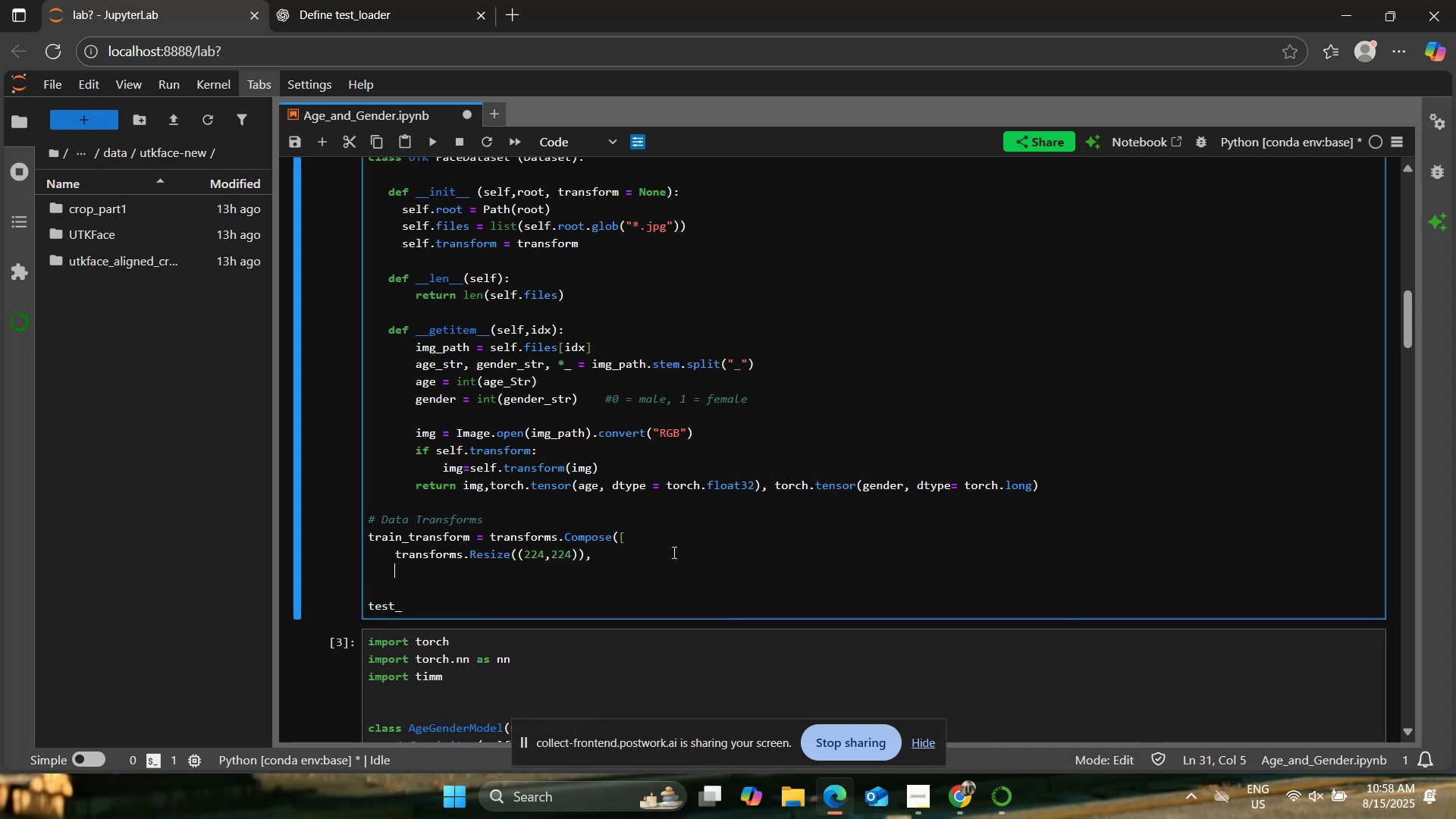 
type(transforms.)
 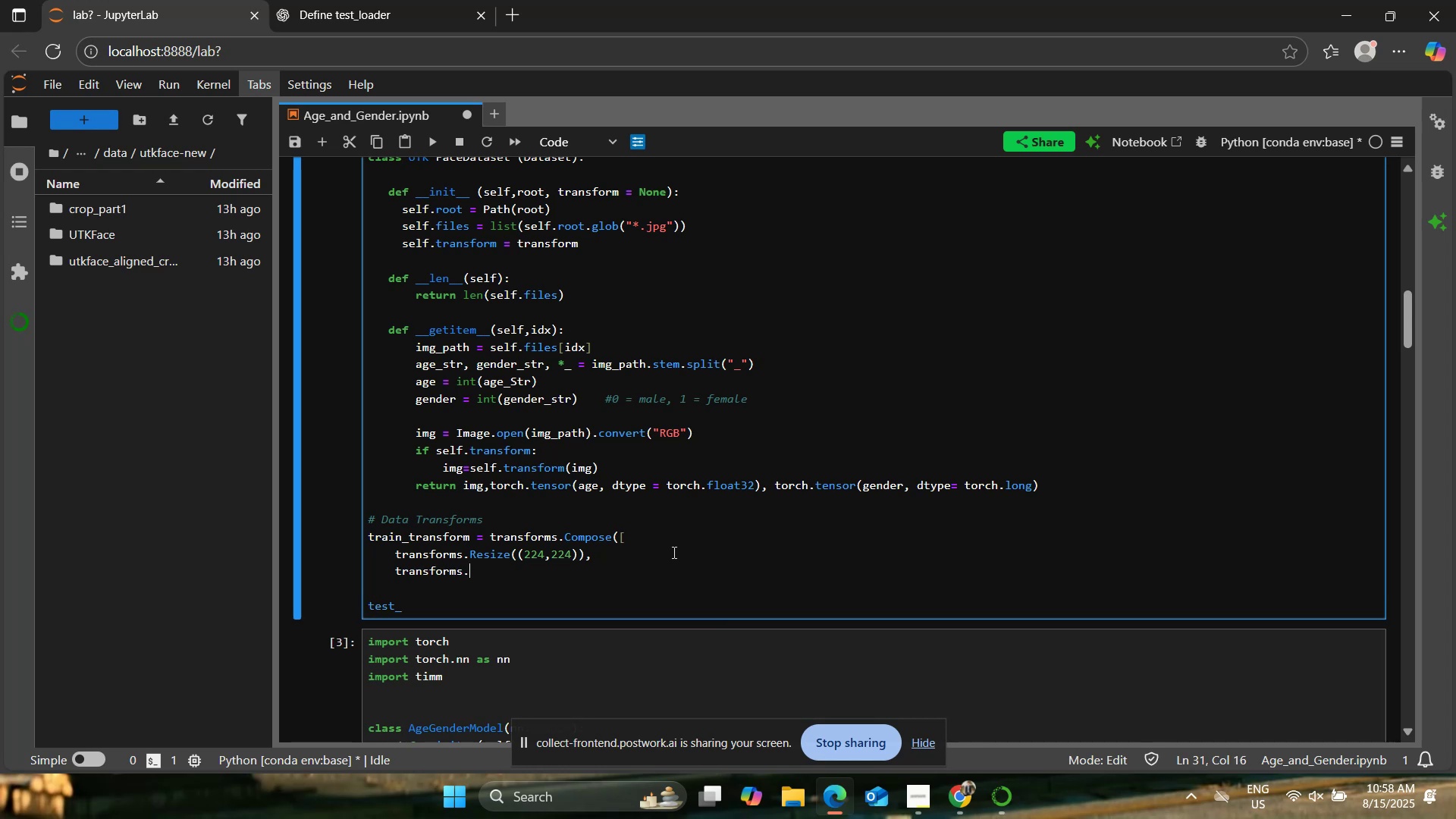 
wait(7.37)
 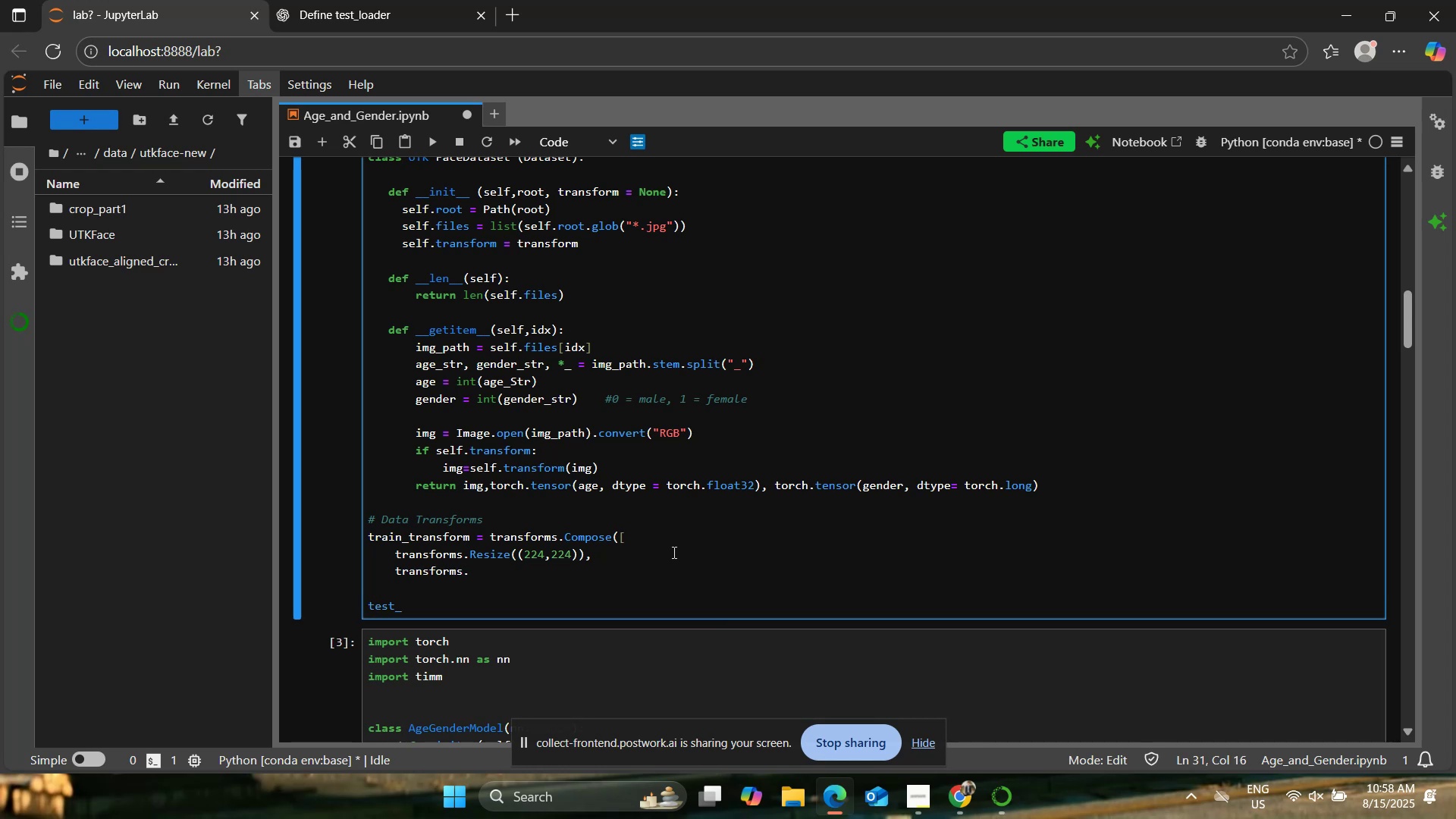 
type(Random)
 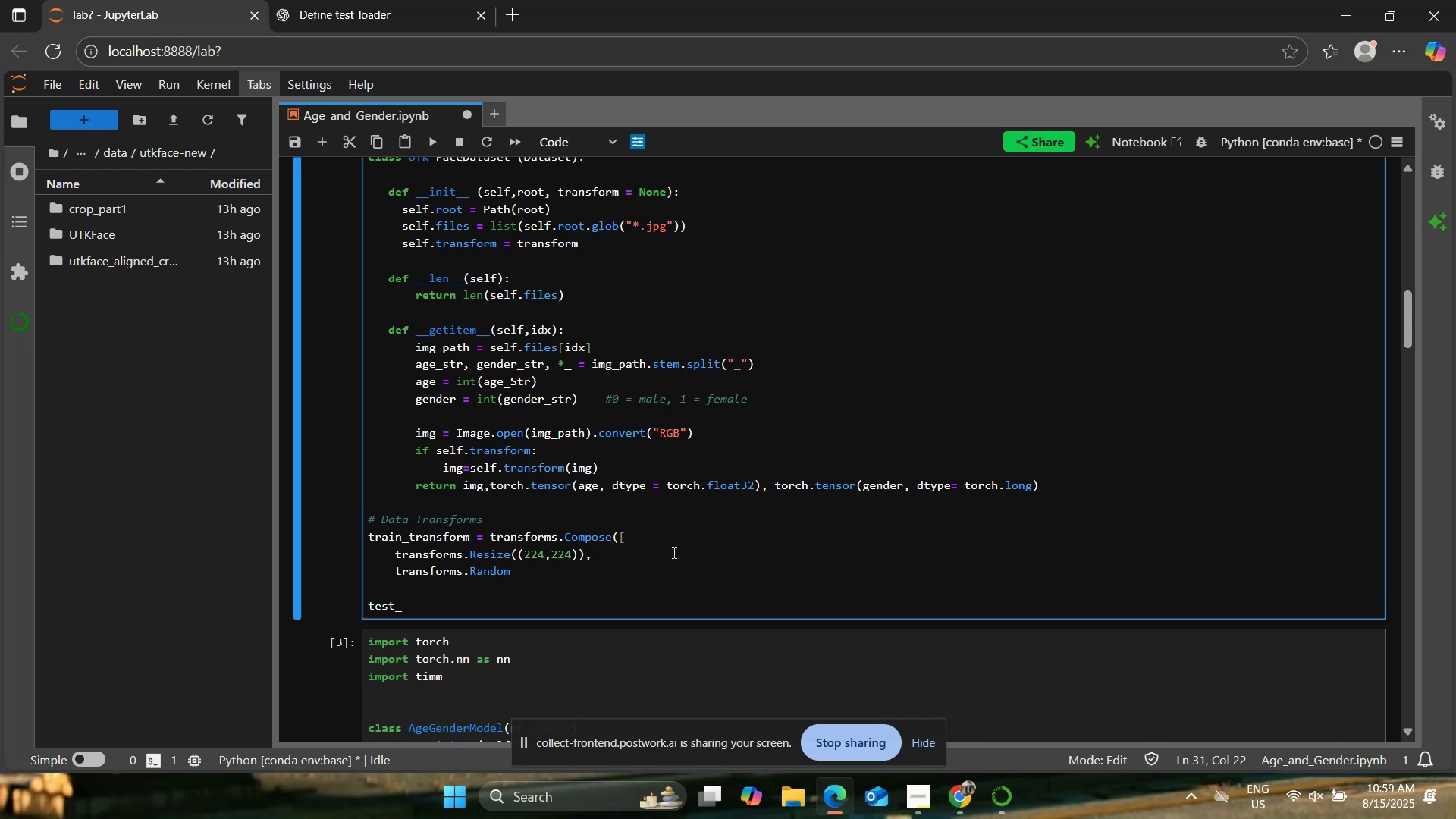 
wait(5.96)
 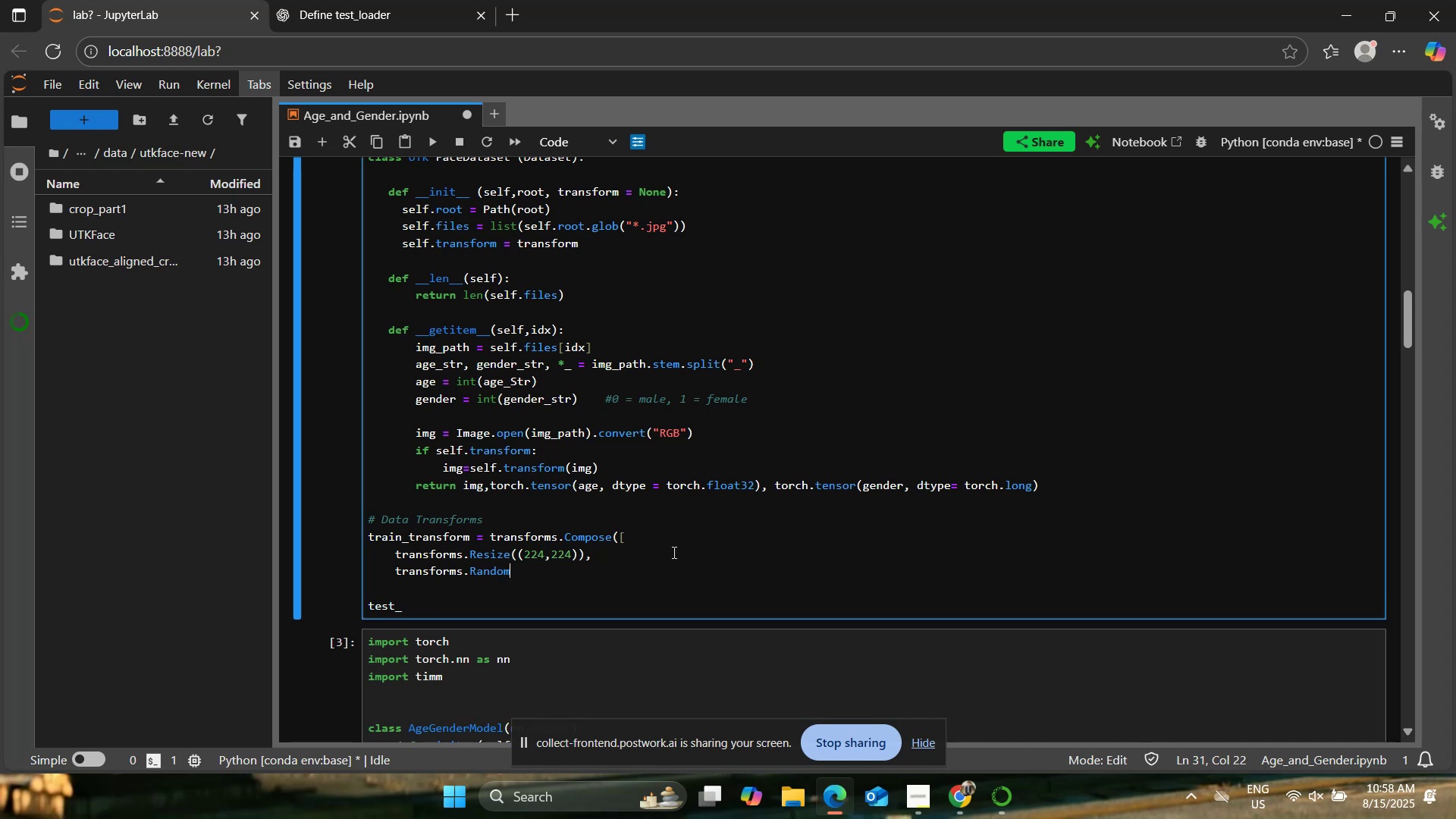 
type(J)
key(Backspace)
type(G)
key(Backspace)
type(HorizontalFlip(),)
 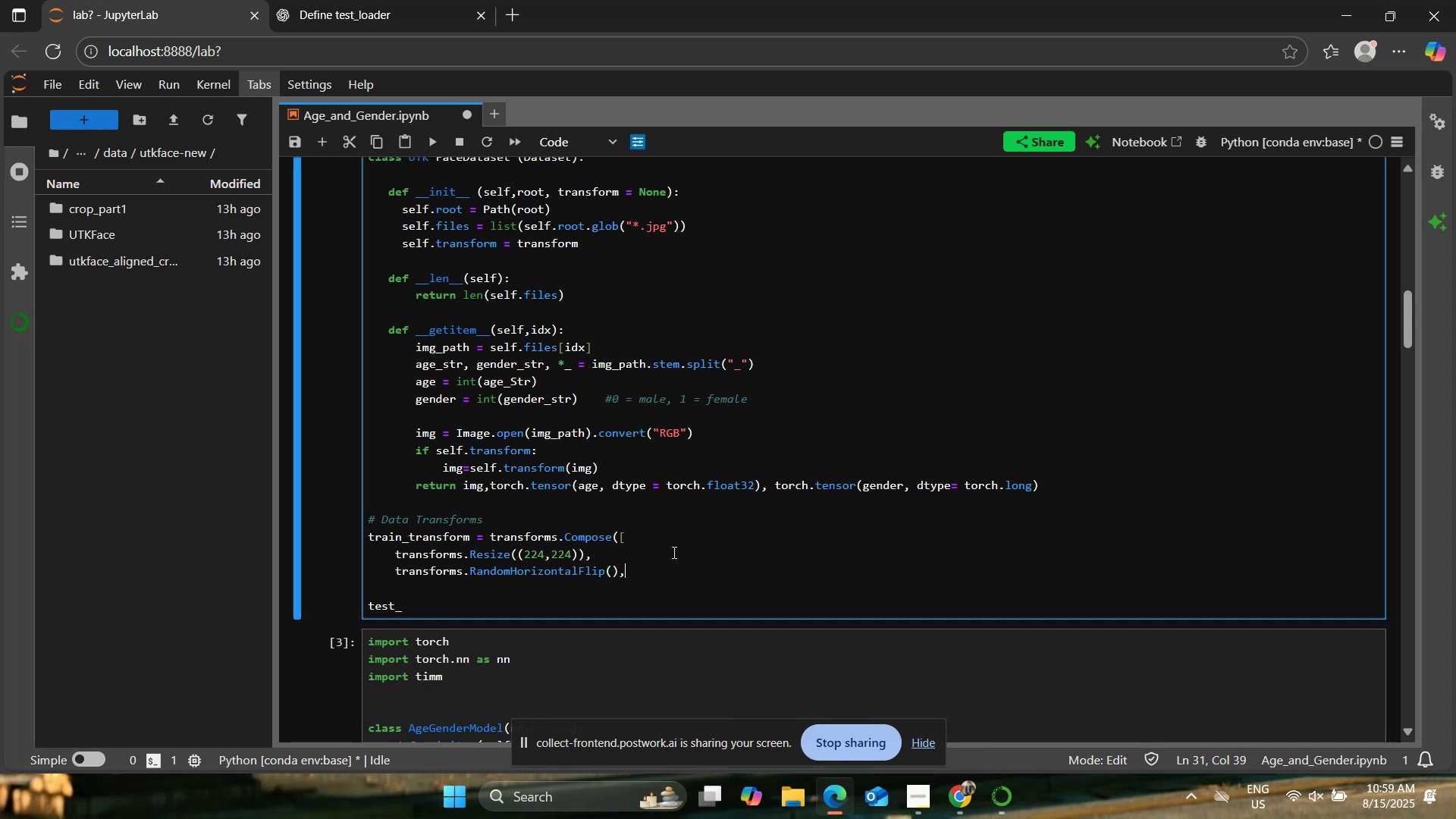 
 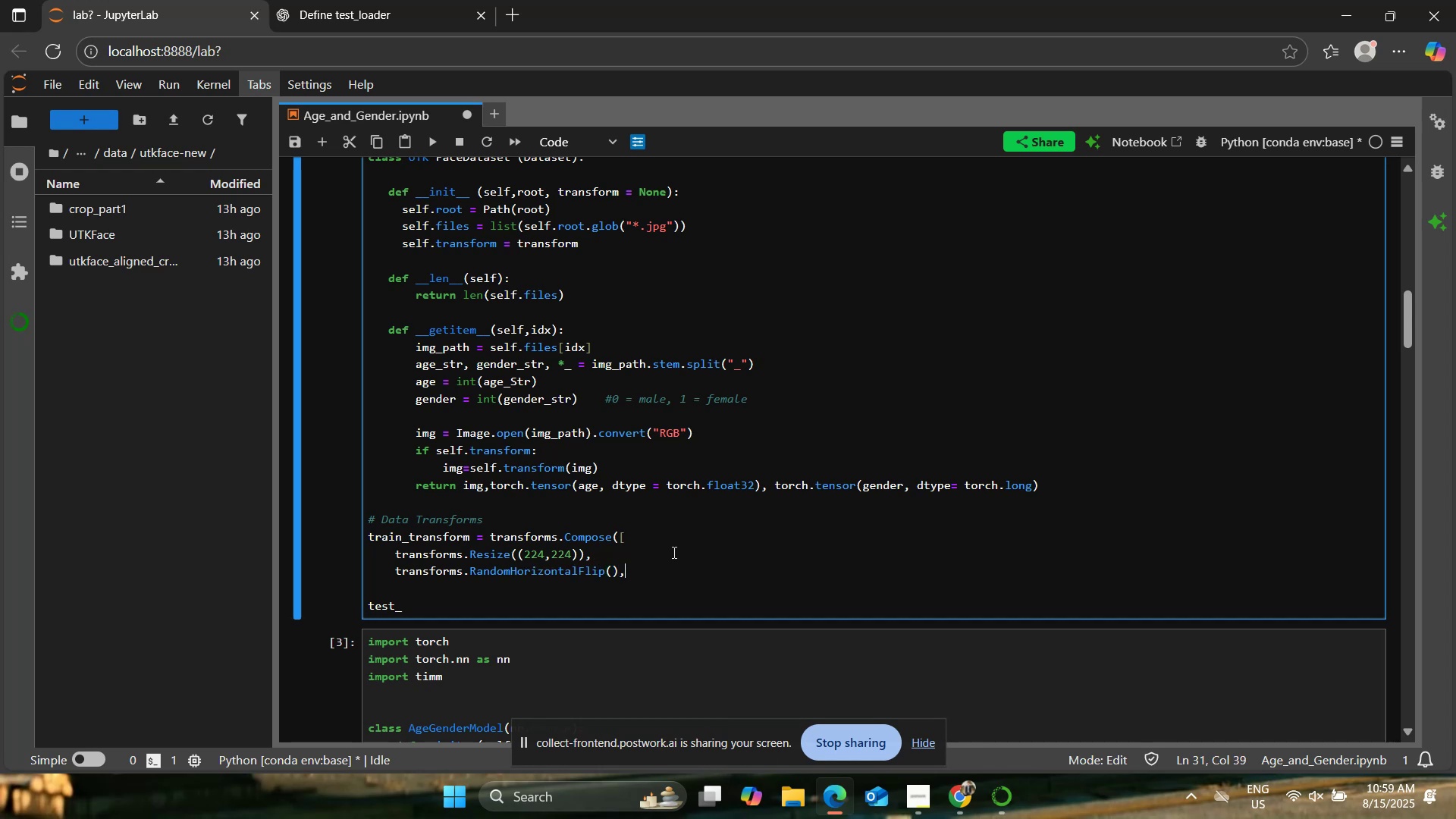 
key(Enter)
 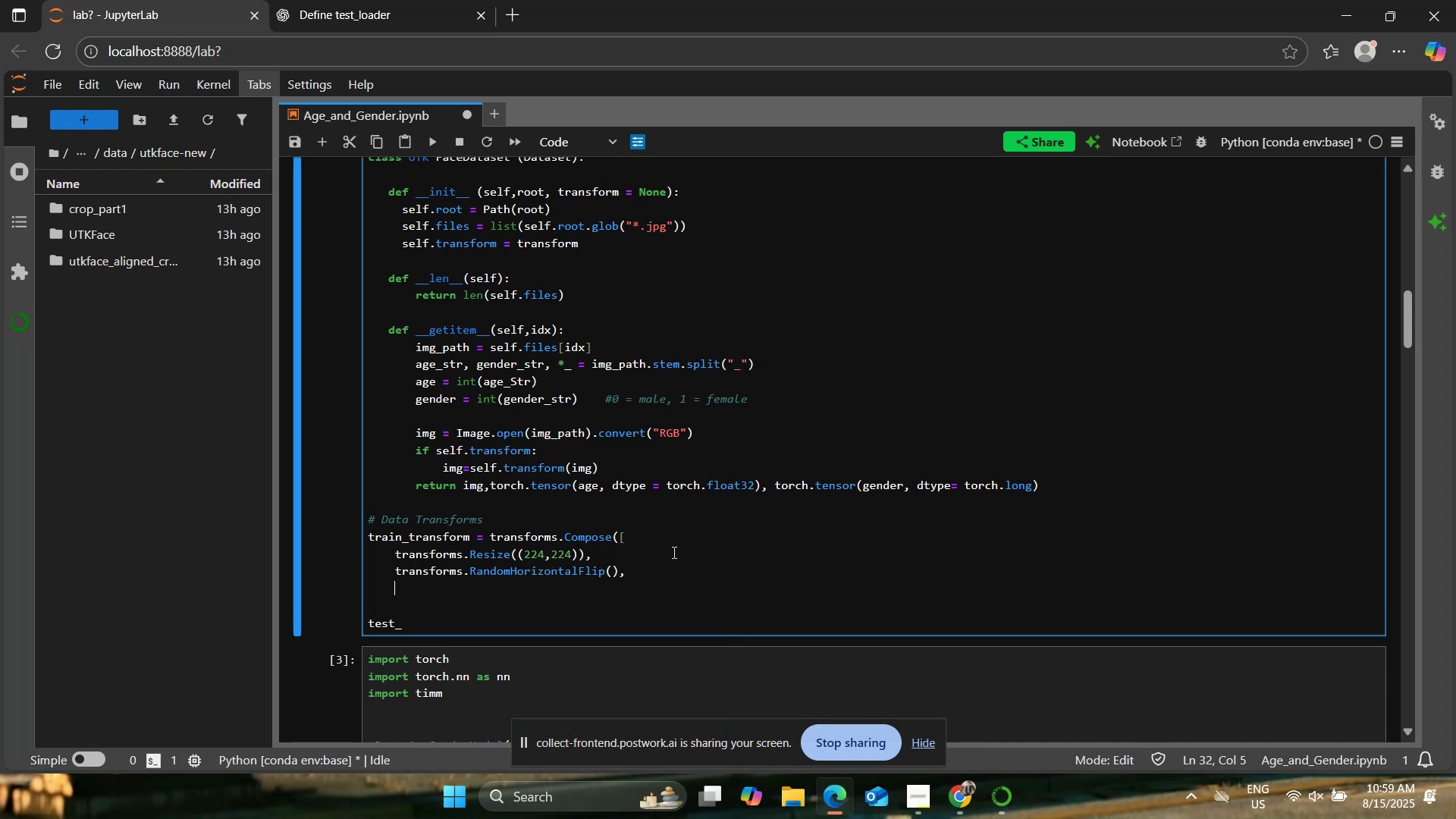 
type(transforms.ColorL=Jitter)
key(Backspace)
key(Backspace)
key(Backspace)
key(Backspace)
key(Backspace)
key(Backspace)
key(Backspace)
key(Backspace)
type(Jitter(0.2m)
key(Backspace)
type(,0.2,0.2),)
 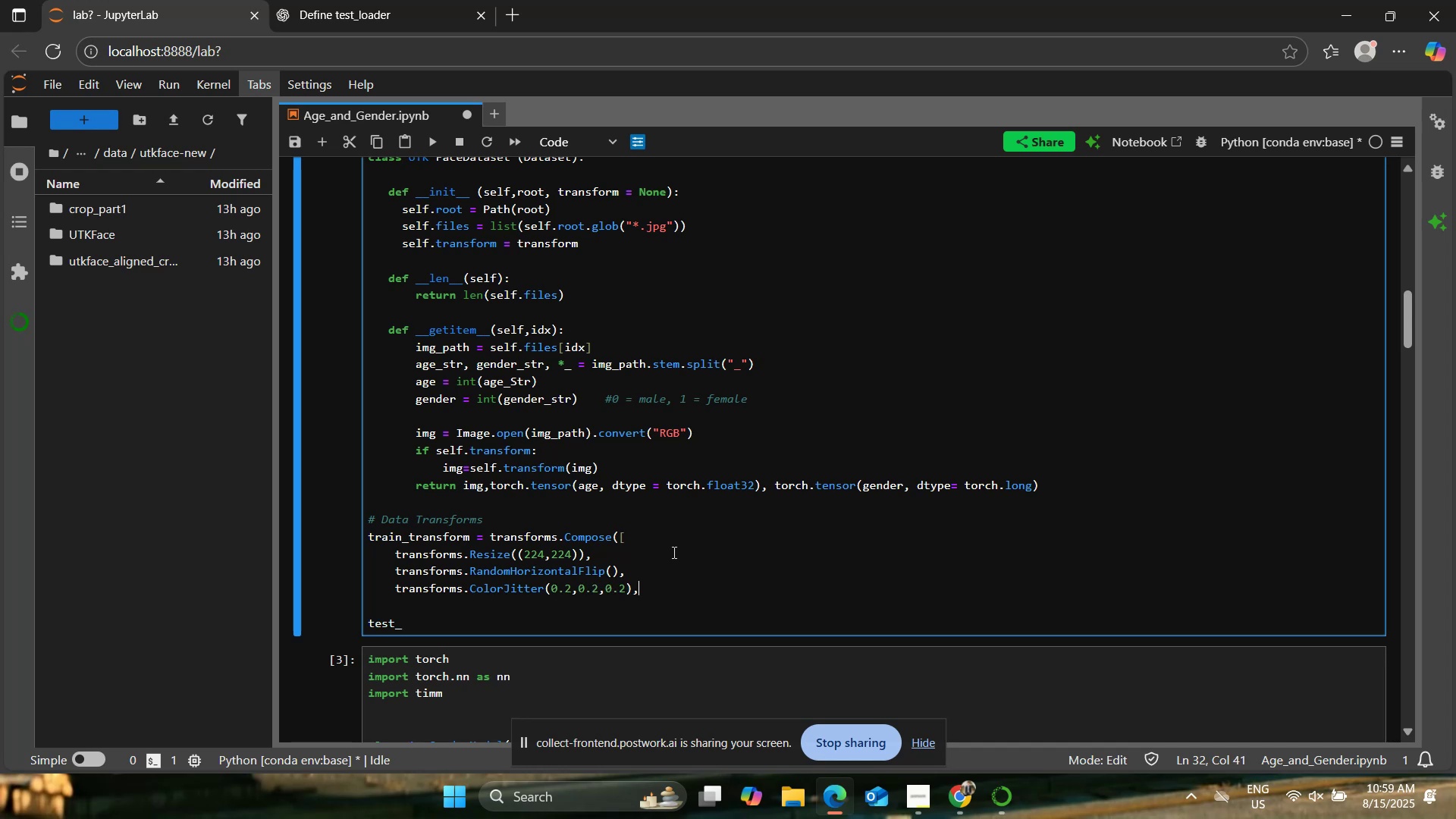 
key(Enter)
 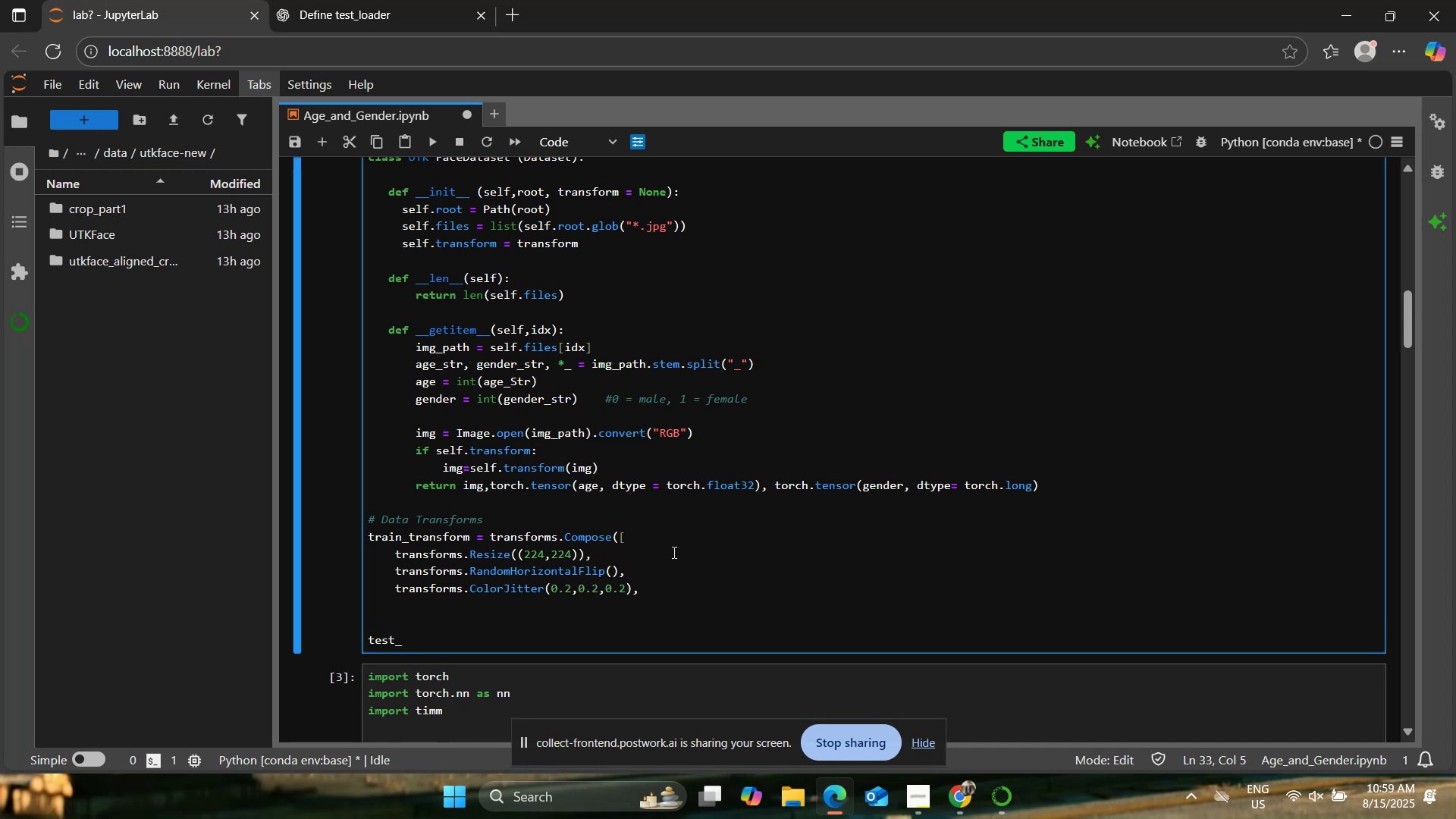 
type(transforms.RandomRotation(10),)
 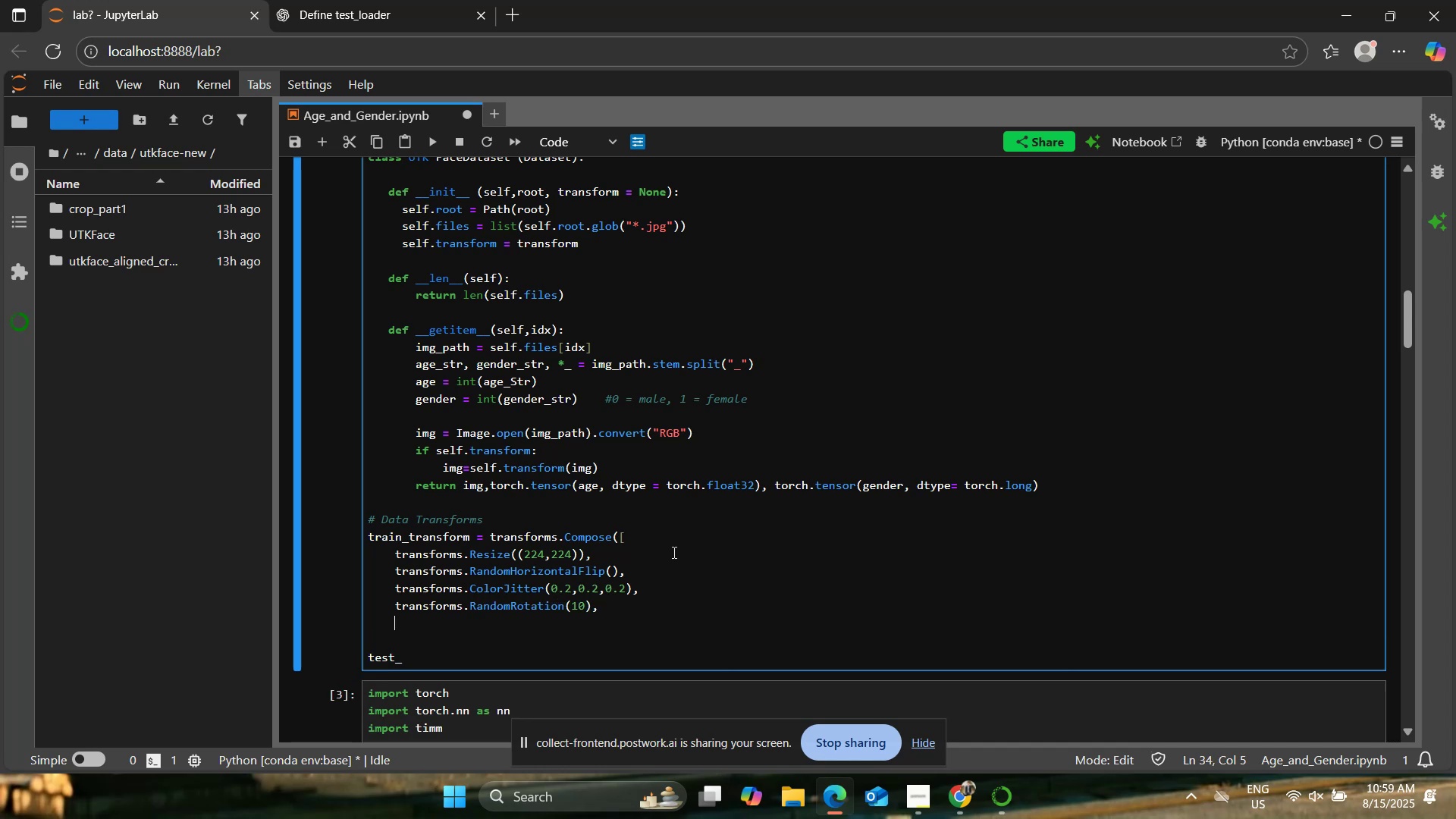 
 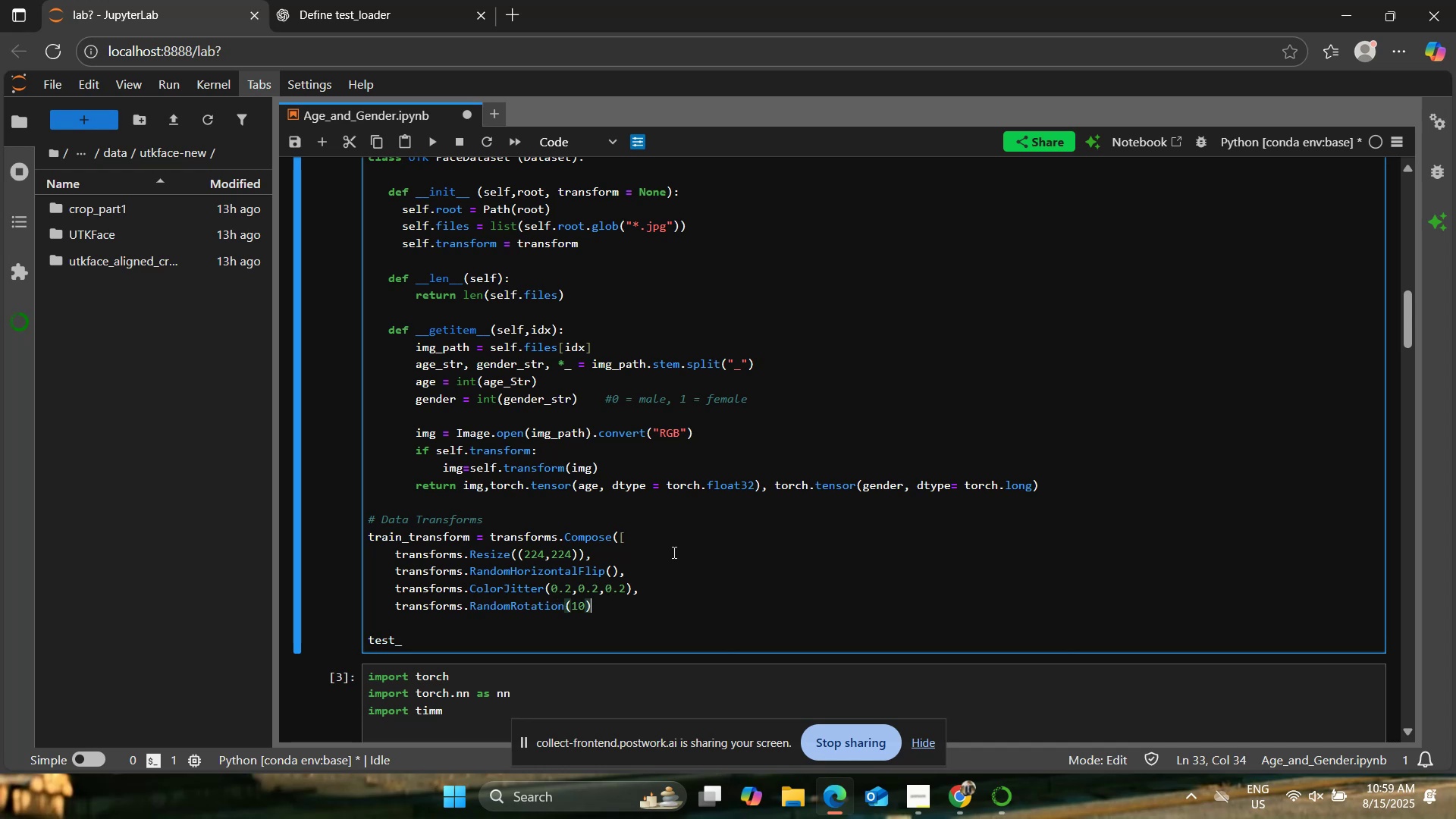 
key(Enter)
 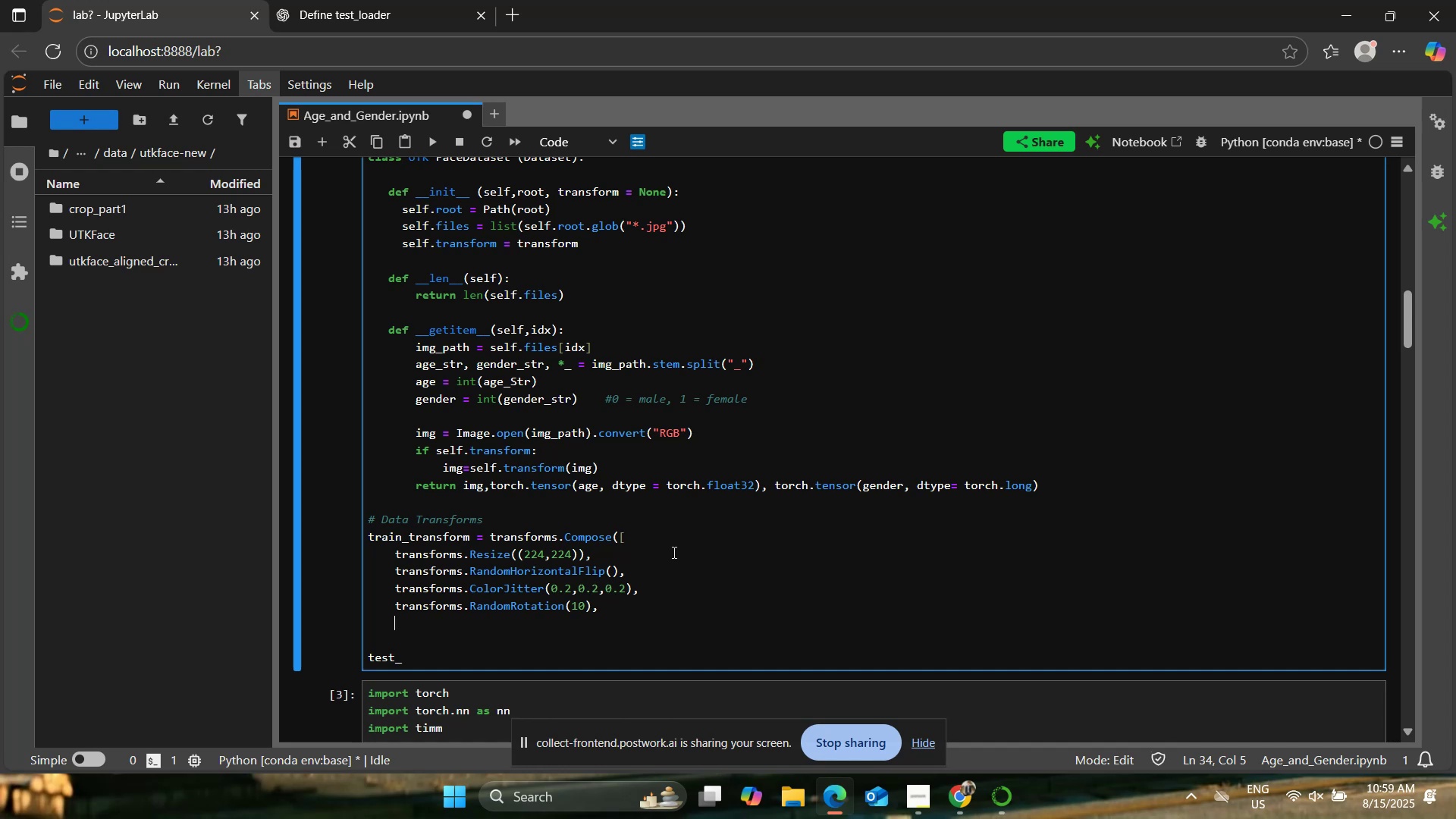 
type(transforms.ToTensor())
 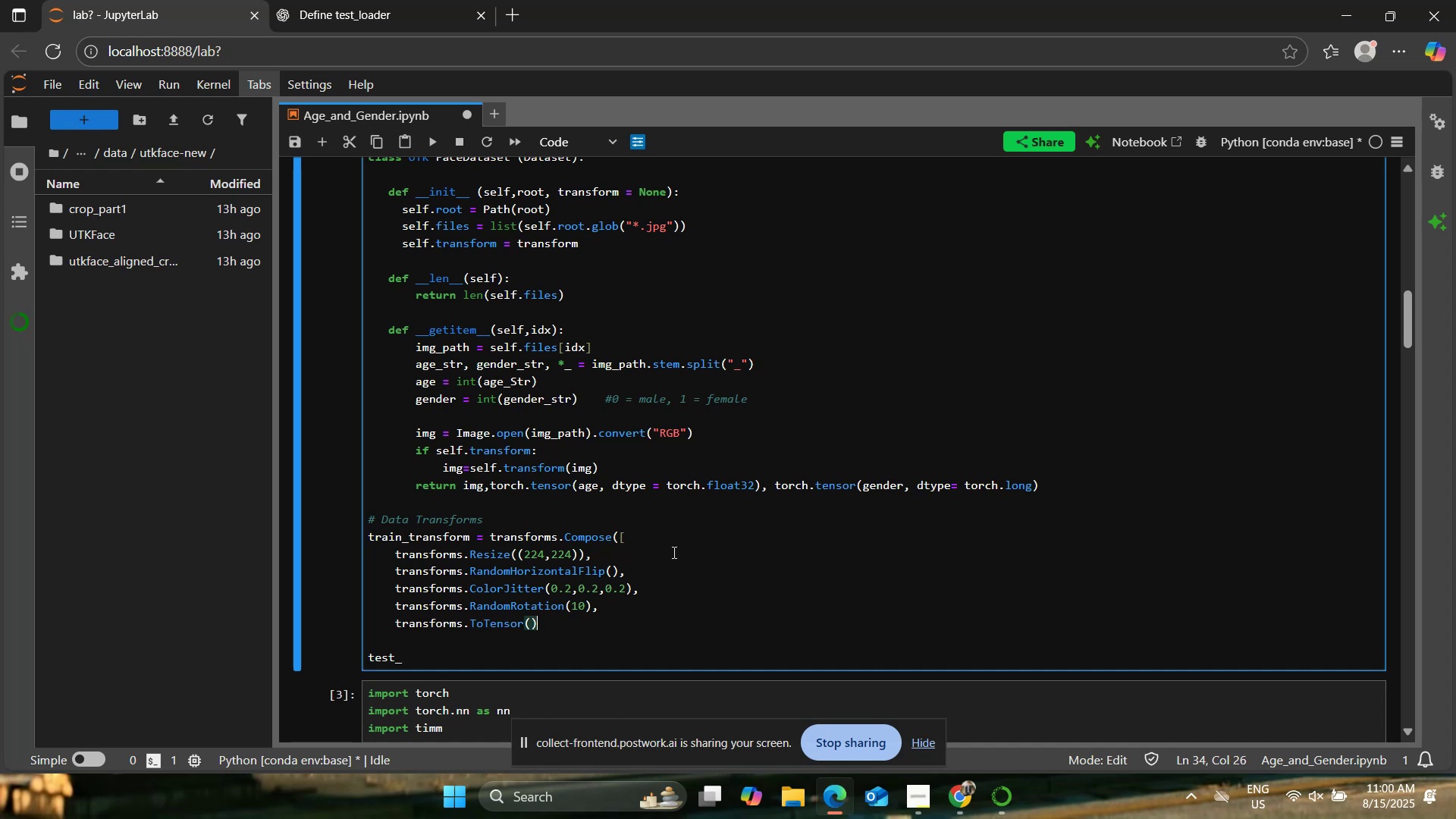 
 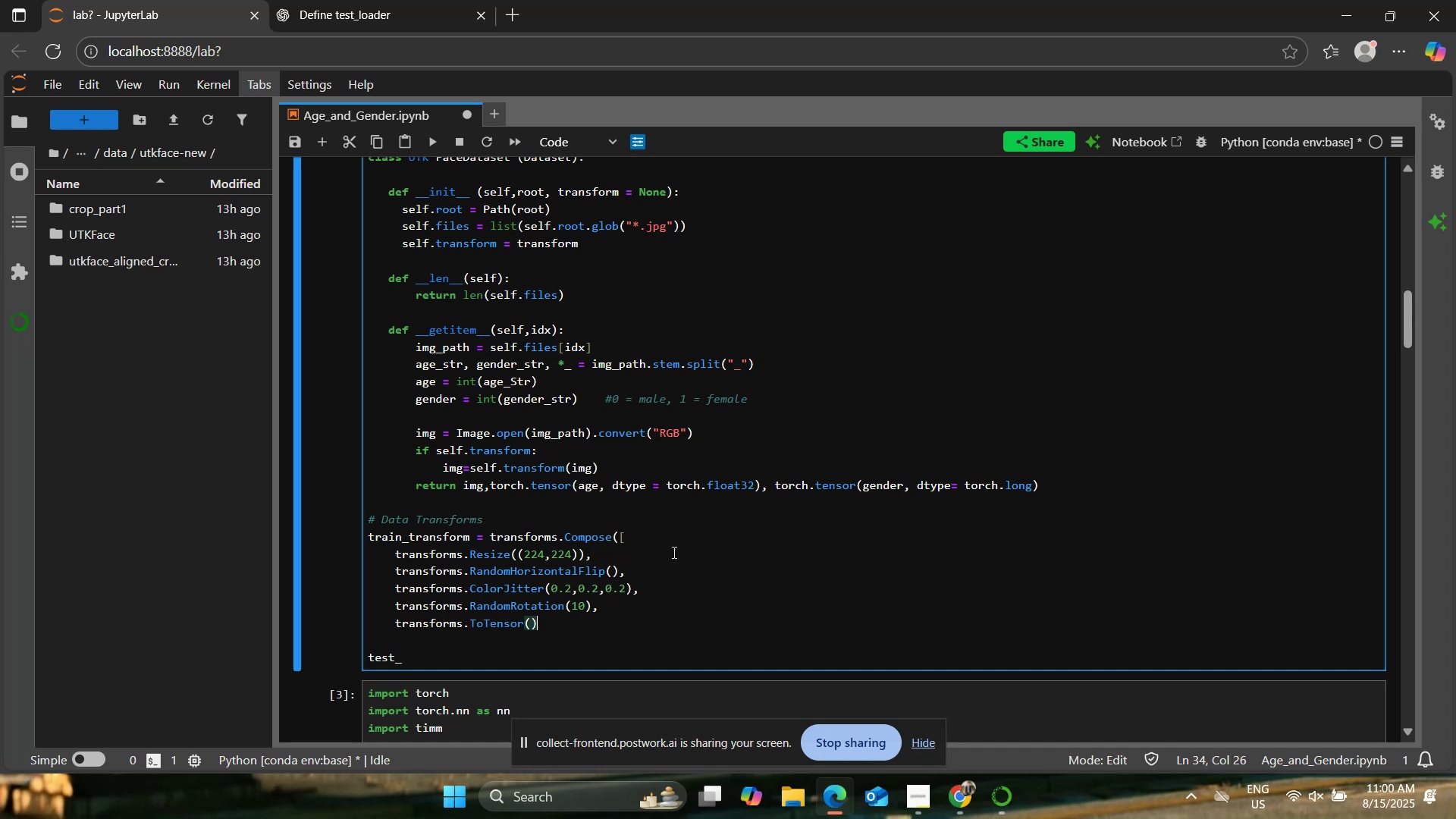 
key(Enter)
 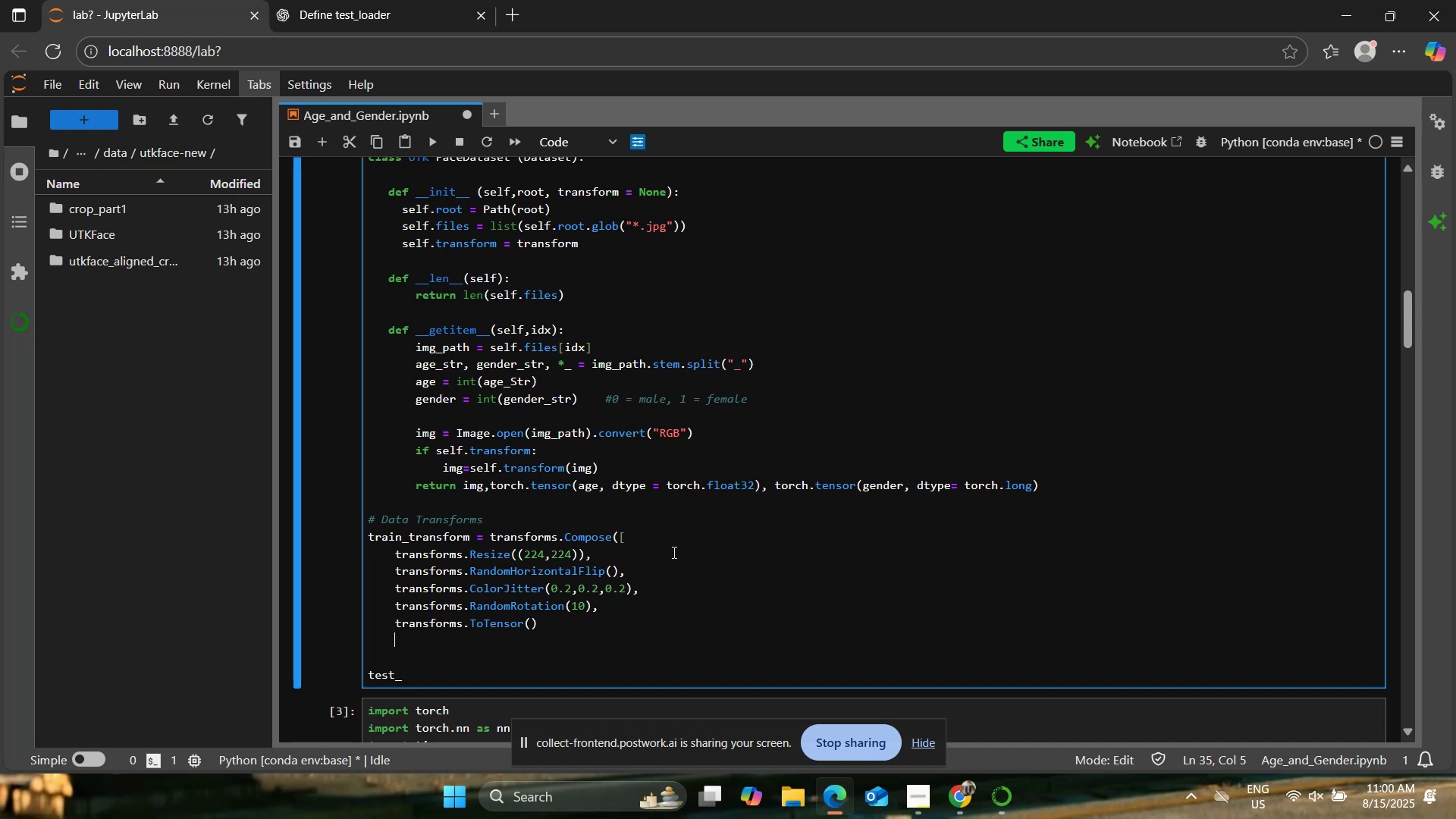 
key(Backspace)
 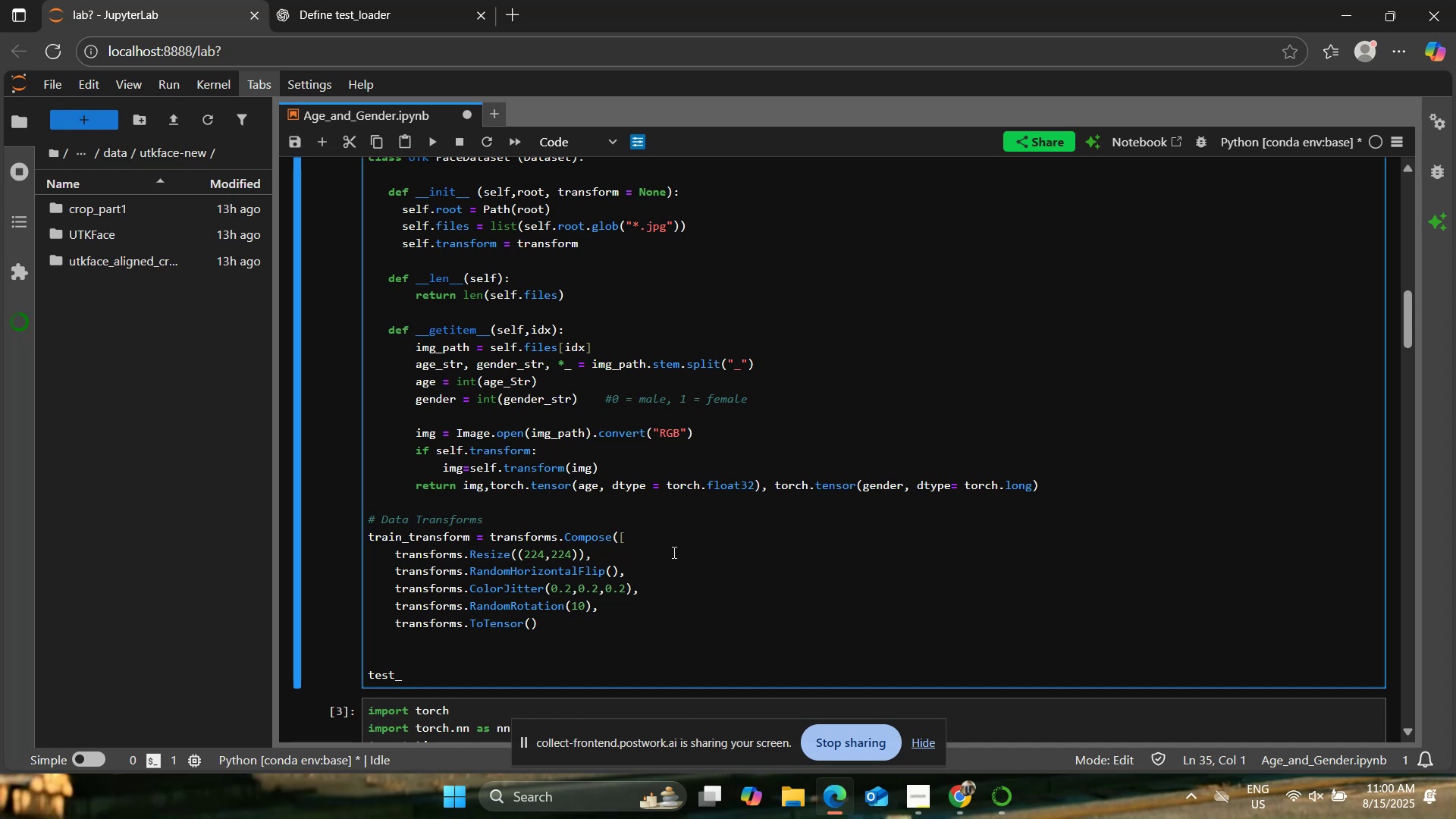 
key(Shift+BracketLeft)
 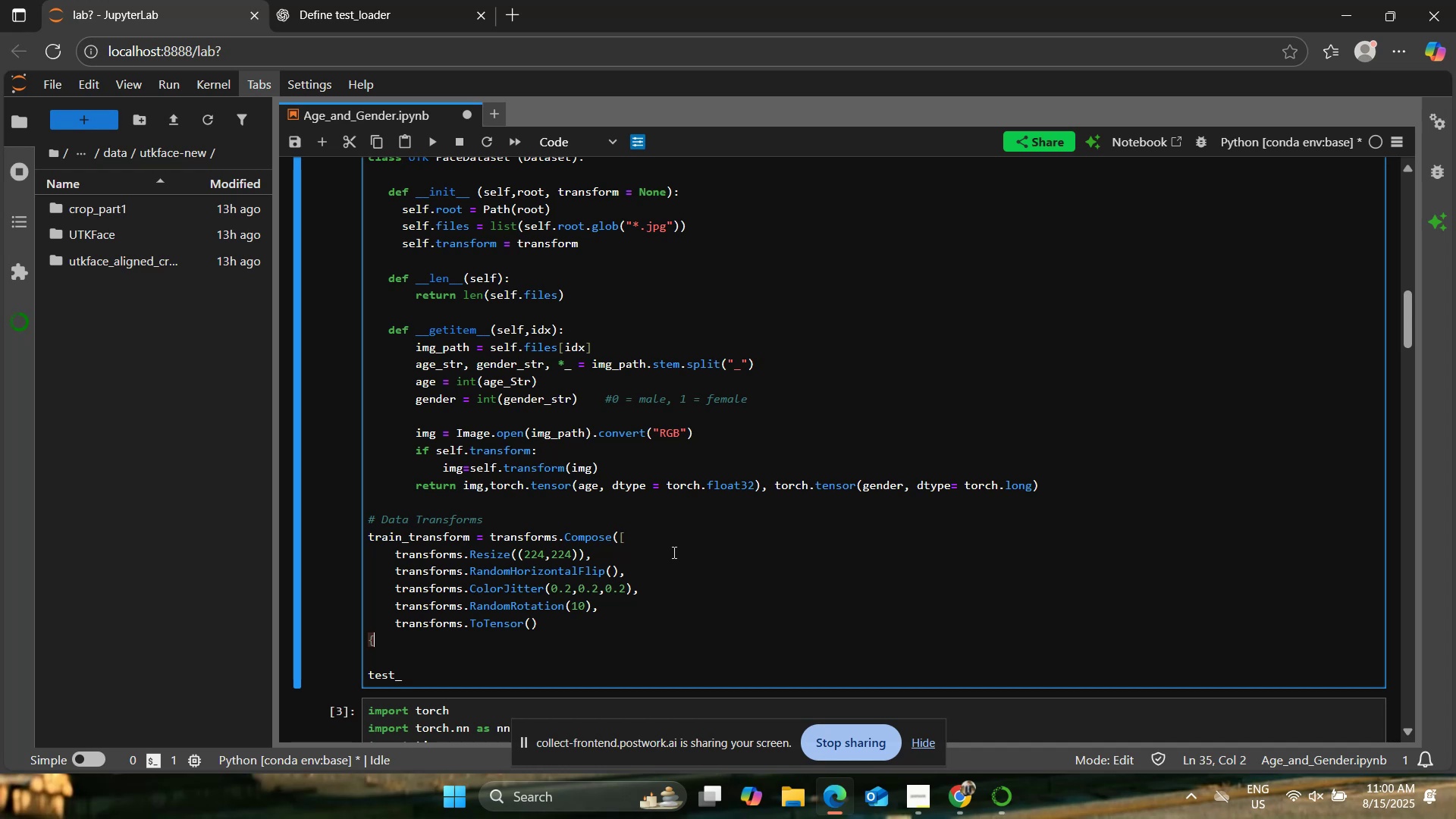 
key(Backspace)
 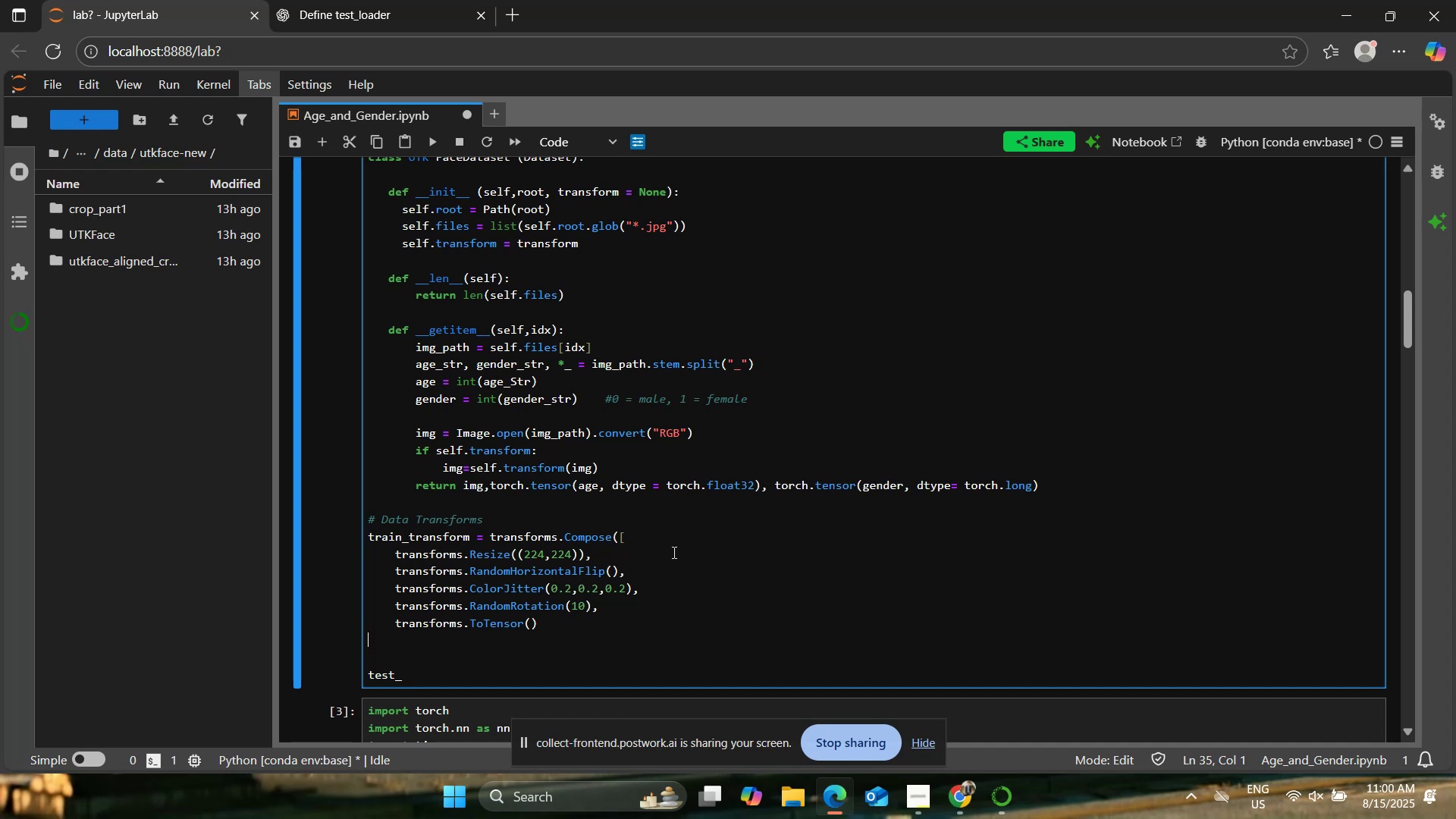 
key(BracketLeft)
 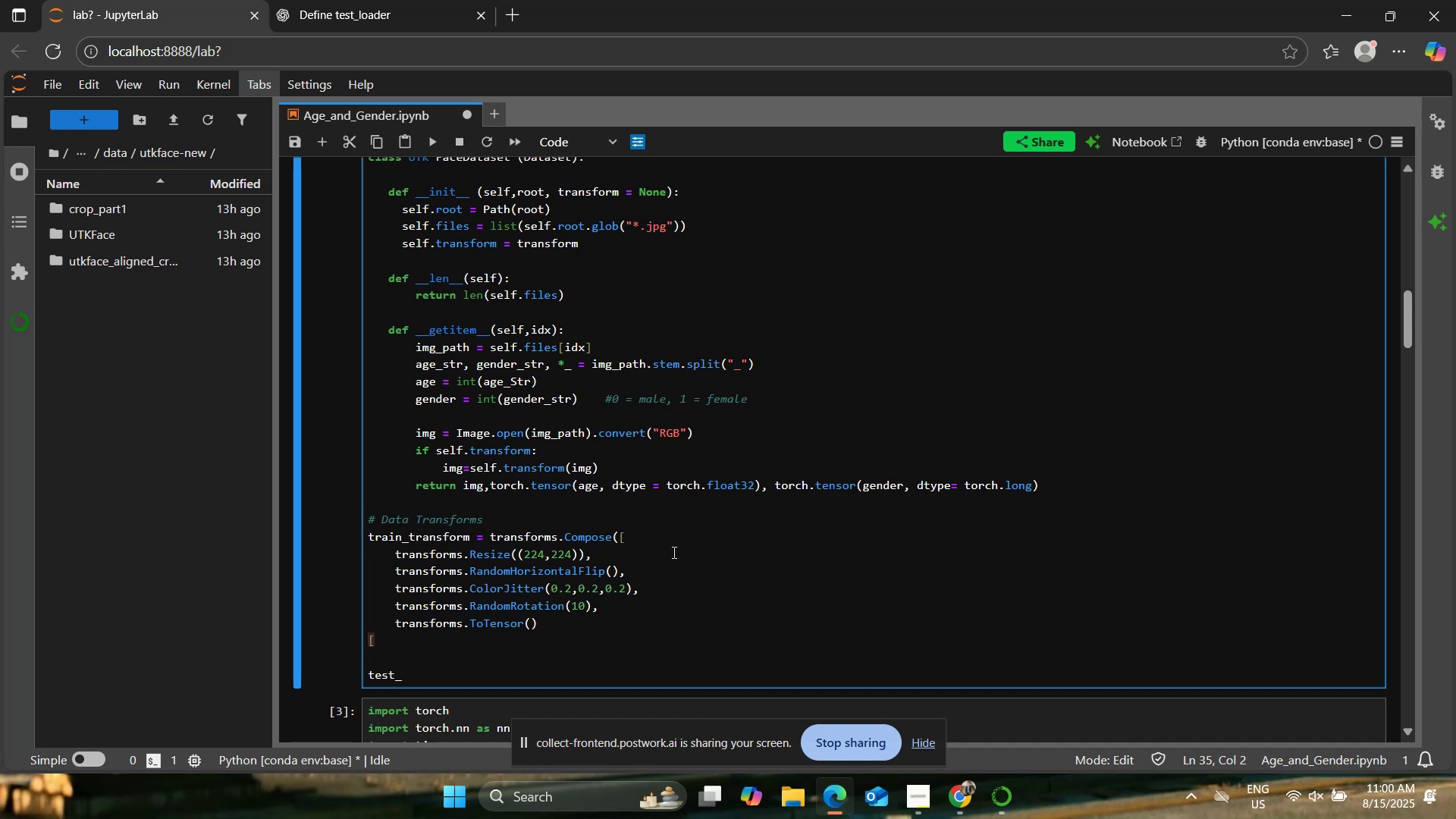 
key(Backspace)
 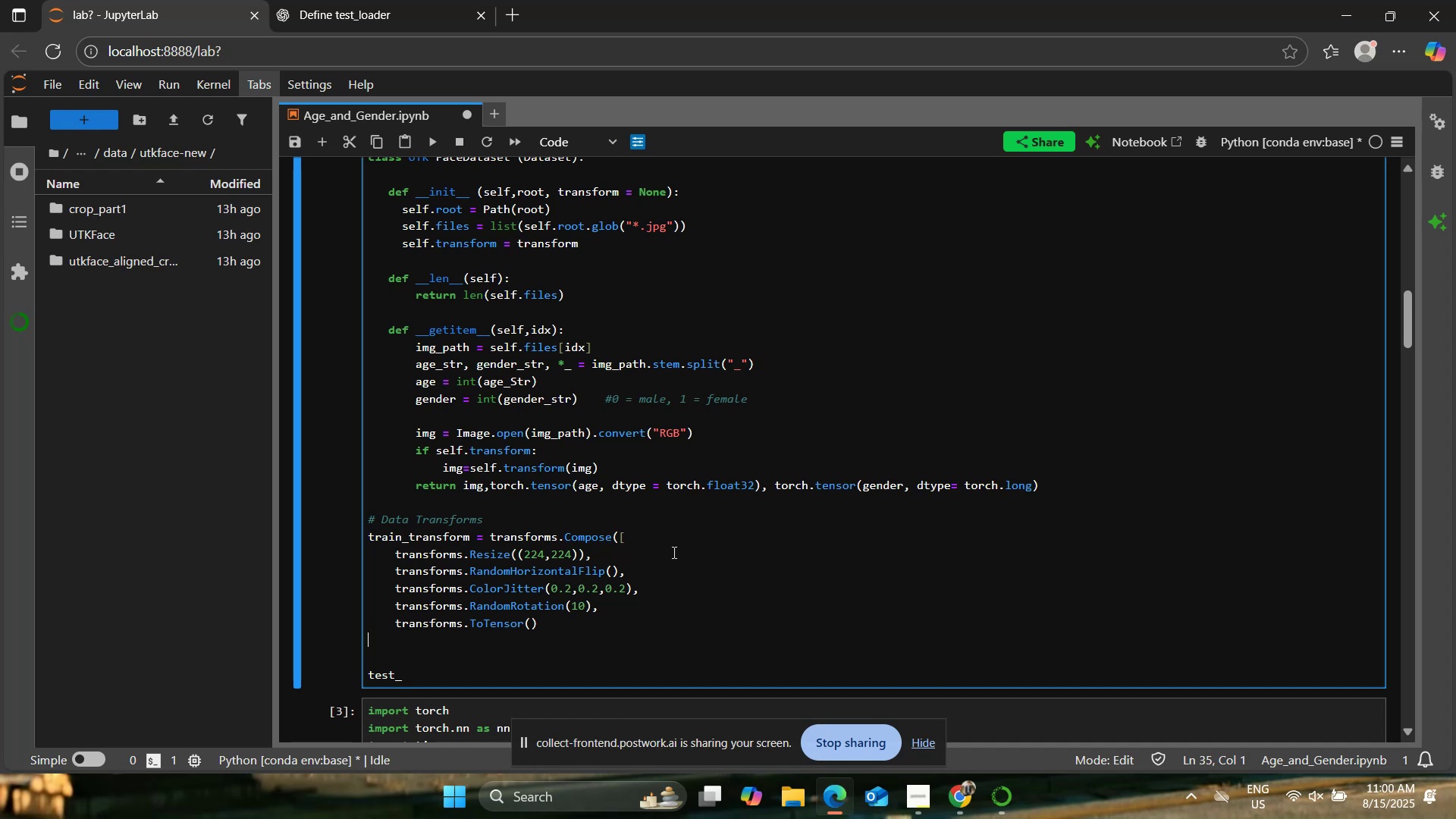 
key(BracketRight)
 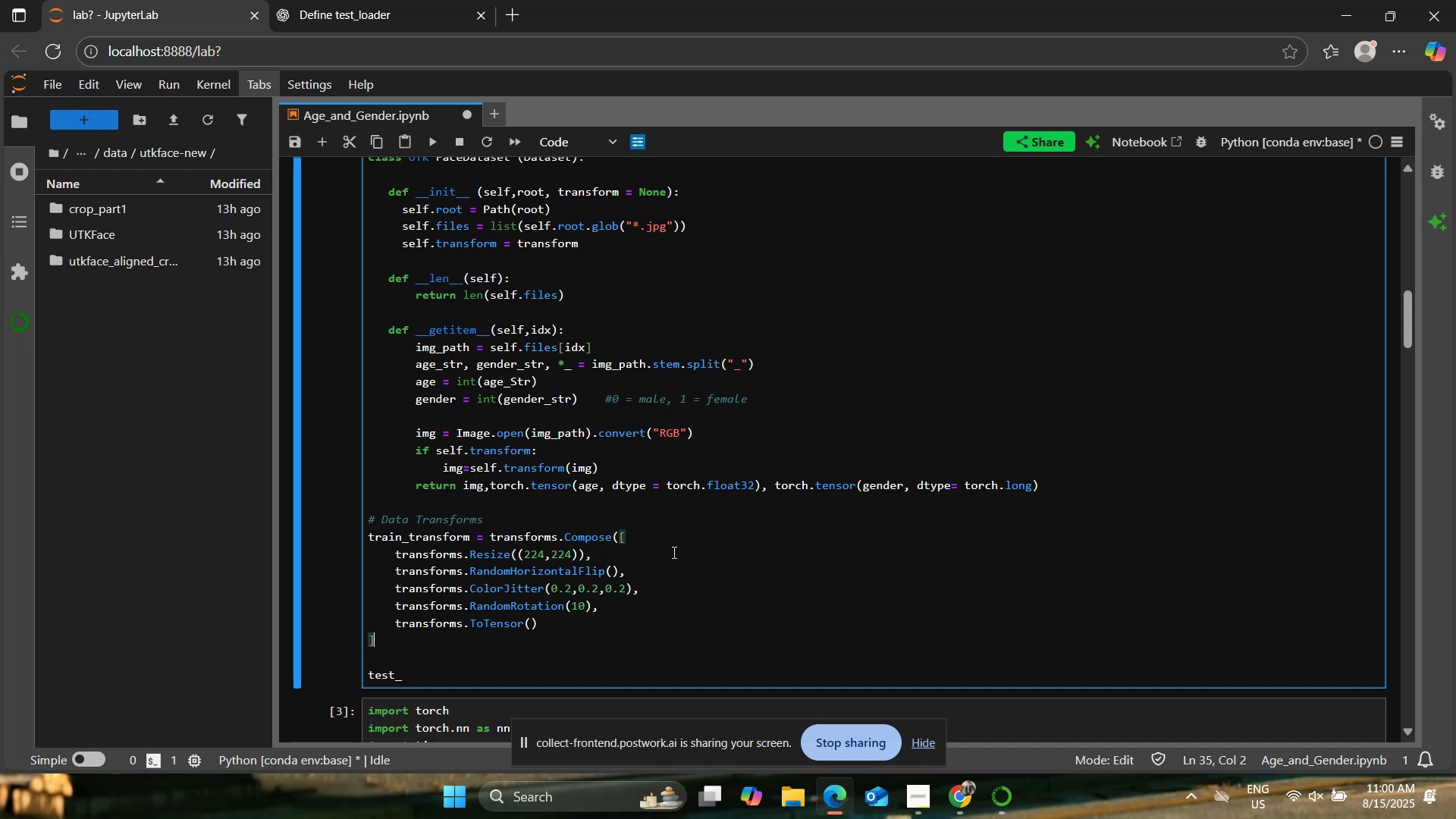 
key(Shift+0)
 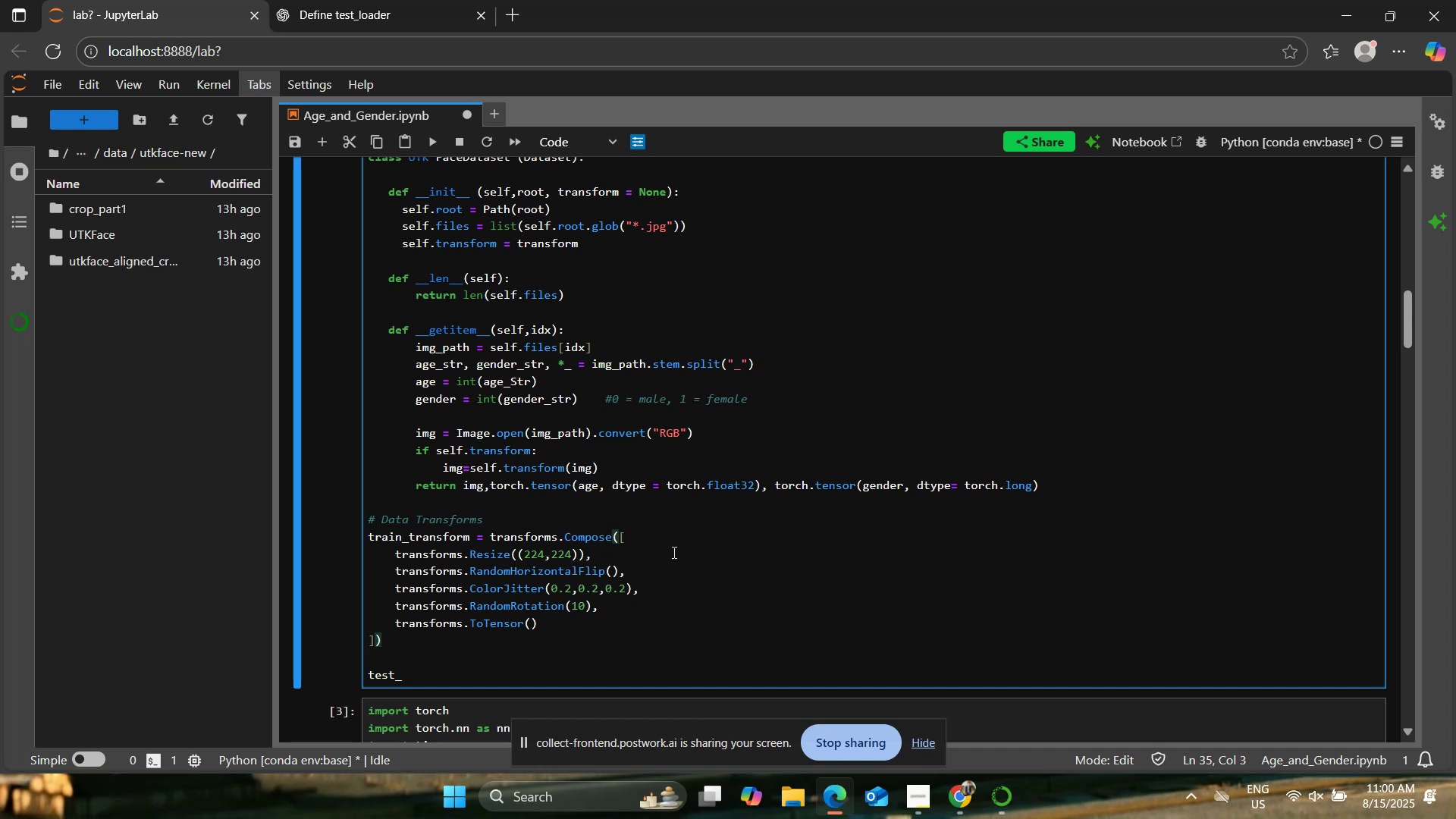 
key(Enter)
 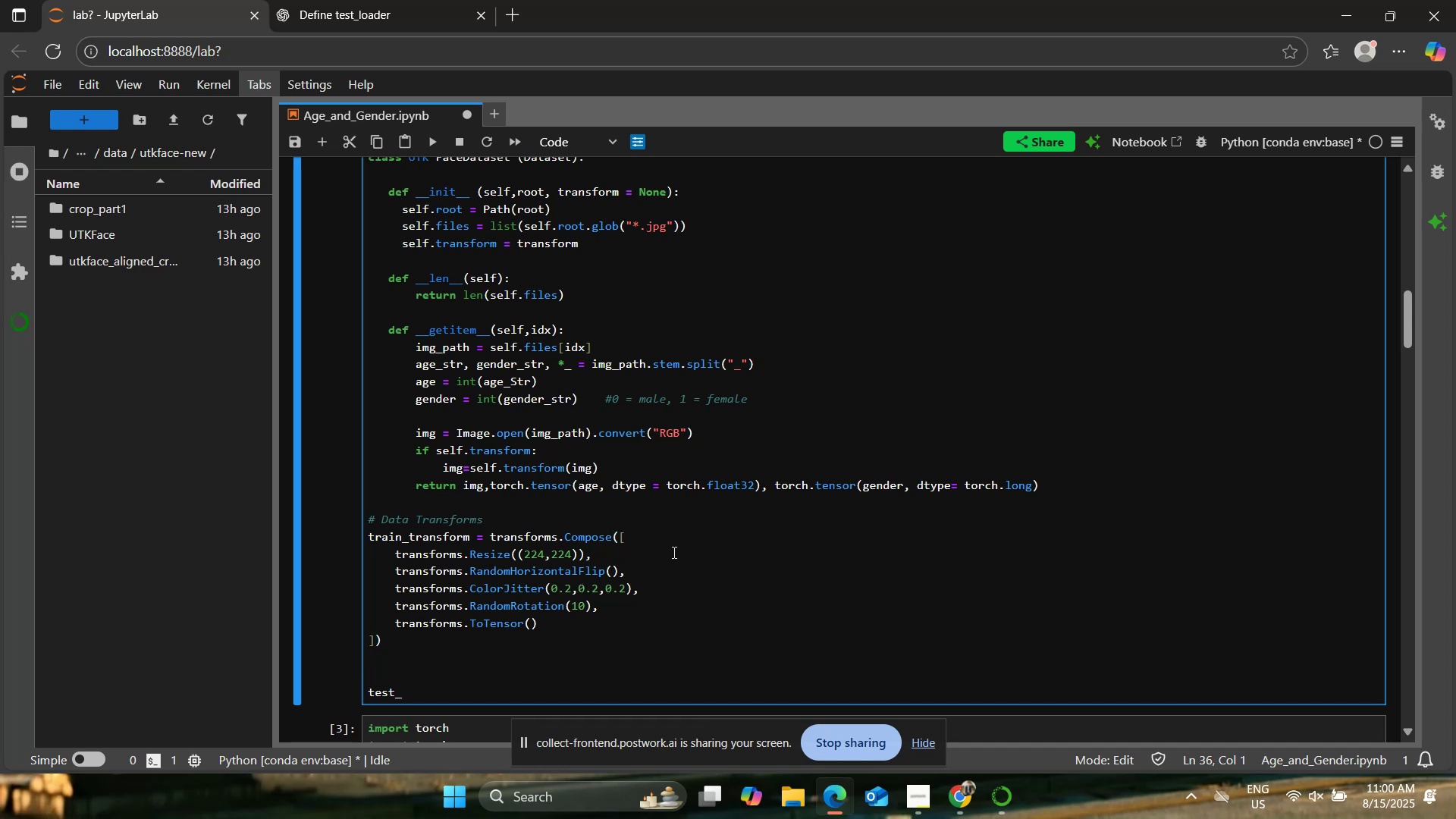 
wait(7.7)
 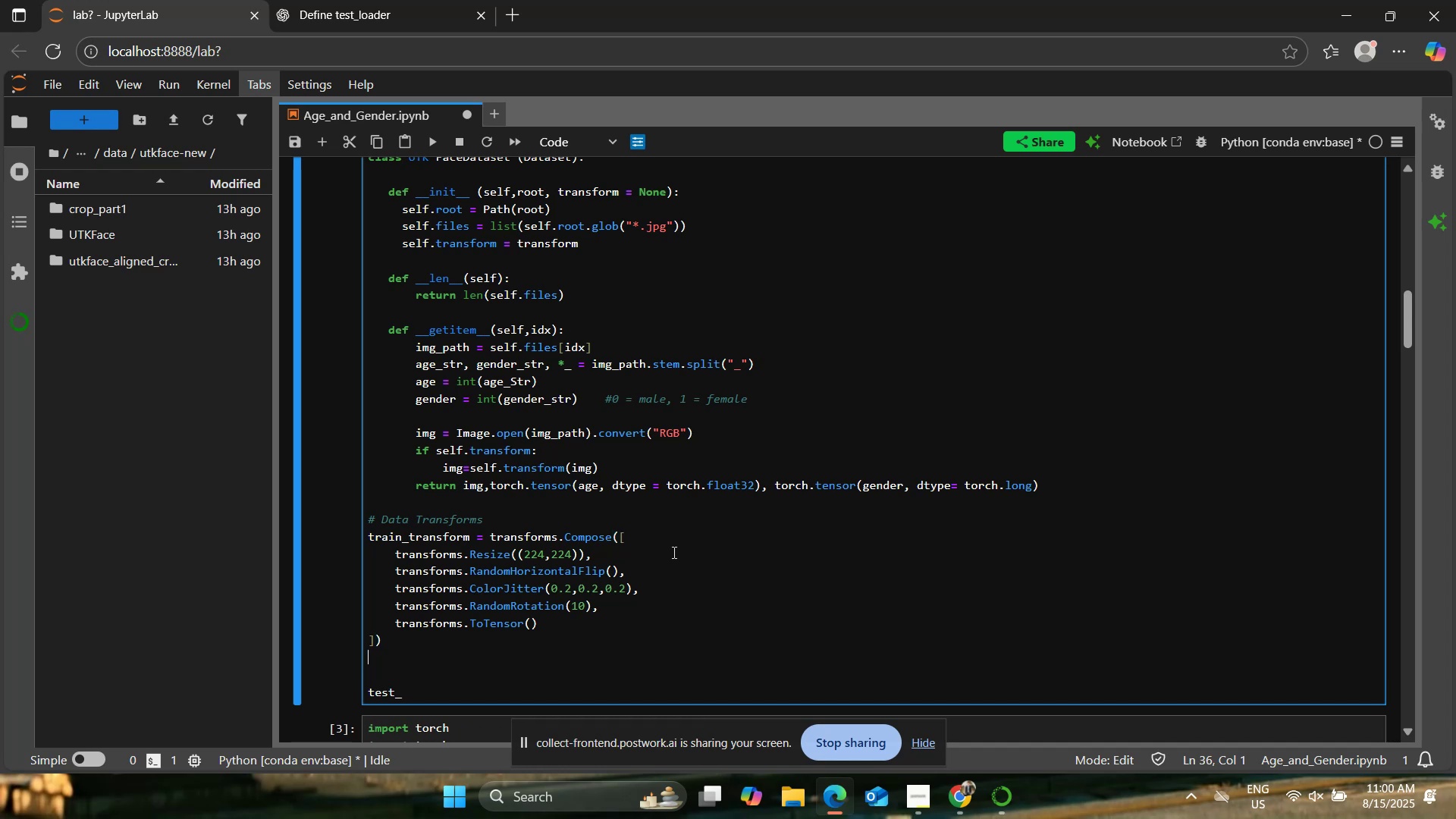 
scroll: coordinate [689, 528], scroll_direction: down, amount: 5.0
 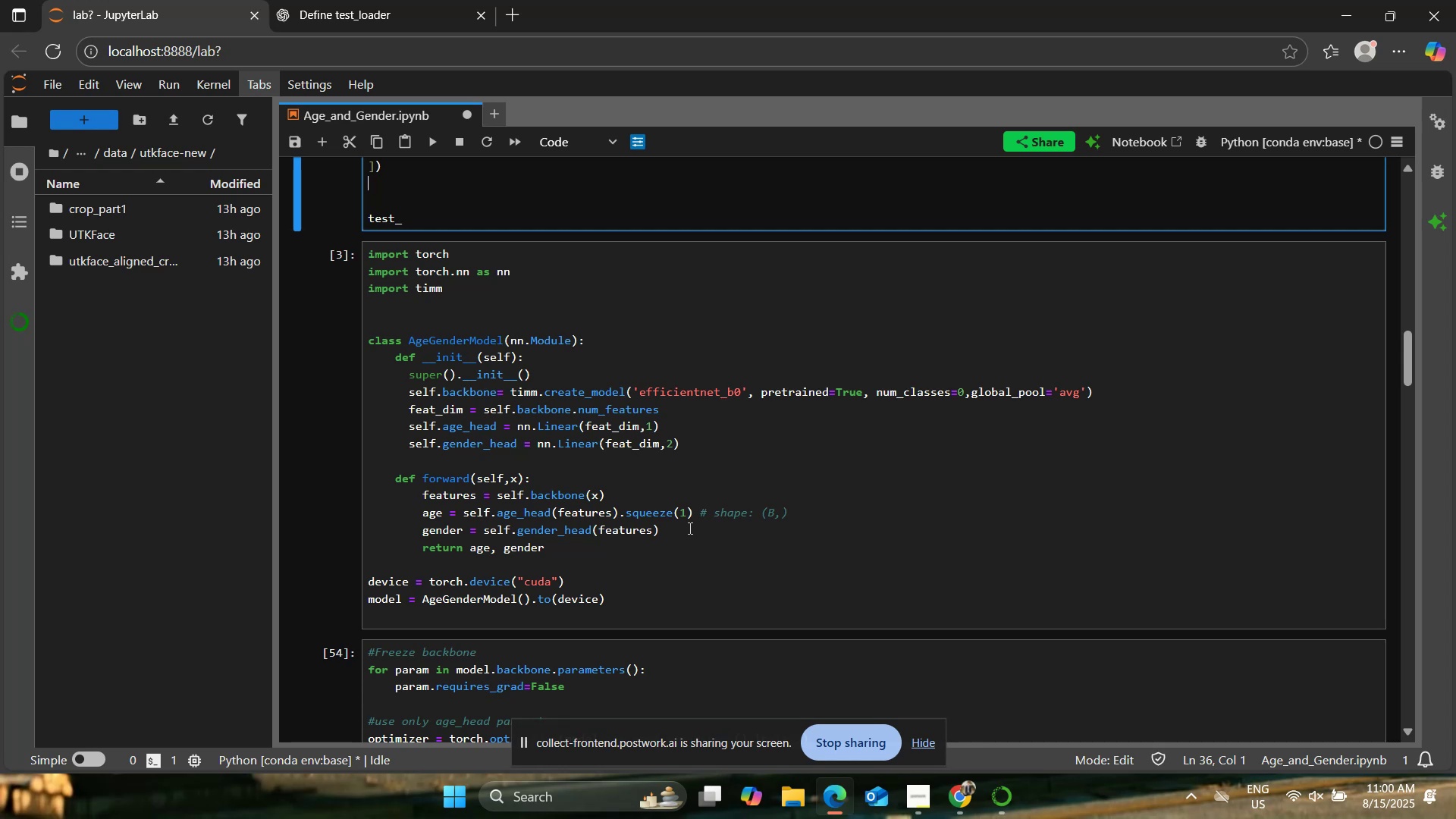 
wait(26.11)
 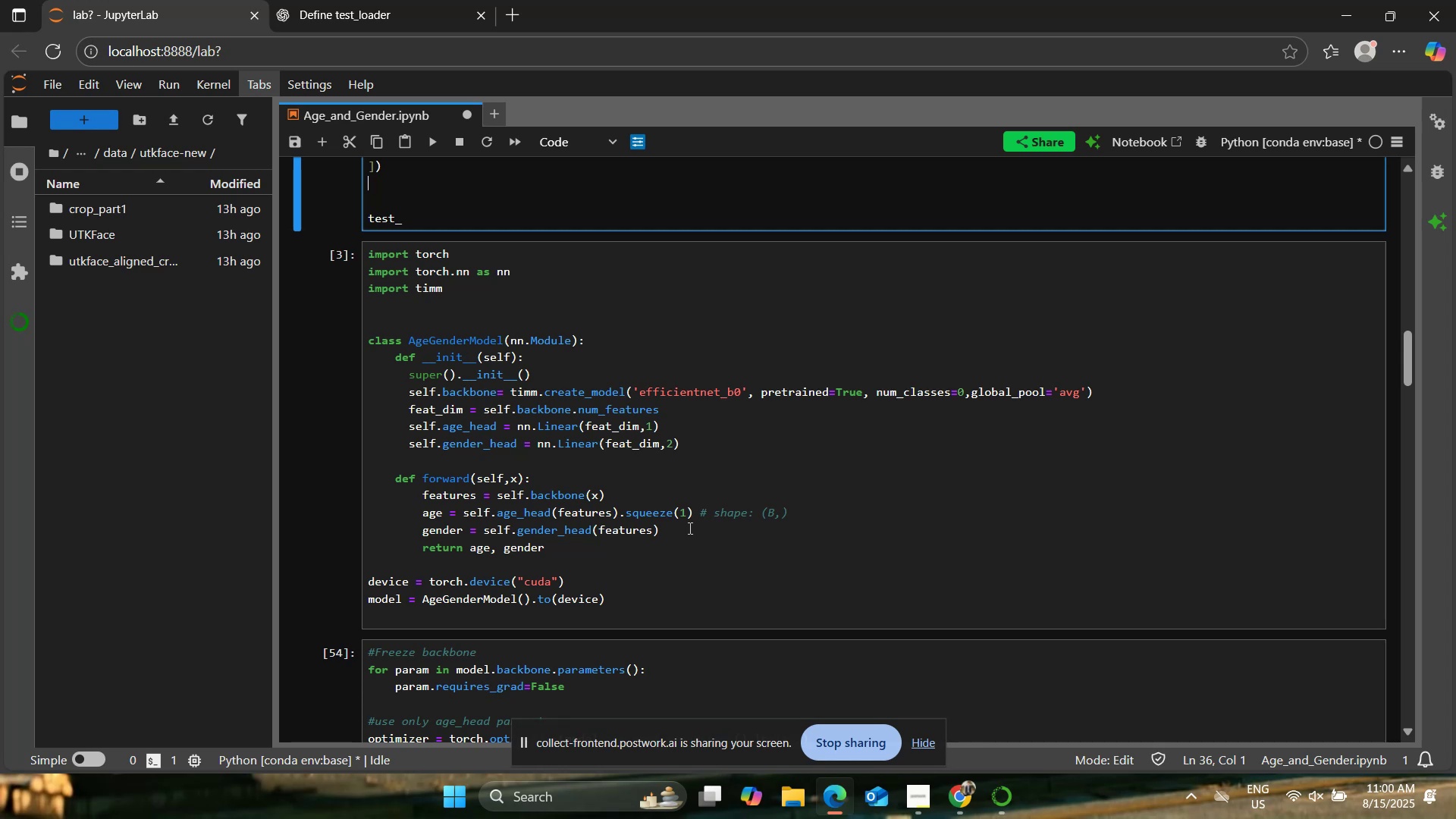 
scroll: coordinate [701, 510], scroll_direction: up, amount: 3.0
 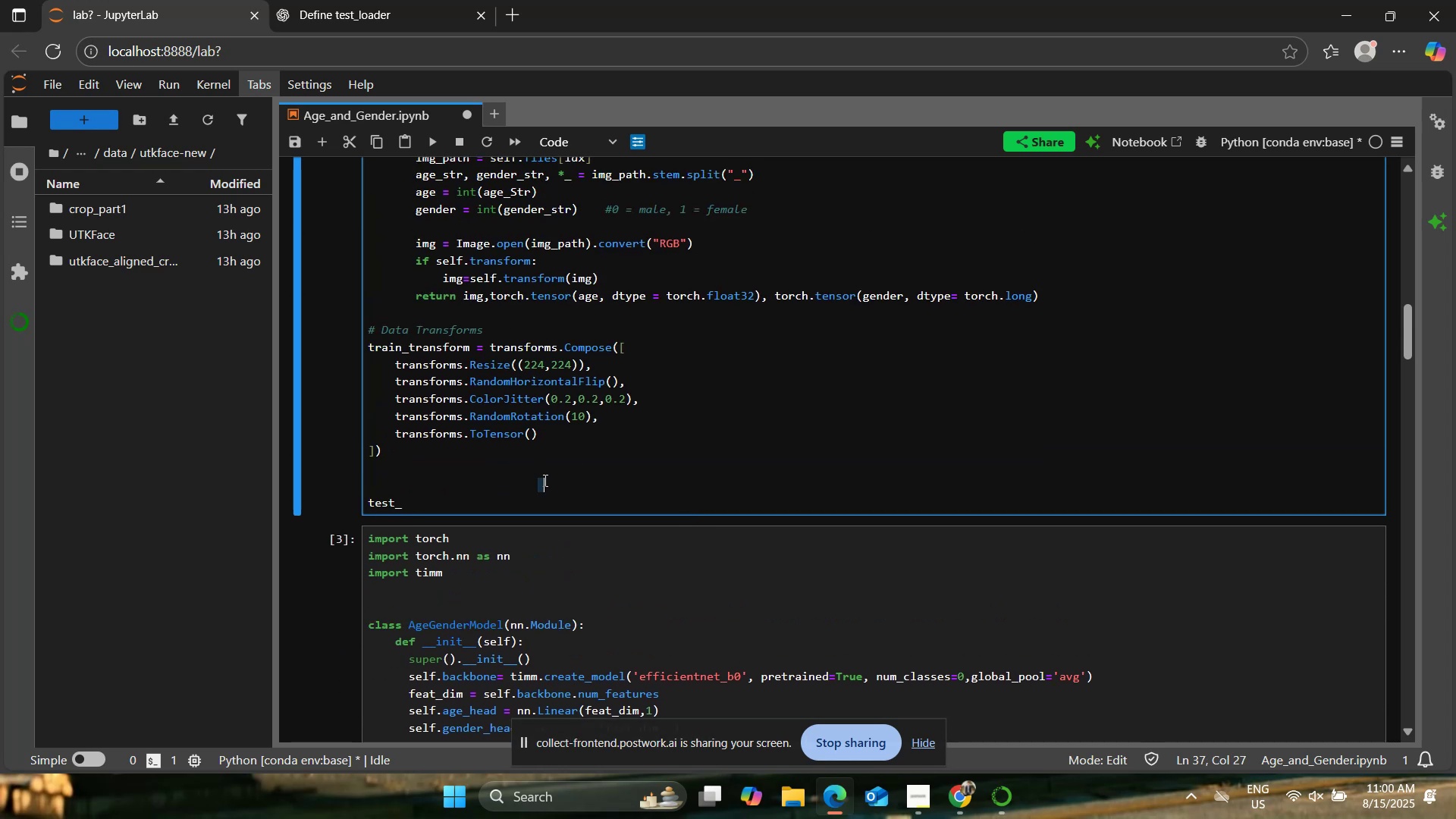 
left_click([448, 492])
 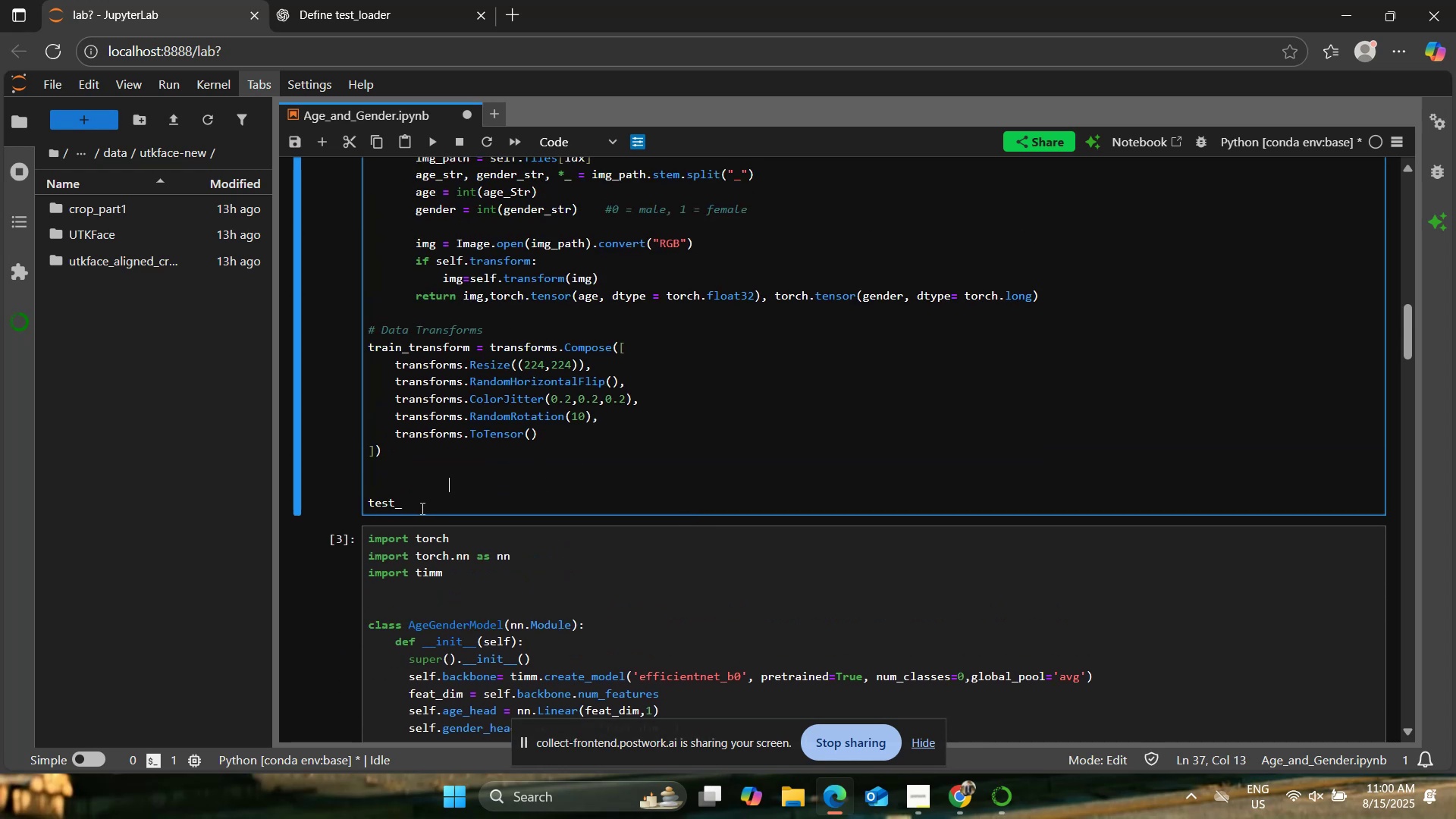 
left_click([422, 508])
 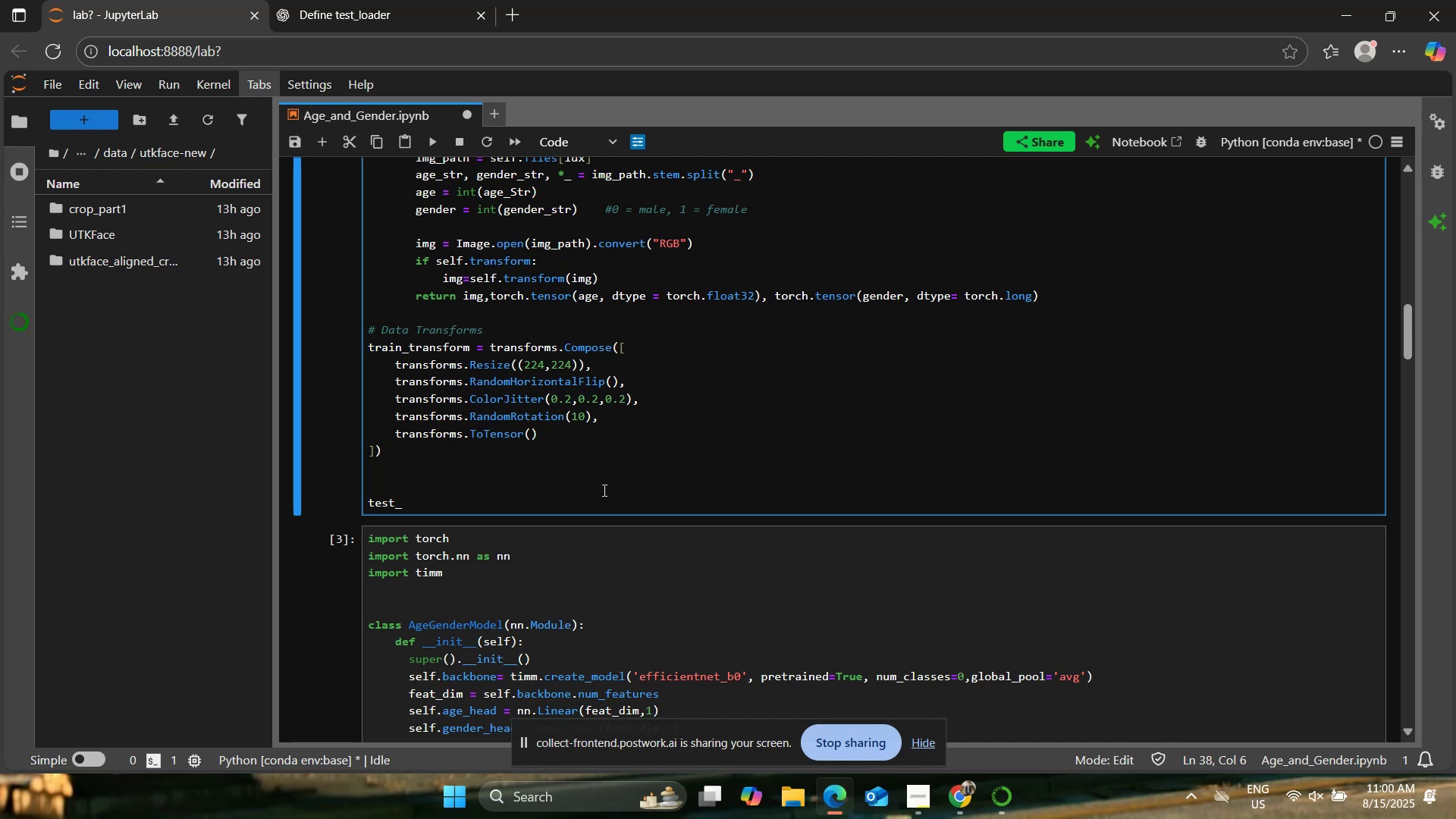 
type(trnas)
key(Backspace)
key(Backspace)
key(Backspace)
type(ansform = )
 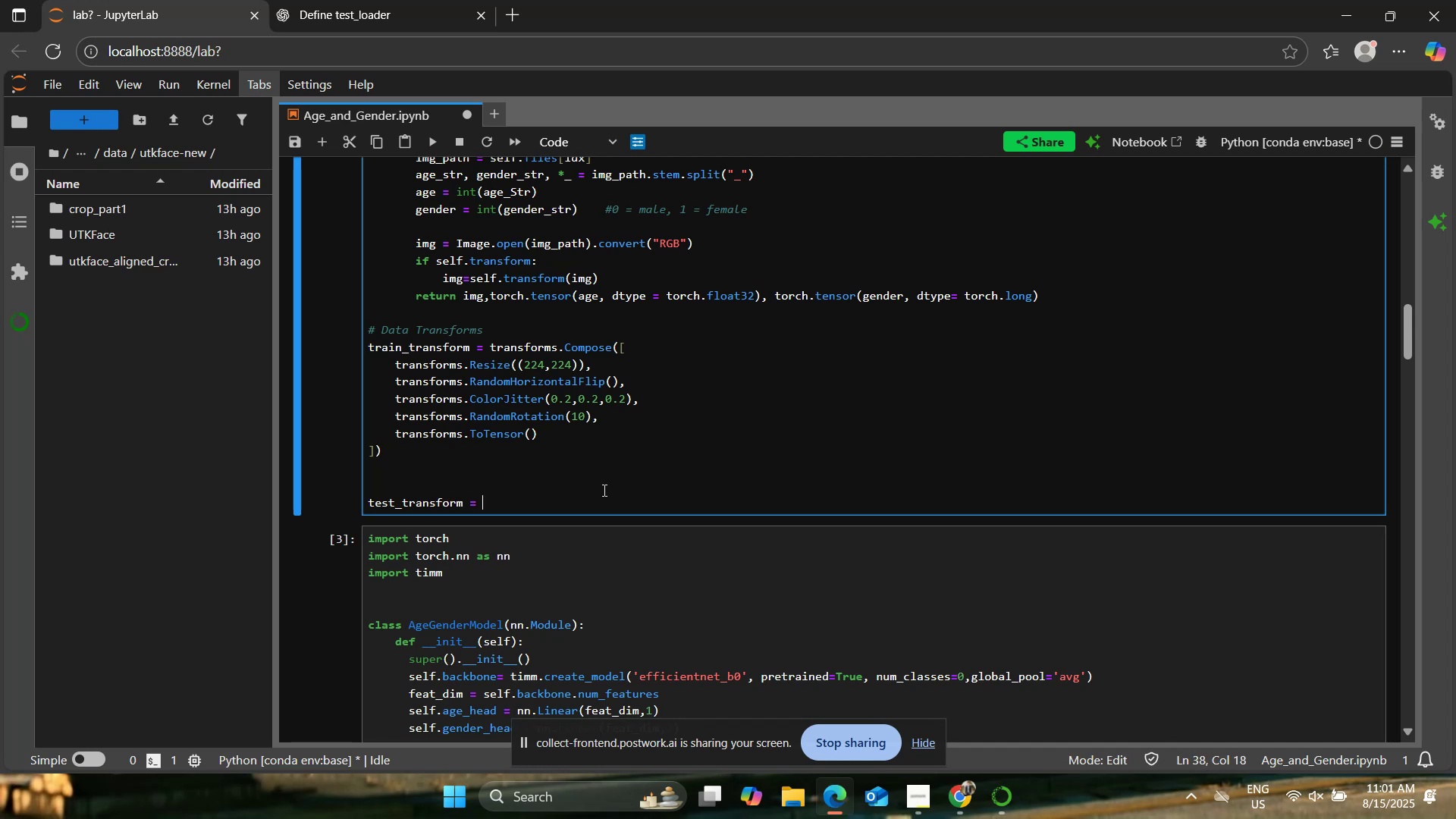 
scroll: coordinate [673, 567], scroll_direction: up, amount: 4.0
 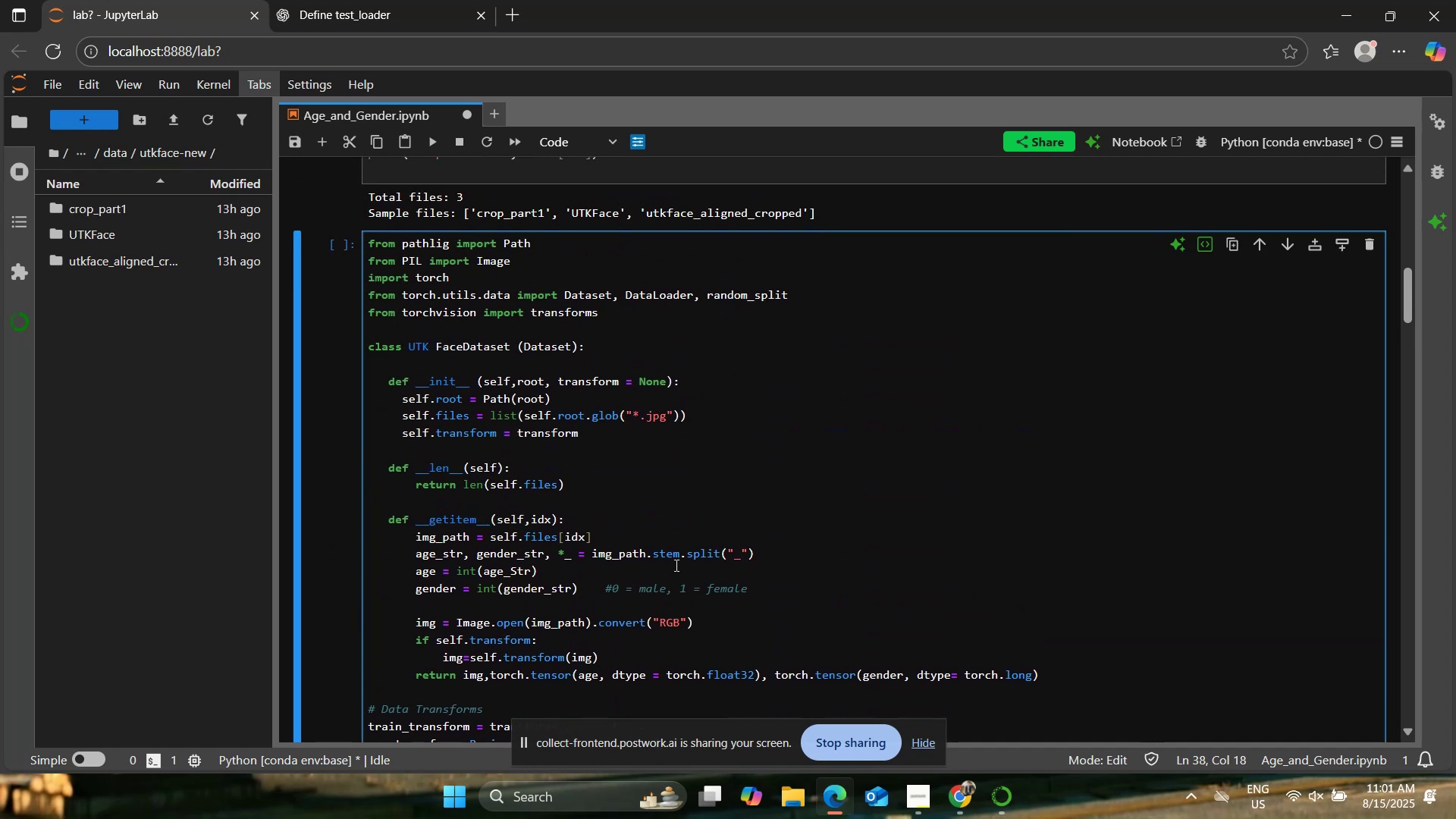 
scroll: coordinate [676, 564], scroll_direction: down, amount: 5.0
 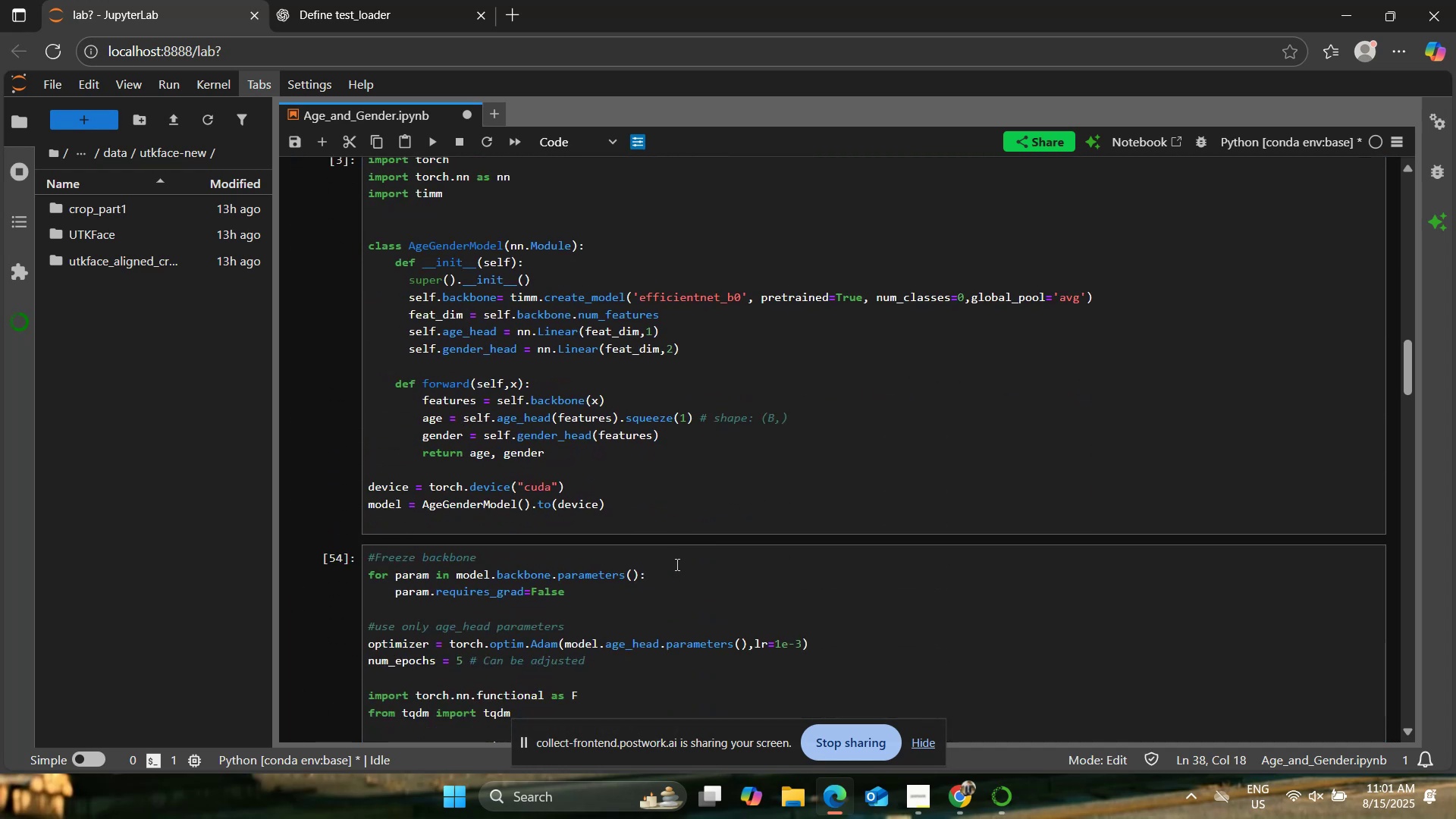 
scroll: coordinate [676, 564], scroll_direction: up, amount: 2.0
 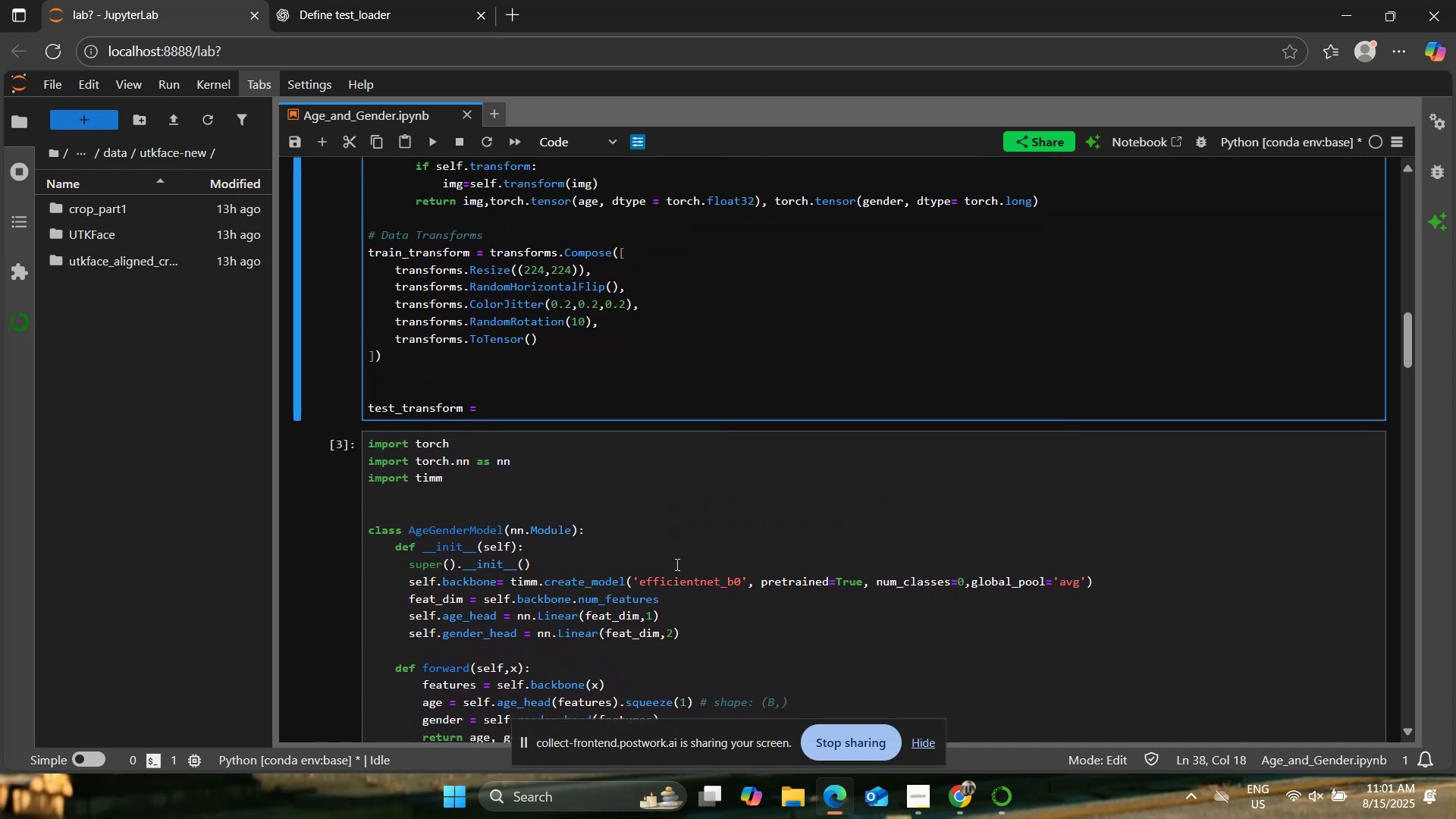 
type(transforms.Ci)
key(Backspace)
type(ompose(P)
key(Backspace)
type([)
 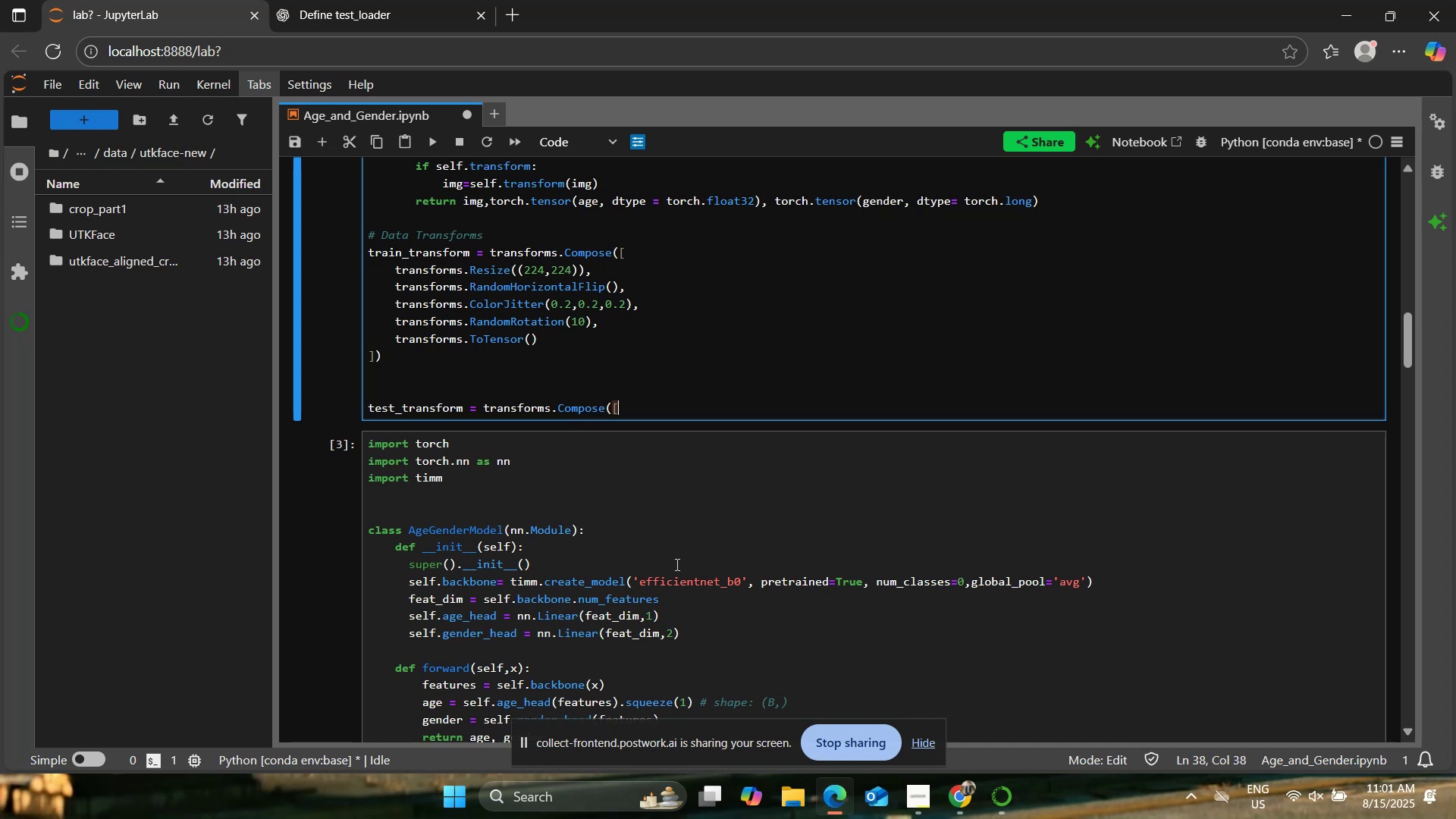 
key(Enter)
 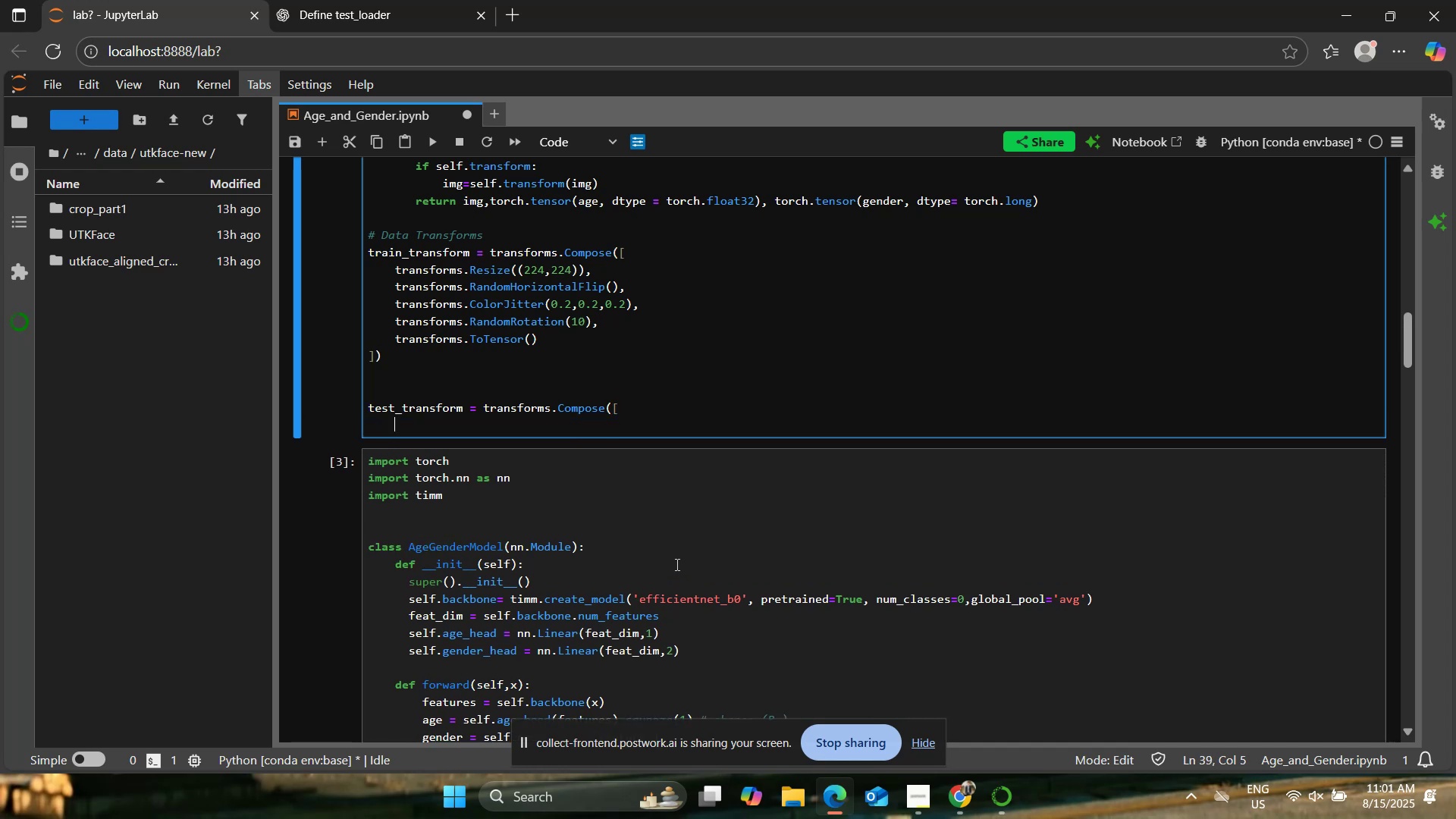 
type(trna)
key(Backspace)
key(Backspace)
type(ansforms.Resize((224,224)),)
 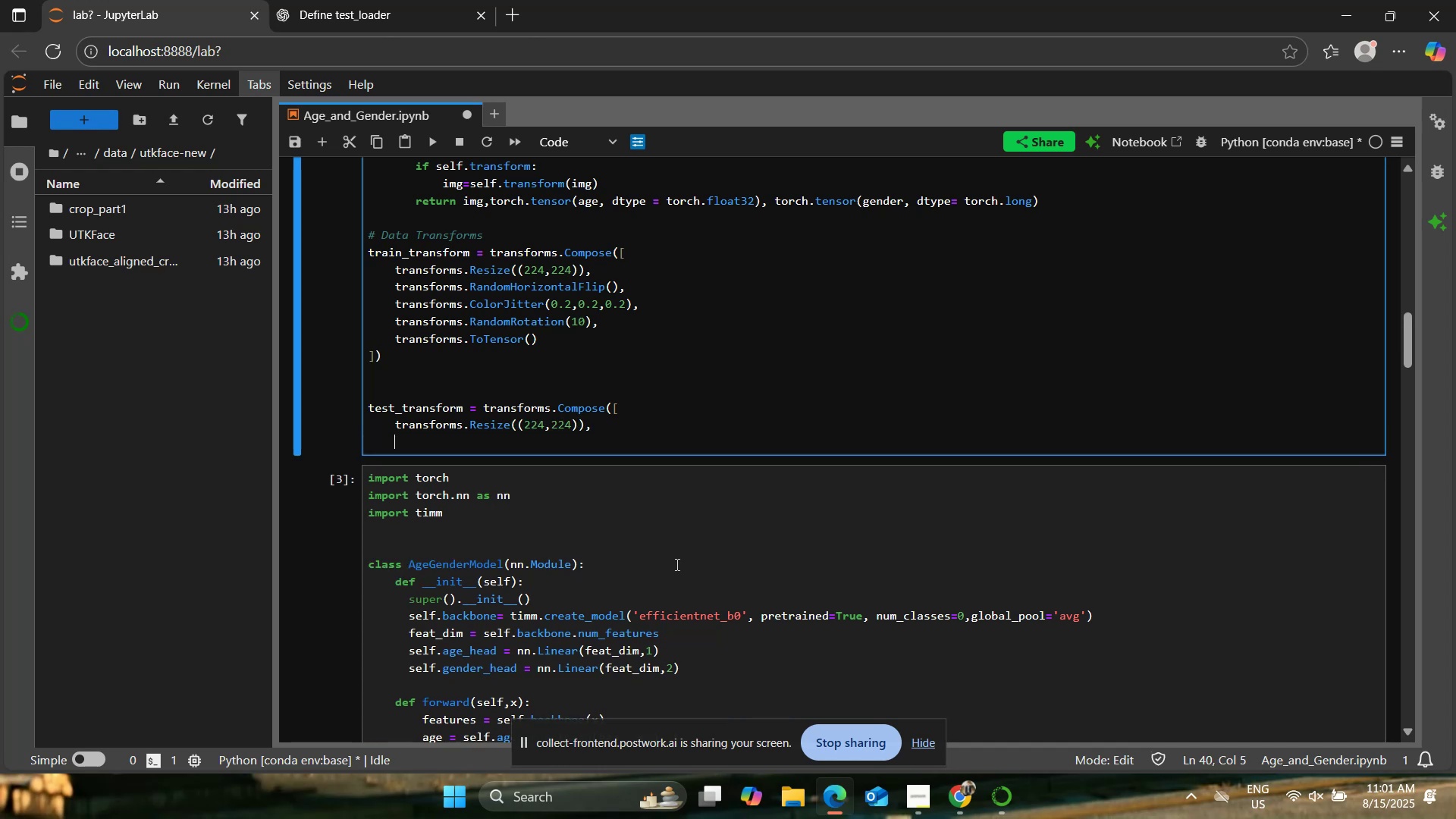 
 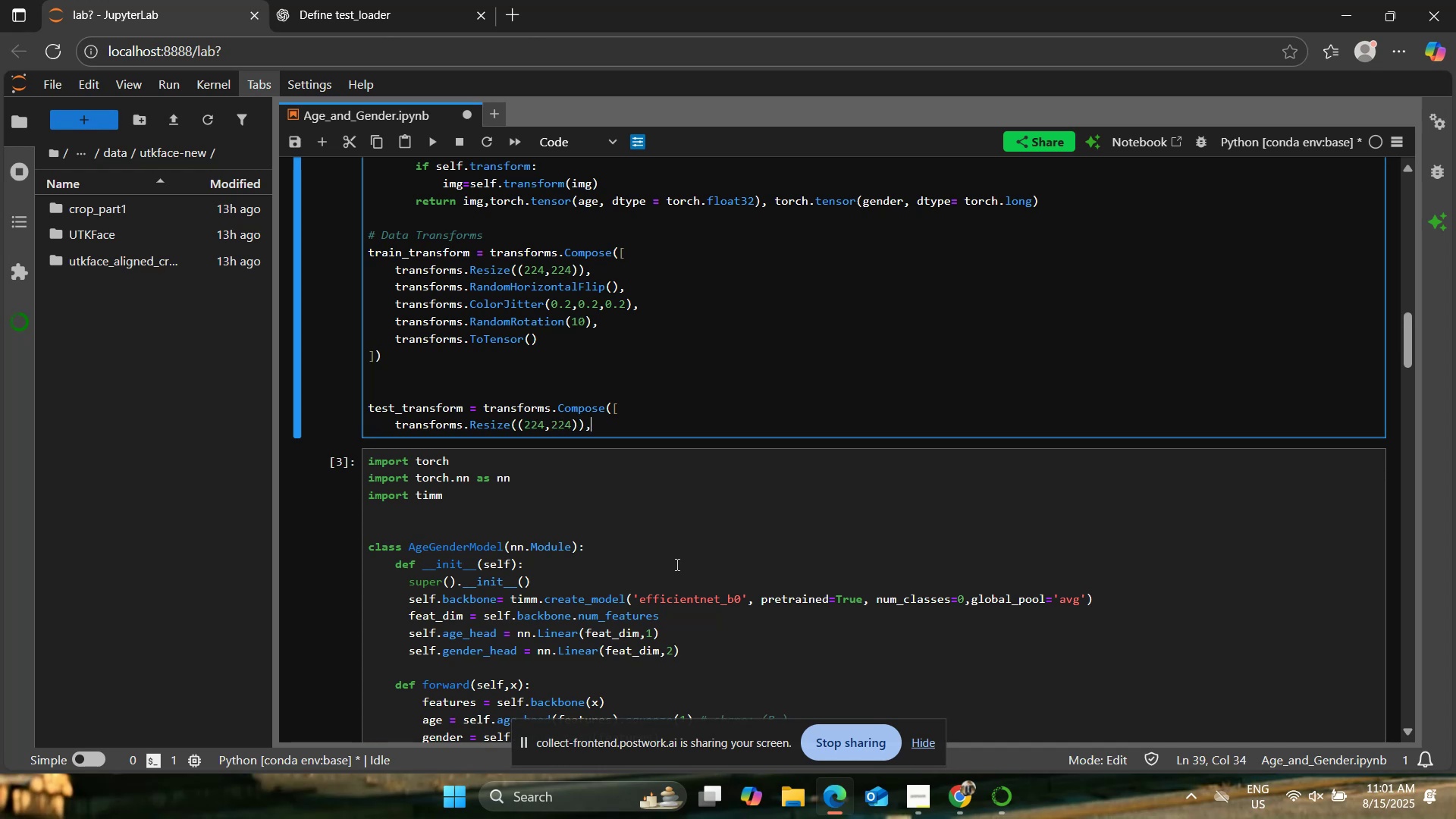 
key(Enter)
 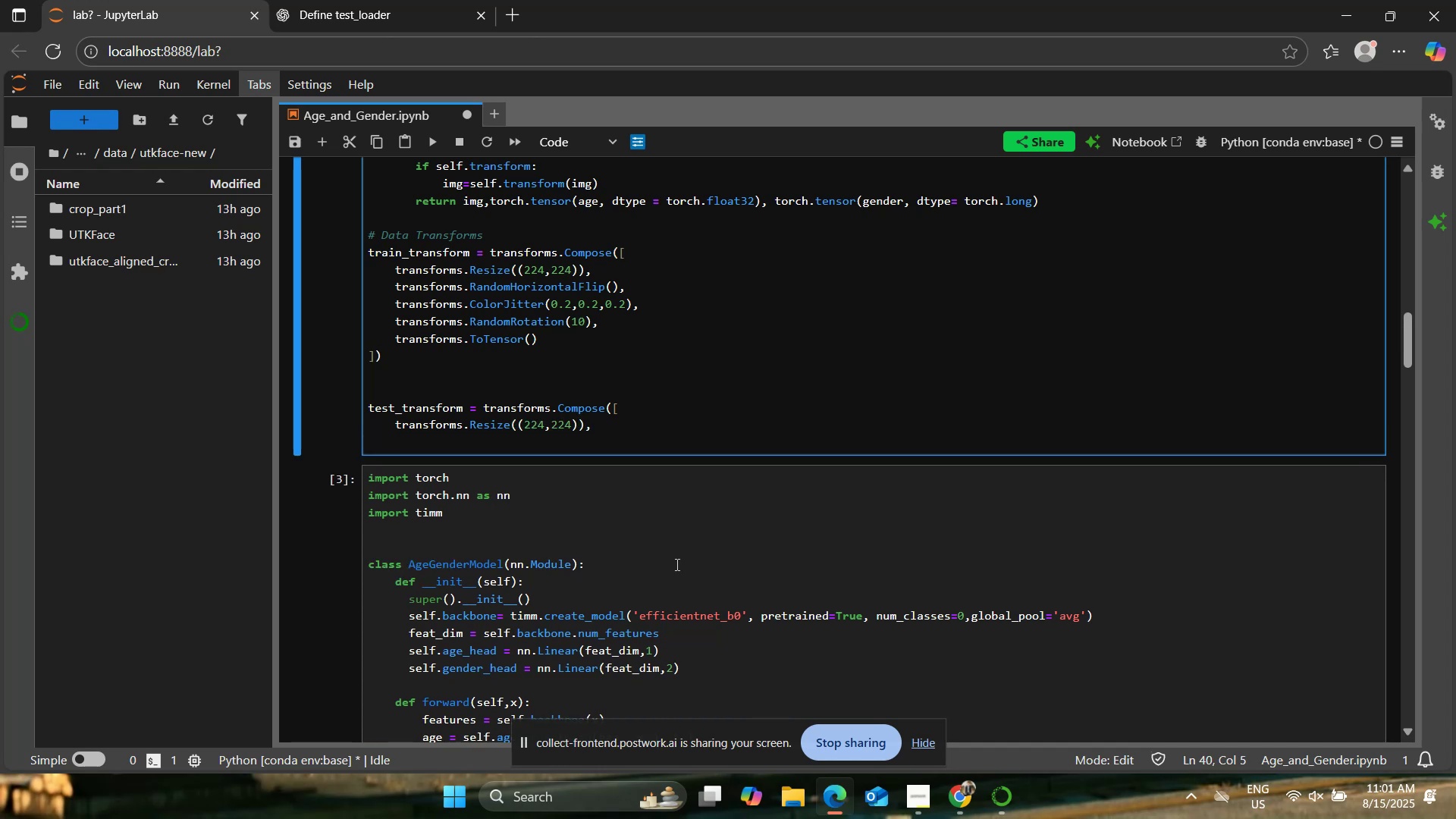 
type(trna)
key(Backspace)
key(Backspace)
type(ansfor,s)
key(Backspace)
key(Backspace)
type(ms.TO)
key(Backspace)
type(oTensor)
 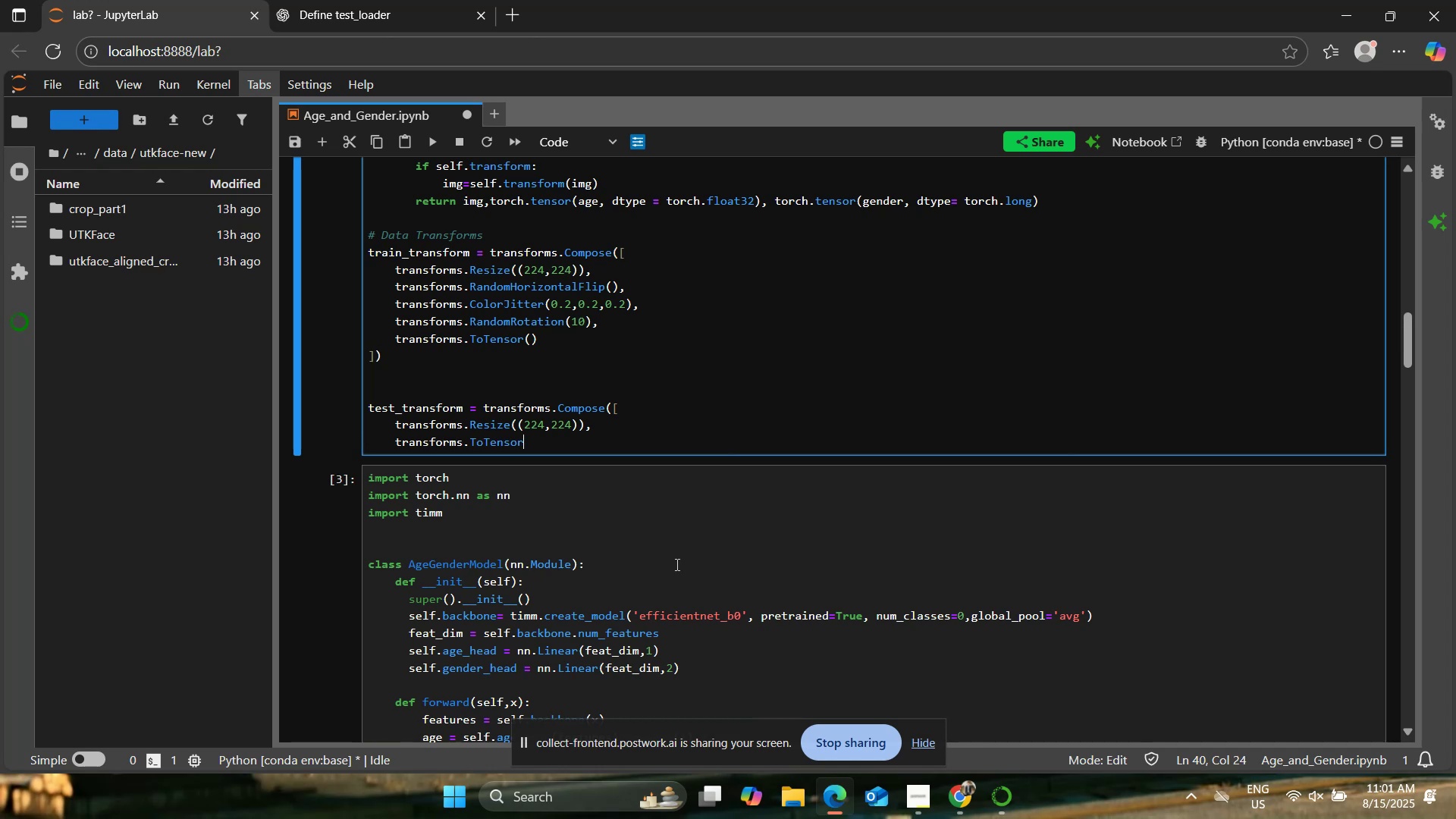 
wait(5.63)
 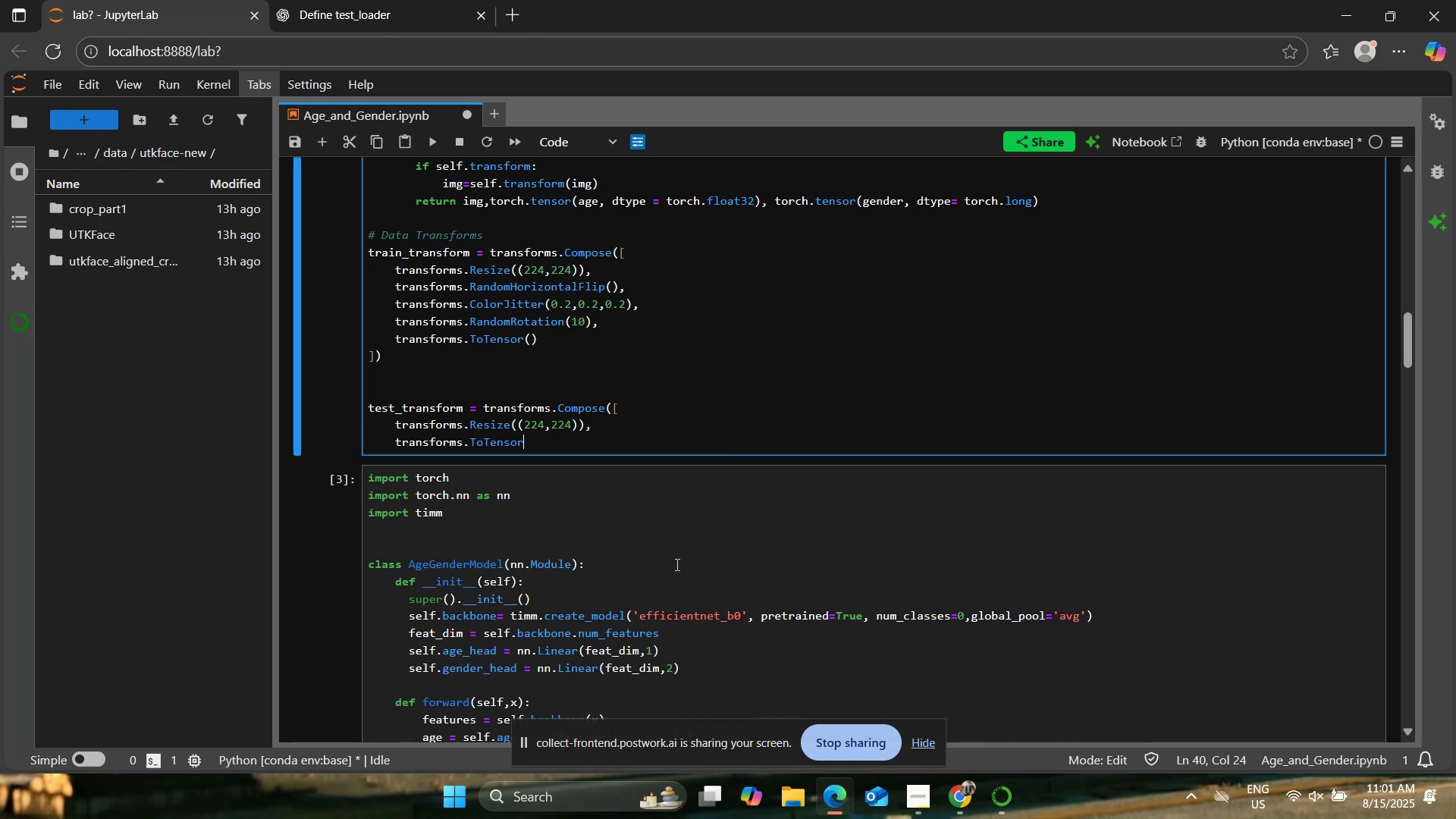 
type(())
 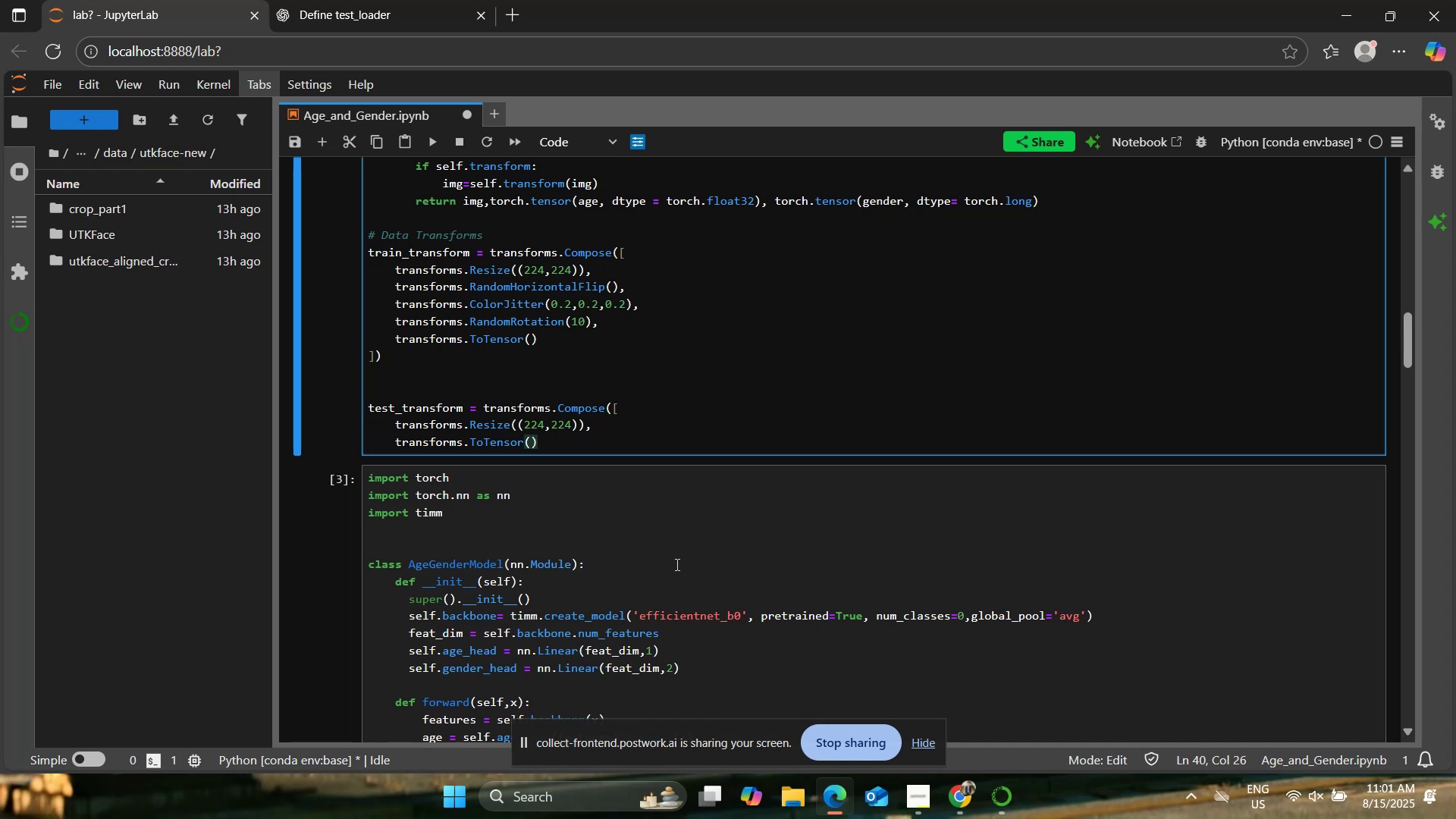 
key(Enter)
 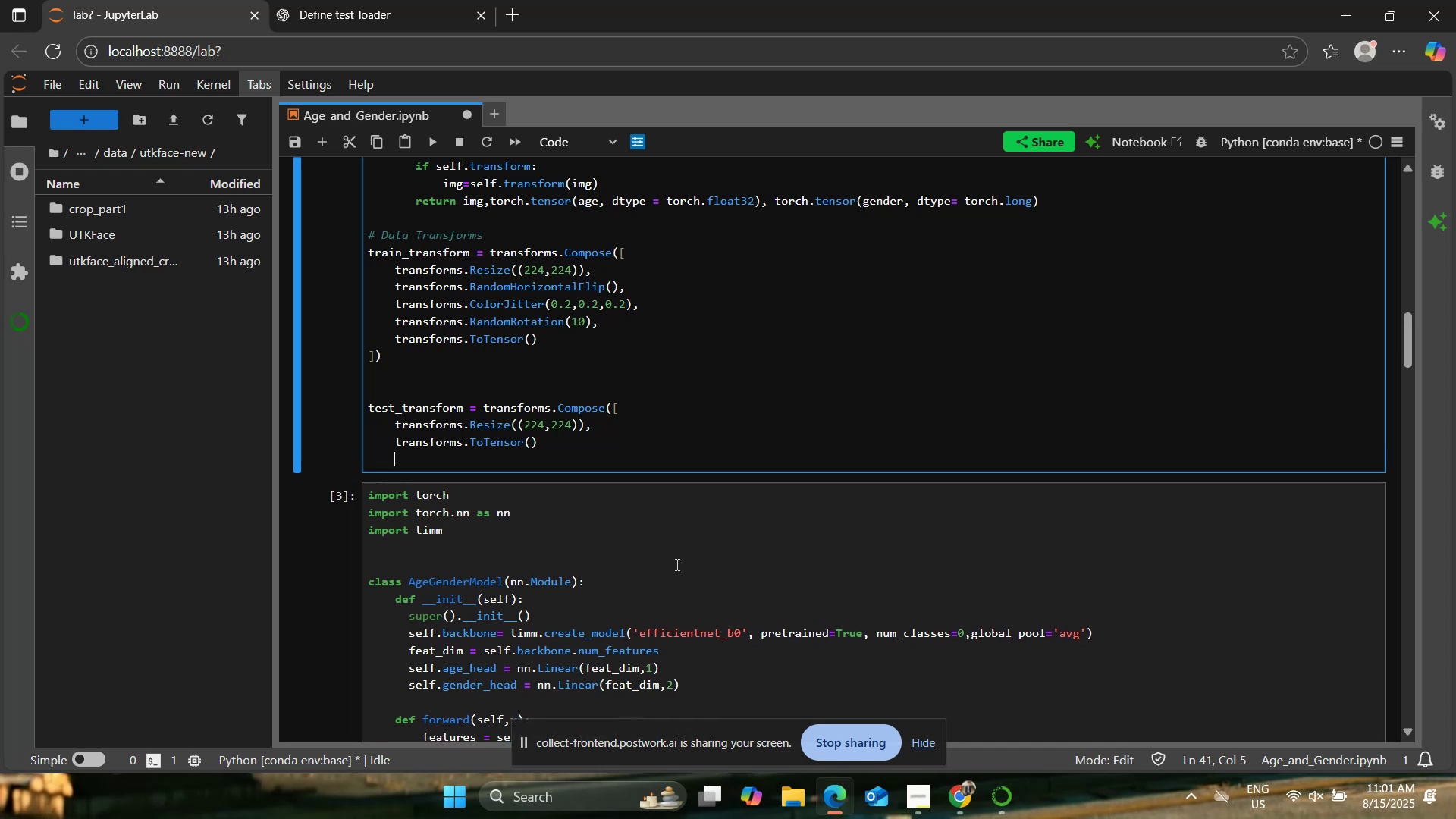 
key(Backspace)
 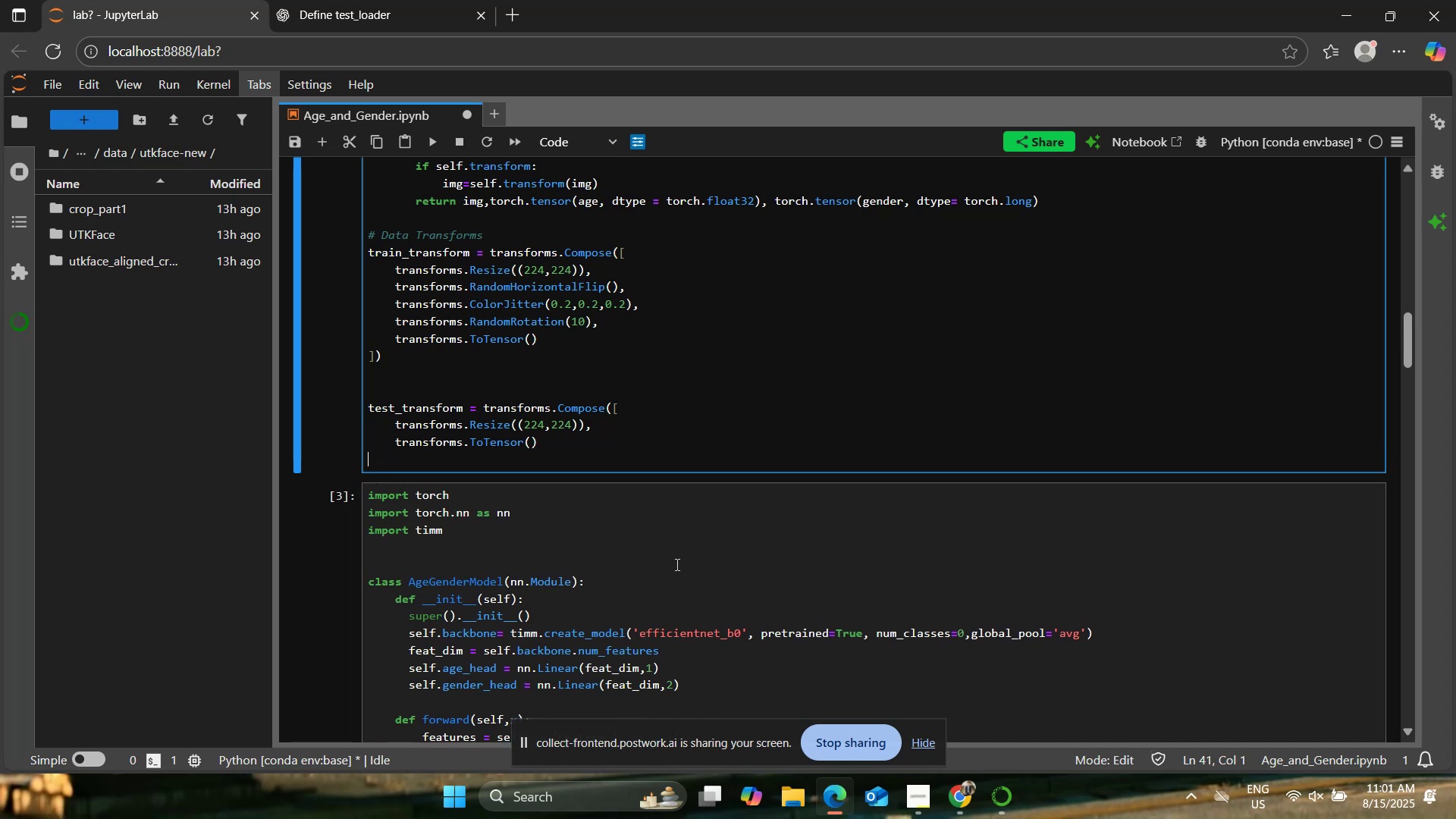 
key(BracketLeft)
 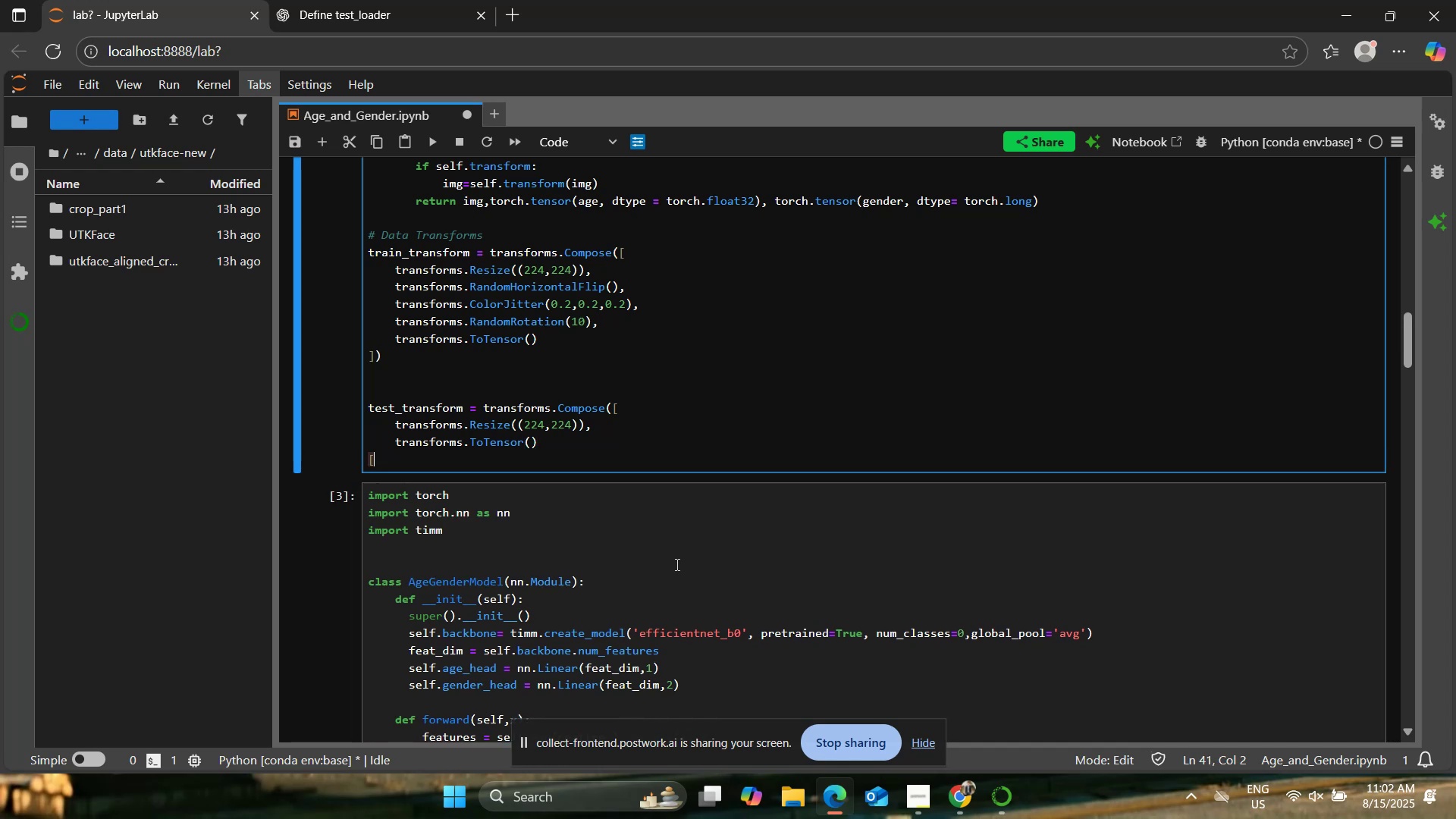 
key(Backspace)
 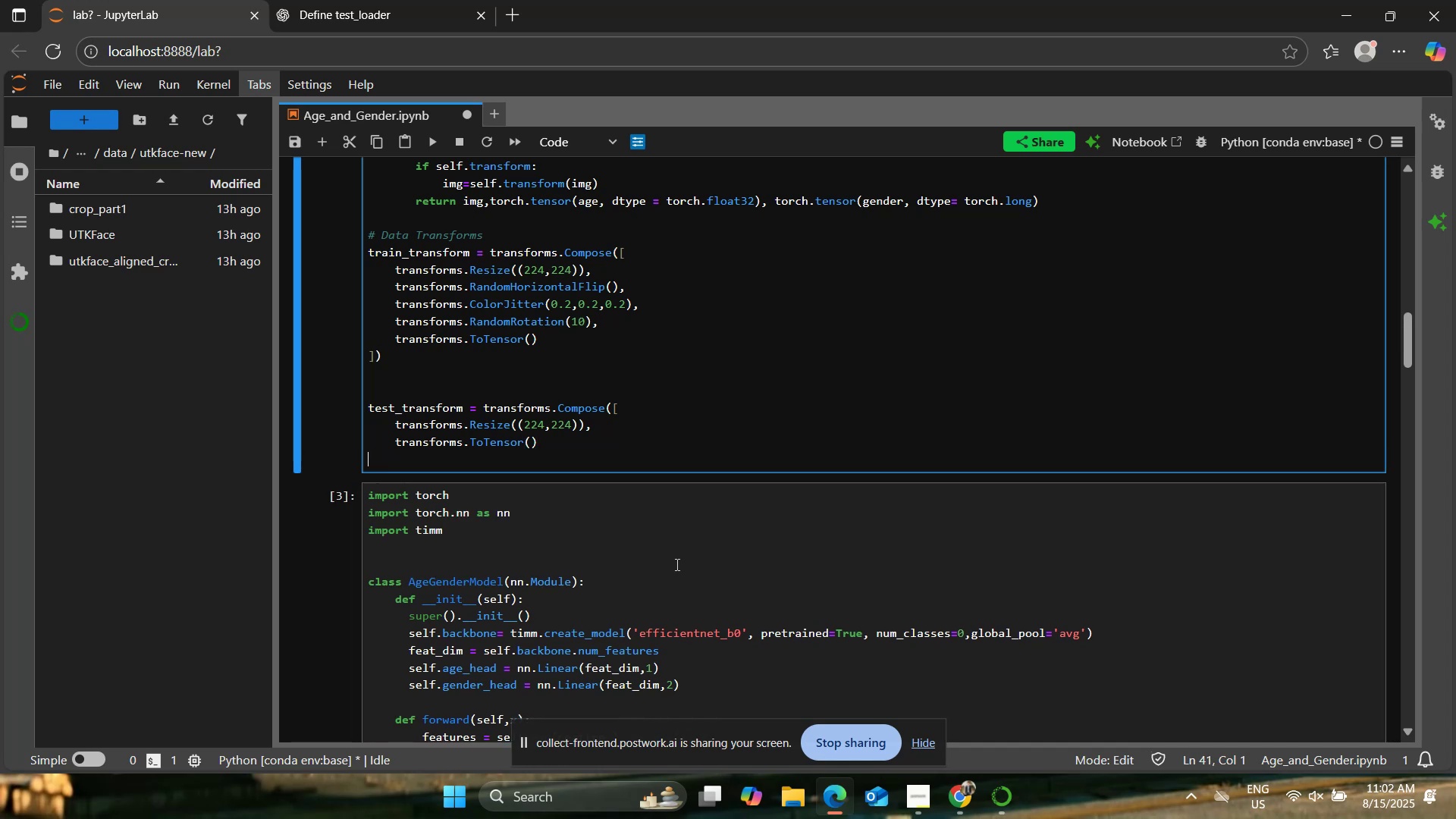 
key(BracketRight)
 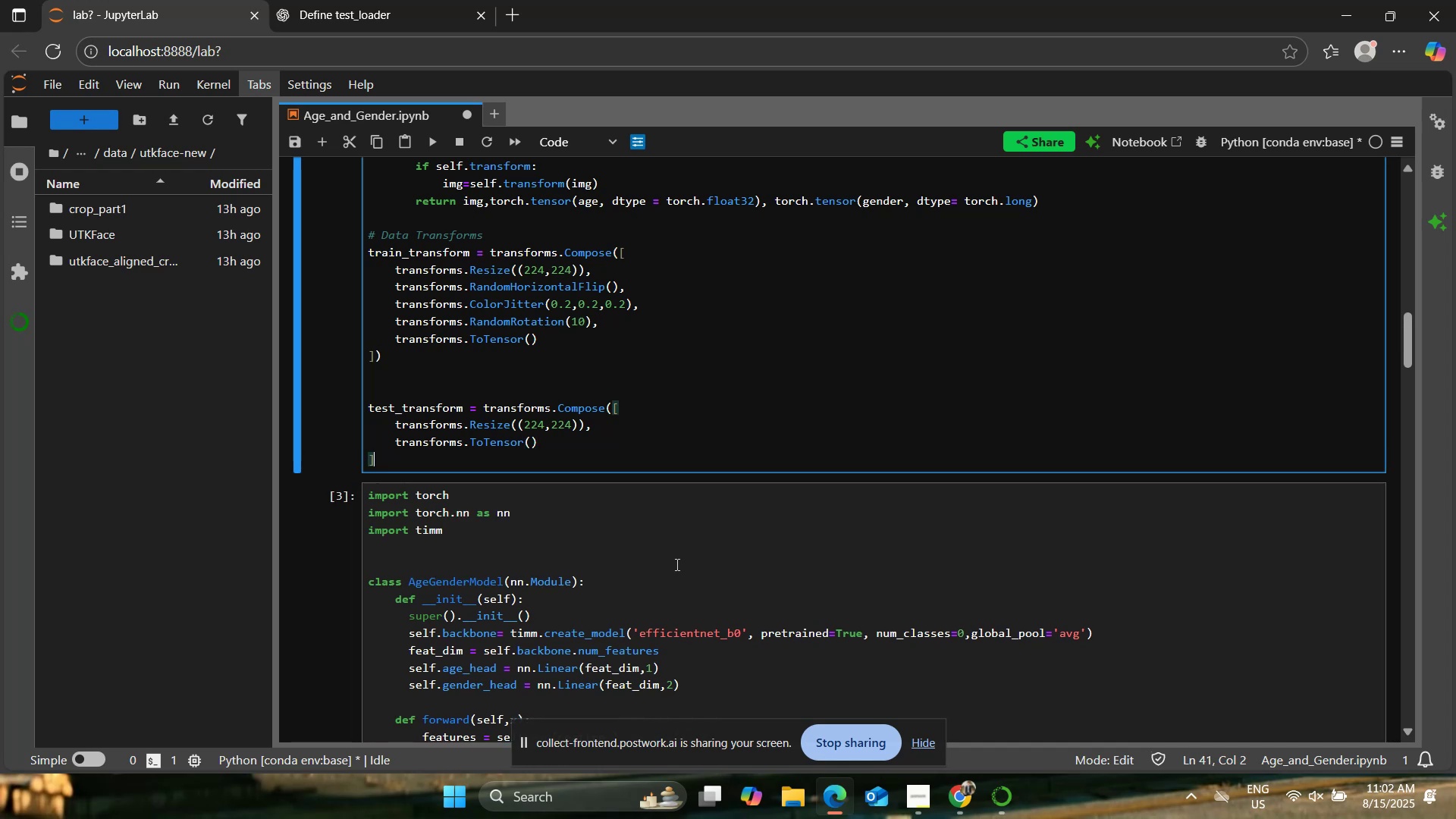 
hold_key(key=ShiftRight, duration=0.56)
 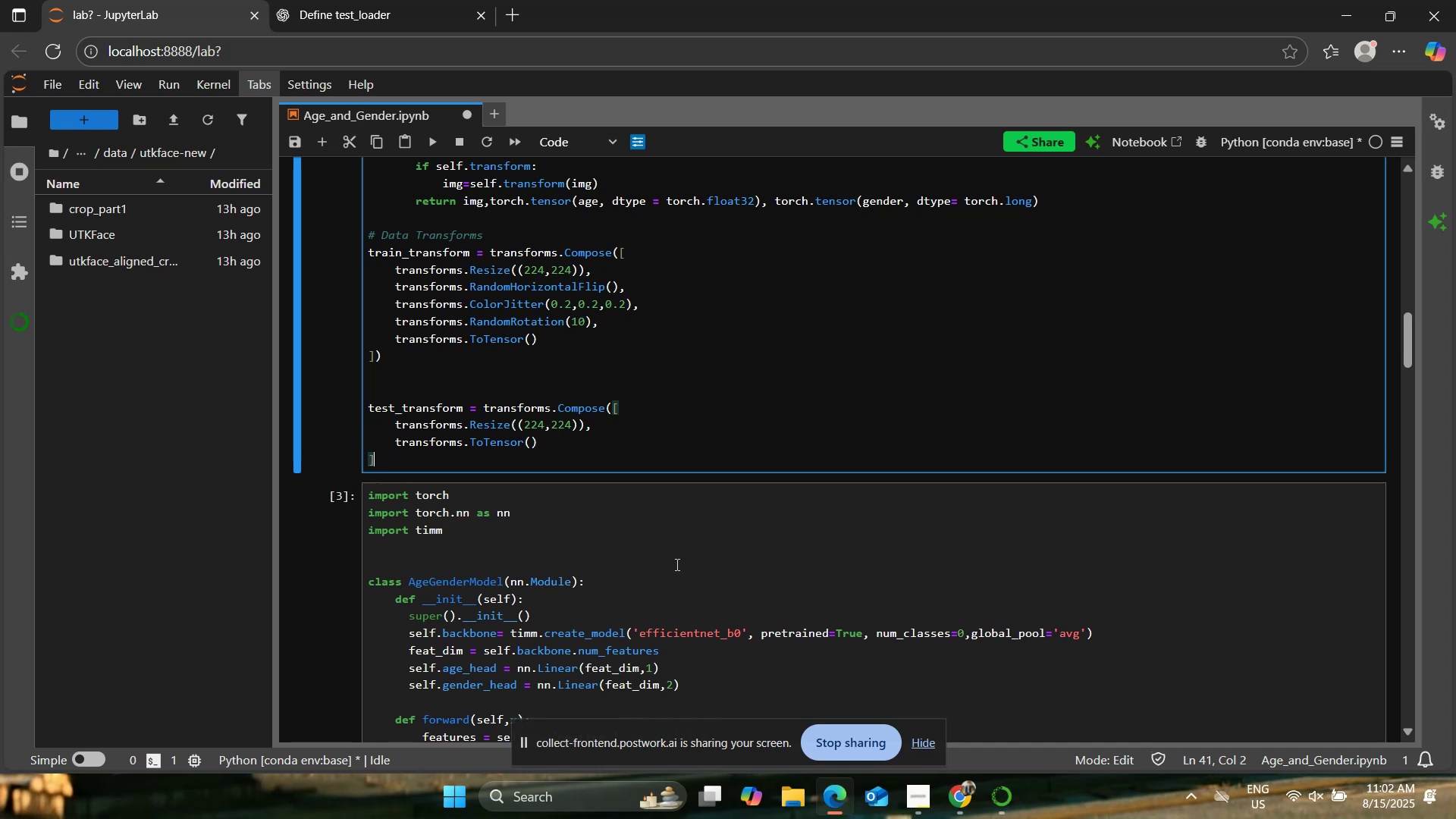 
key(Shift+0)
 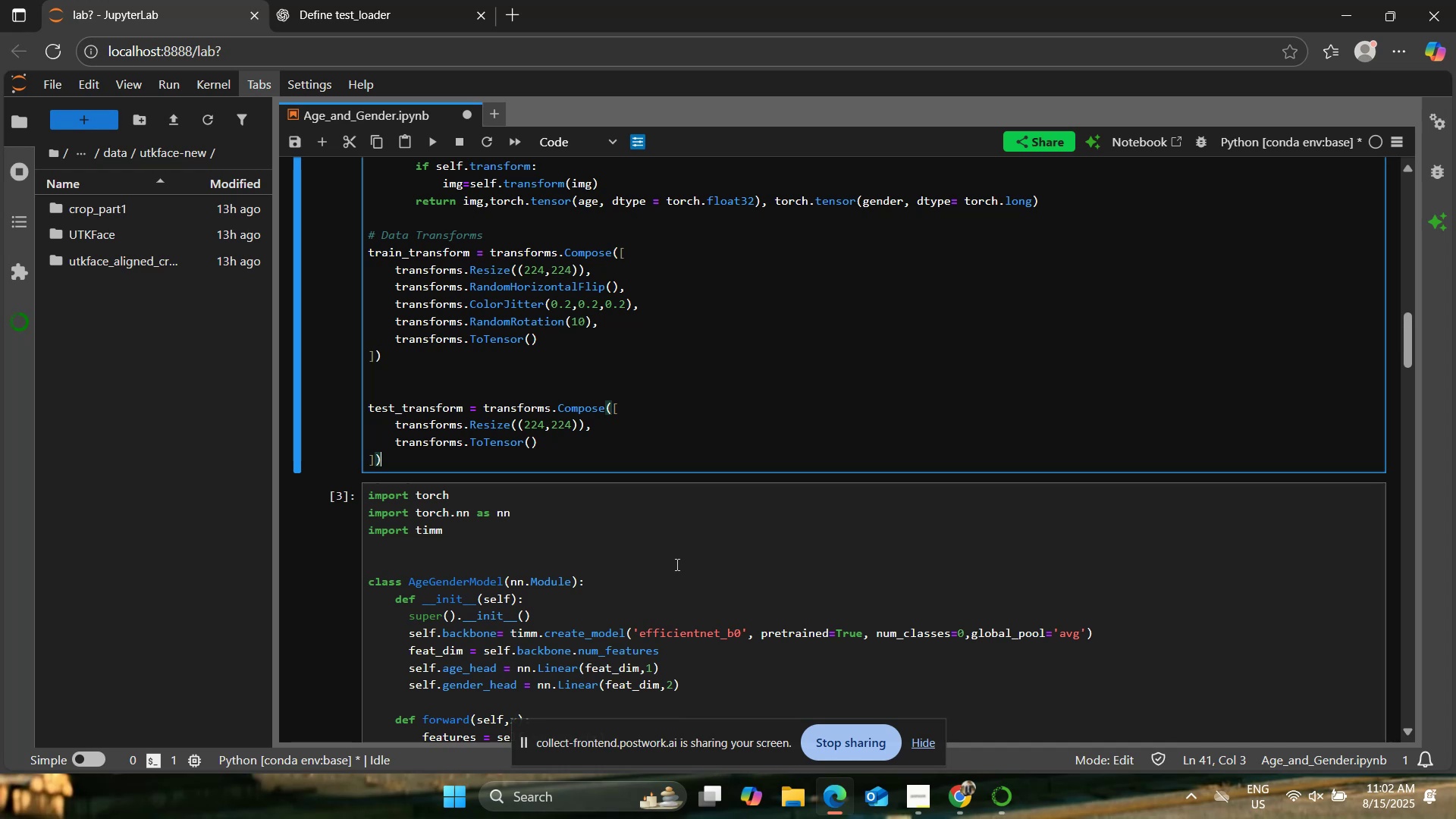 
wait(7.11)
 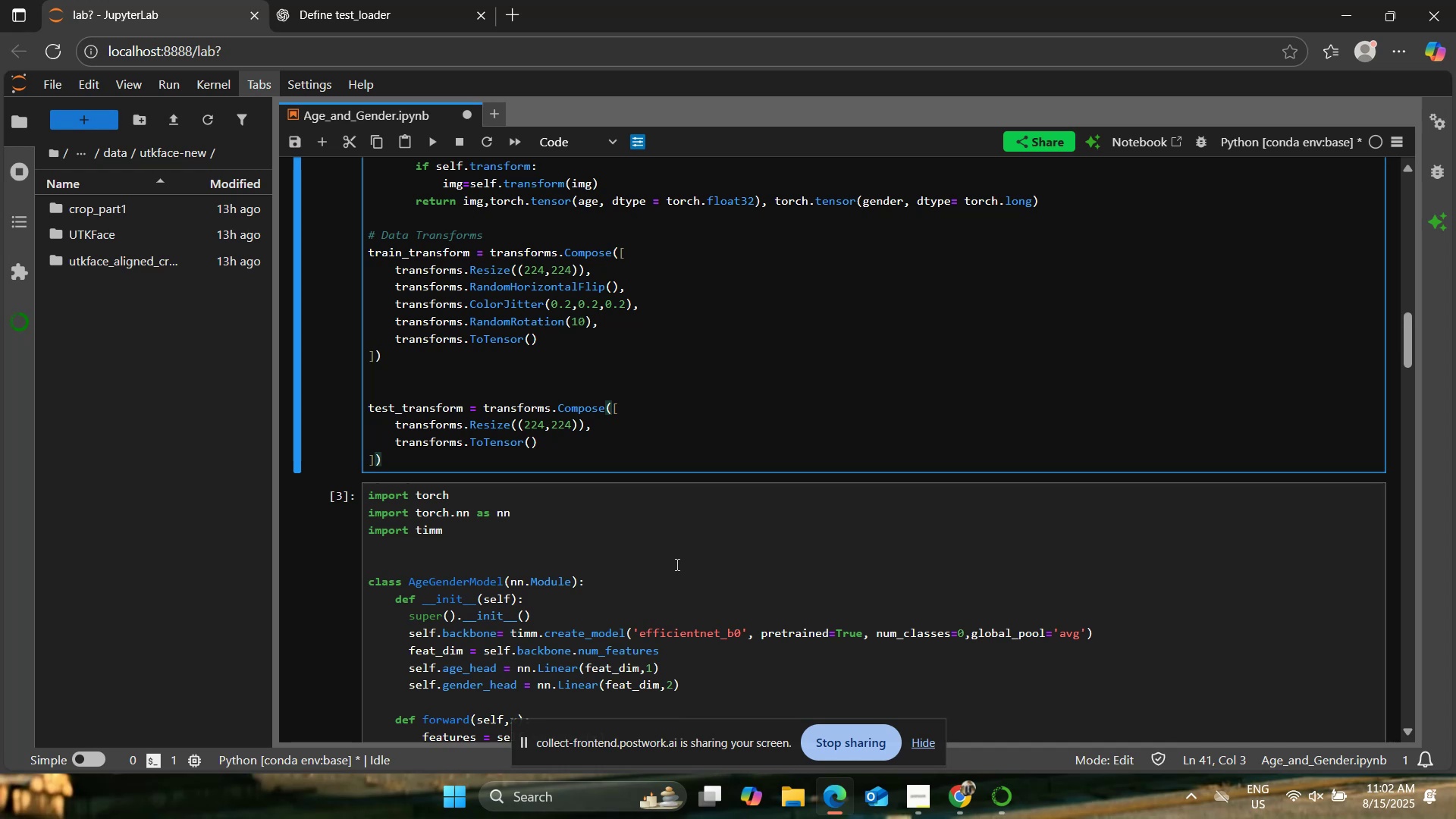 
key(Enter)
 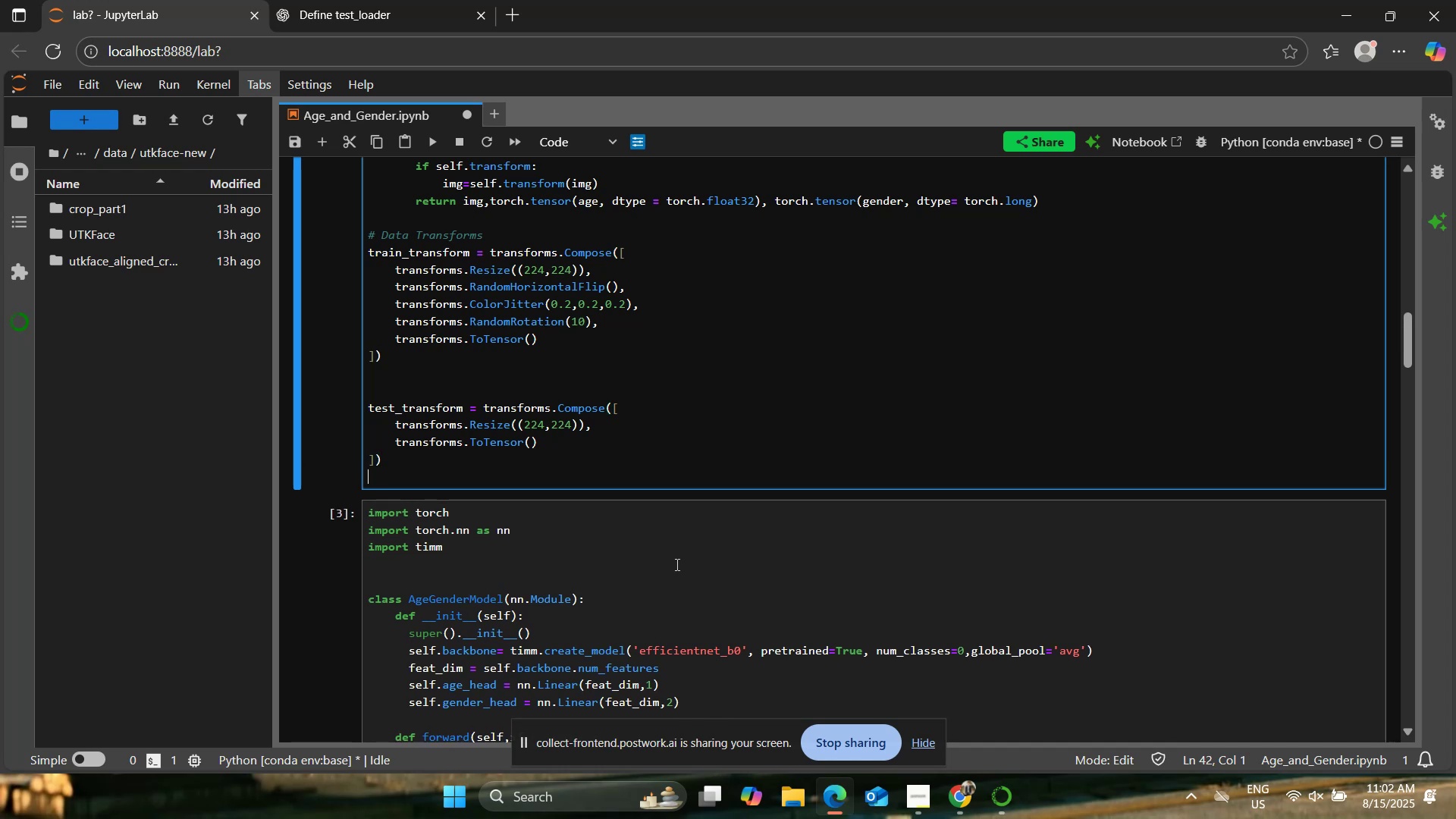 
key(Enter)
 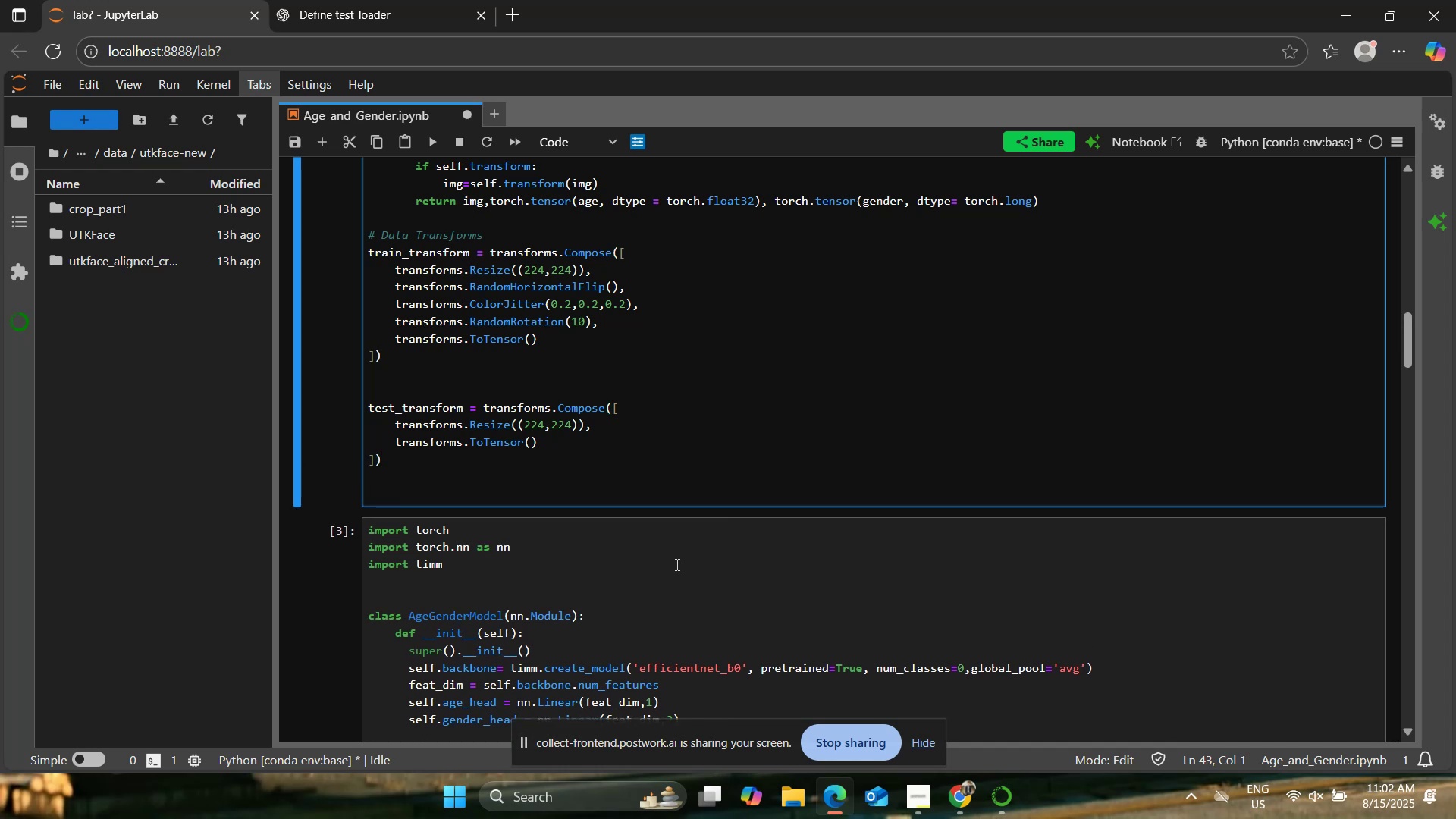 
type(root_dir = )
 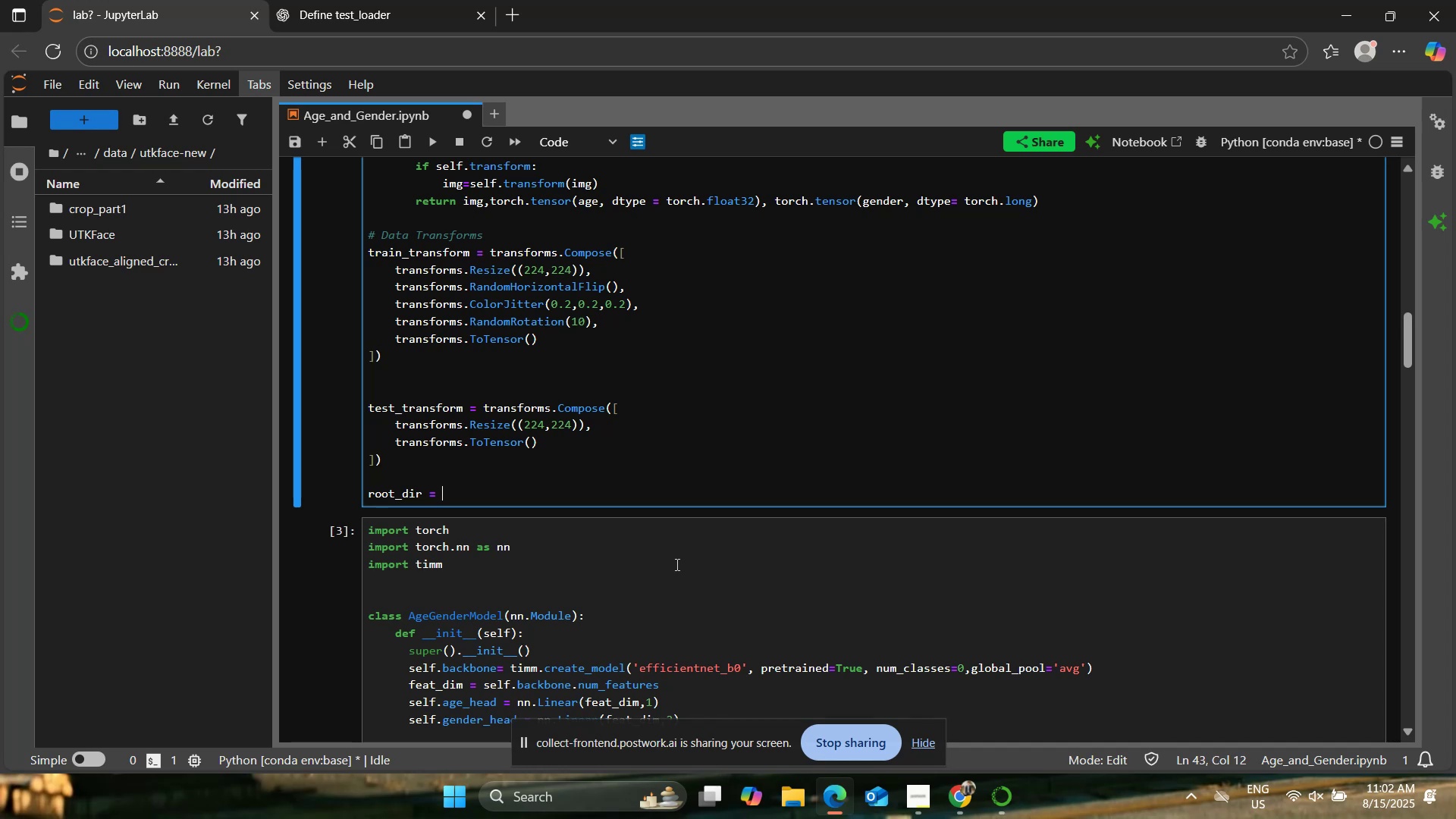 
wait(6.82)
 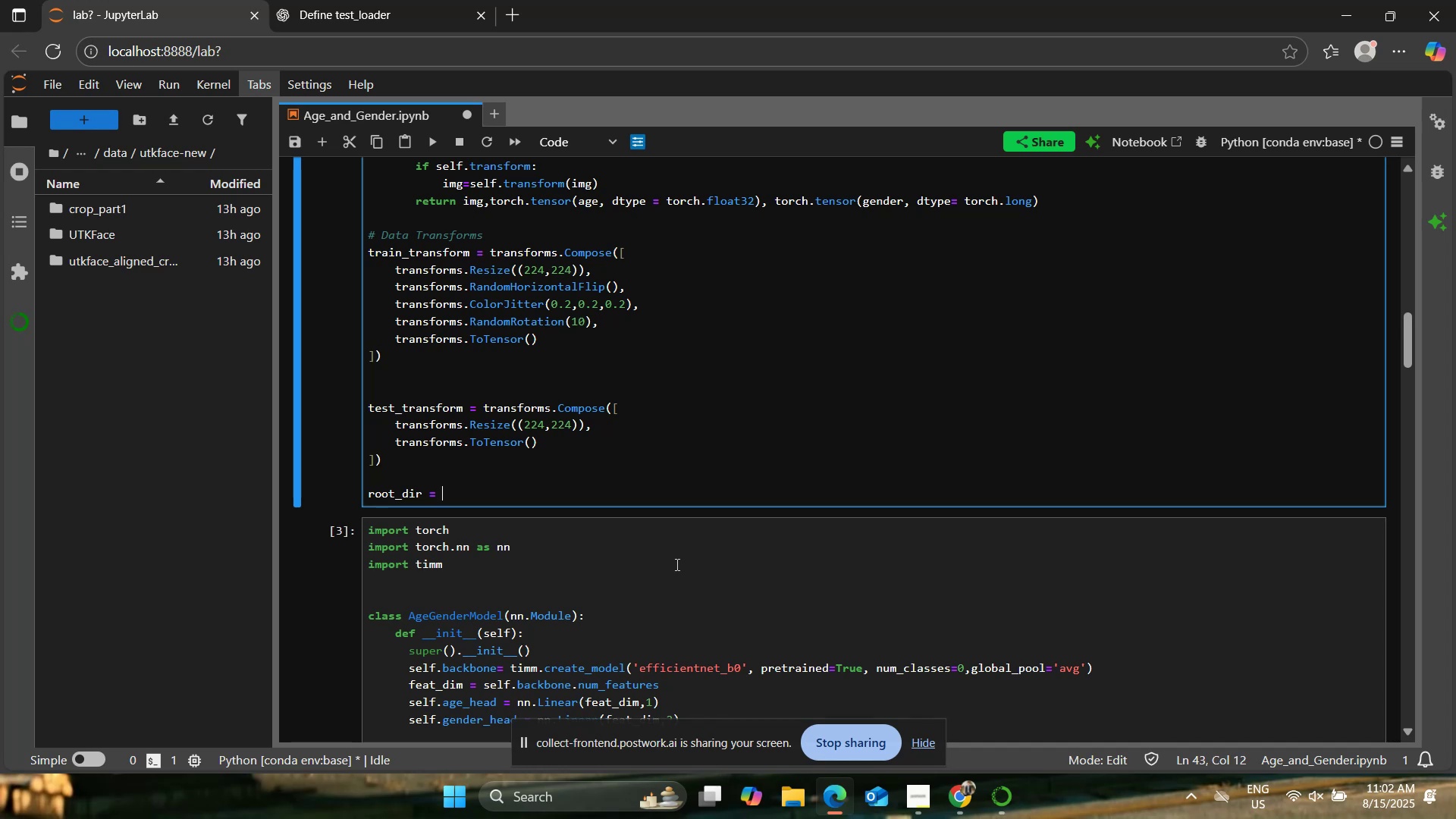 
key(Shift+Quote)
 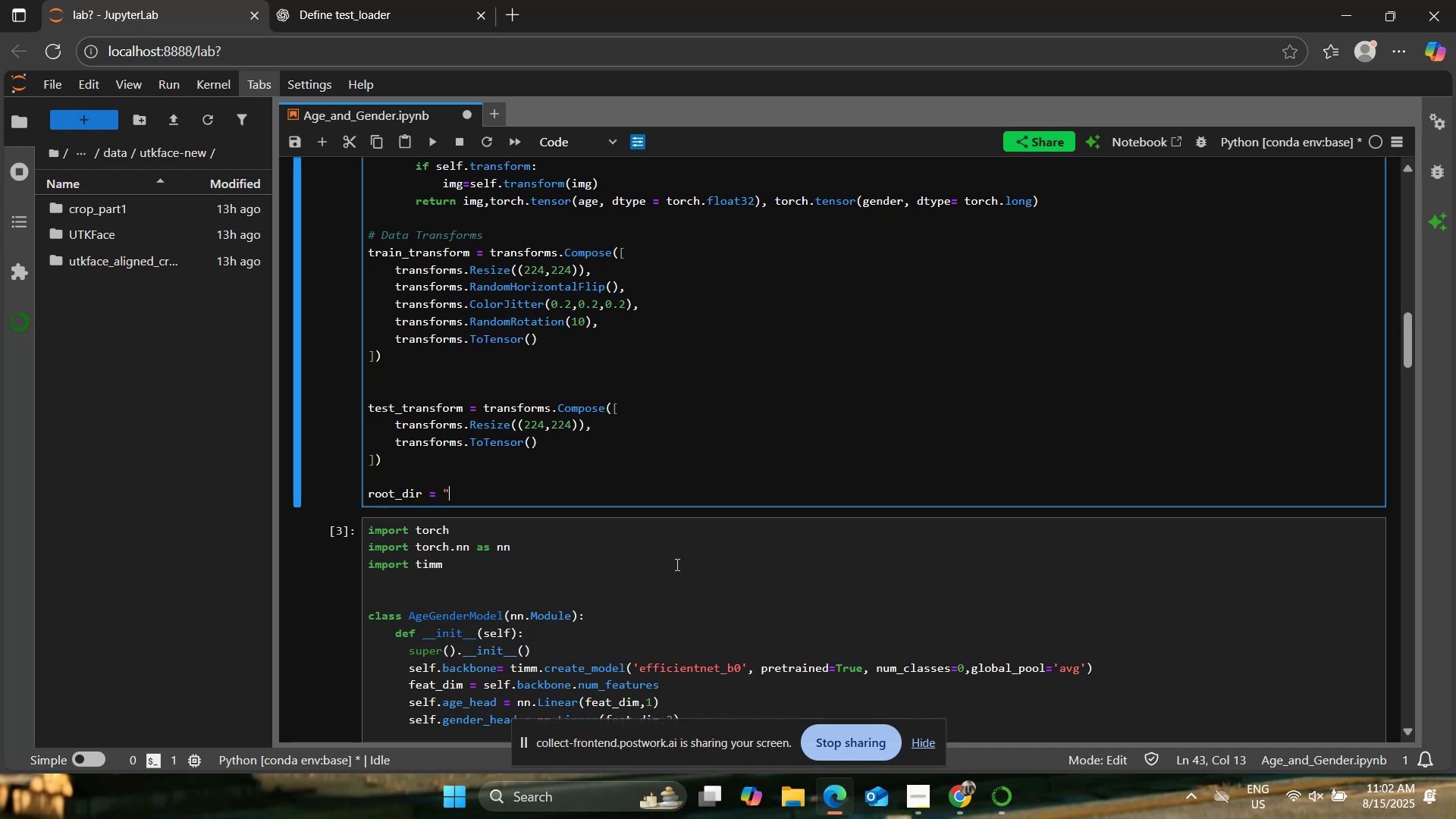 
key(Shift+ShiftRight)
 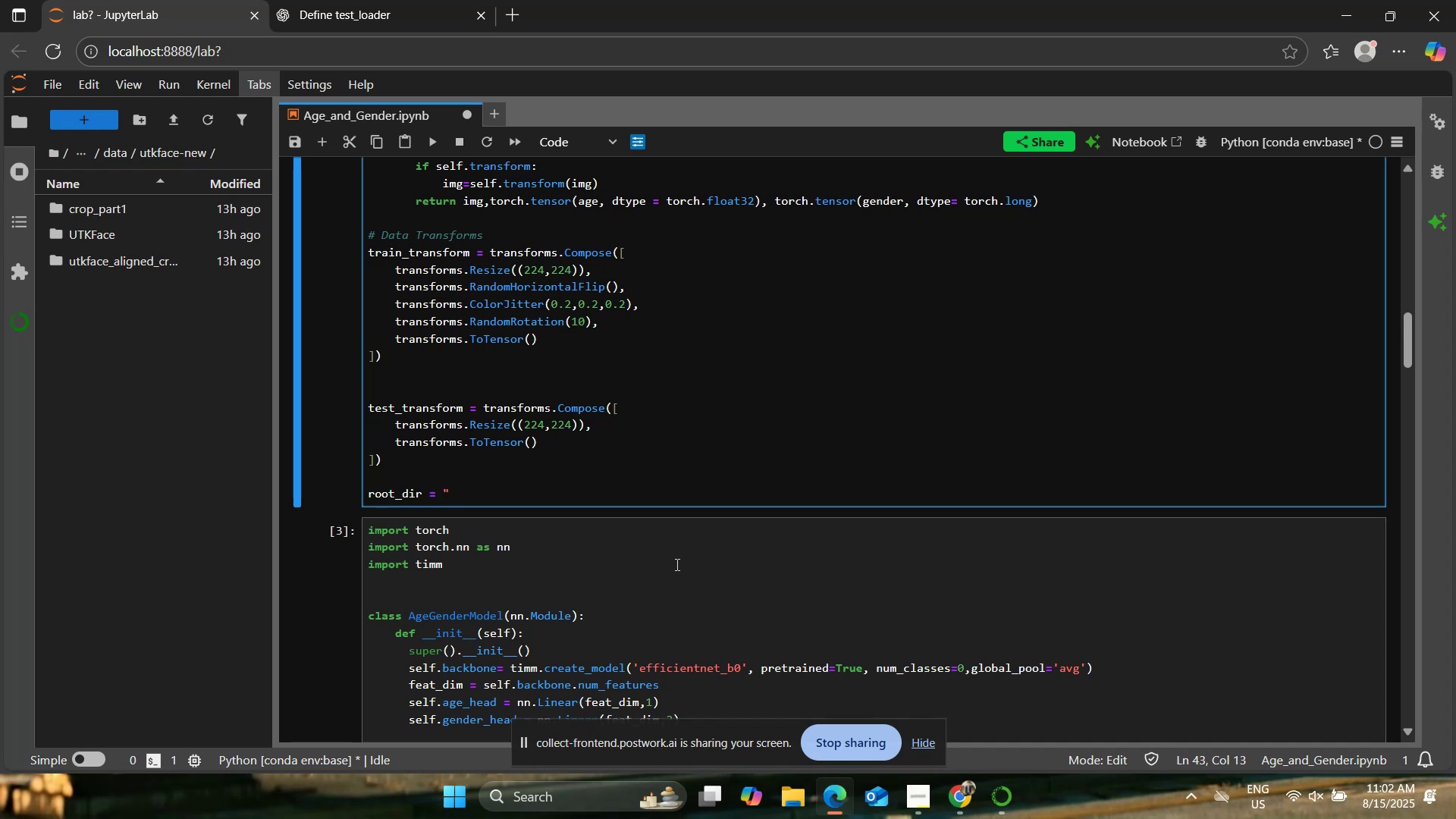 
key(Shift+Quote)
 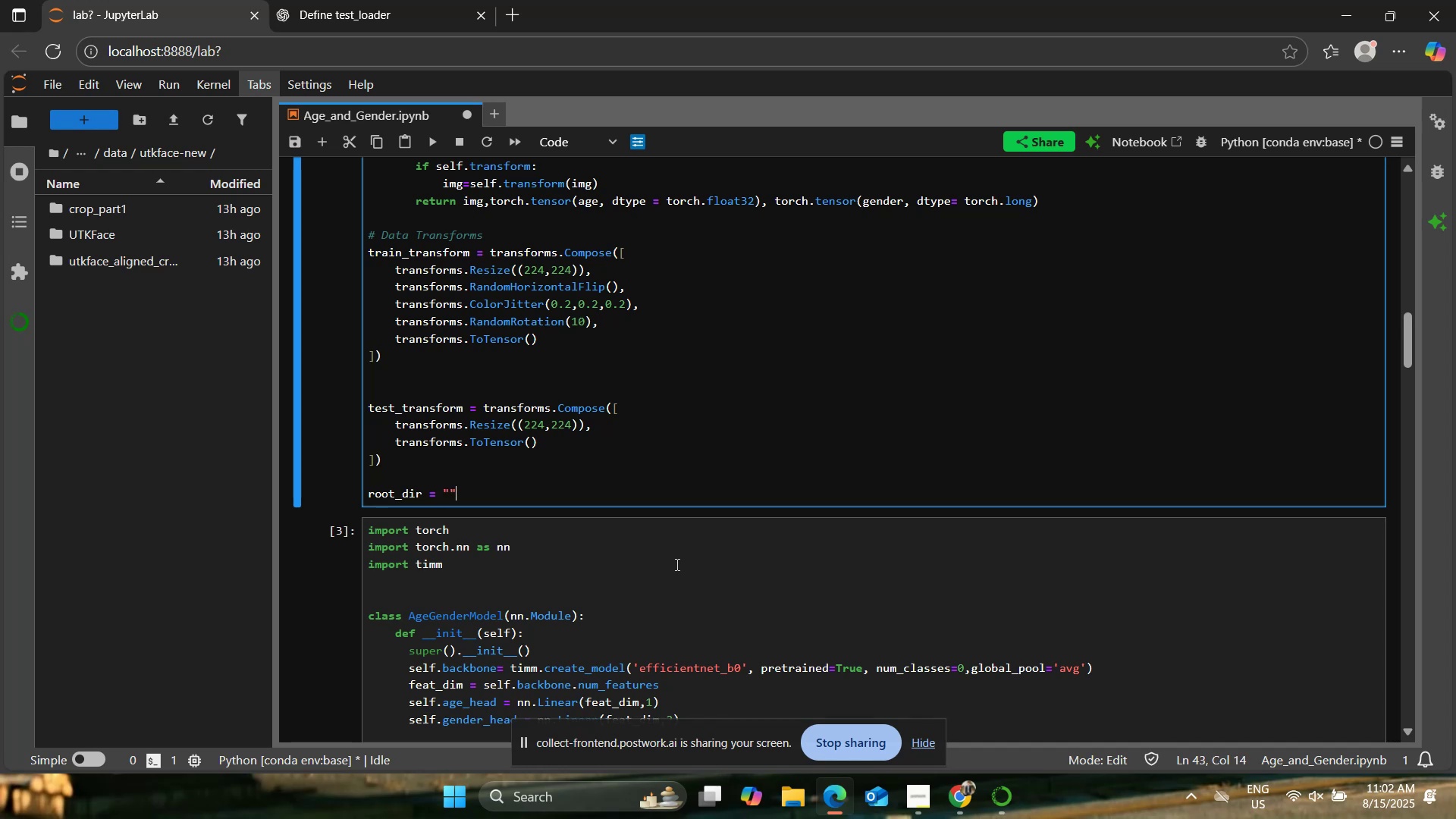 
key(ArrowLeft)
 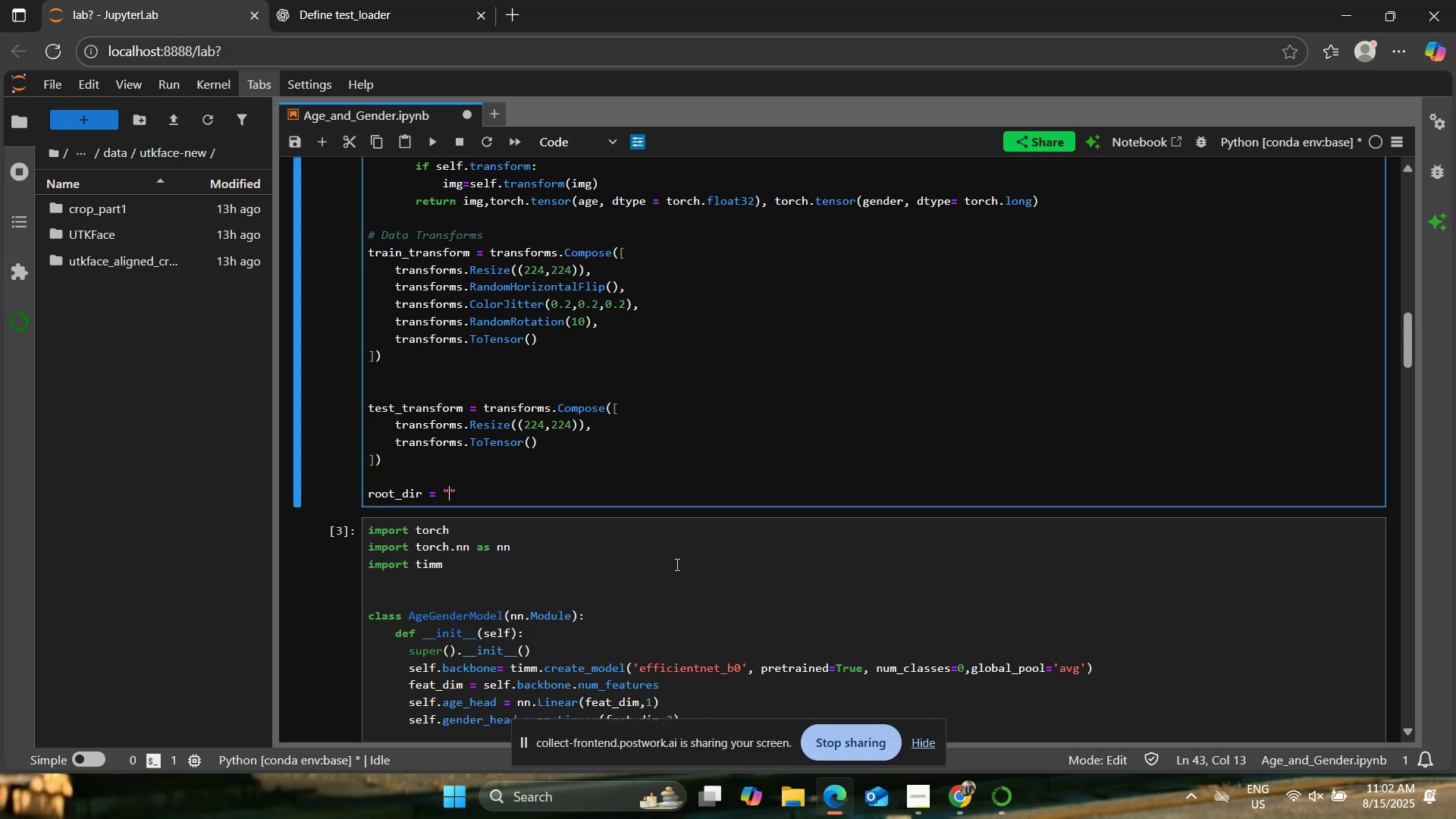 
type(./data/utkface-new/UTKFACE)
key(Backspace)
key(Backspace)
key(Backspace)
type(ace)
 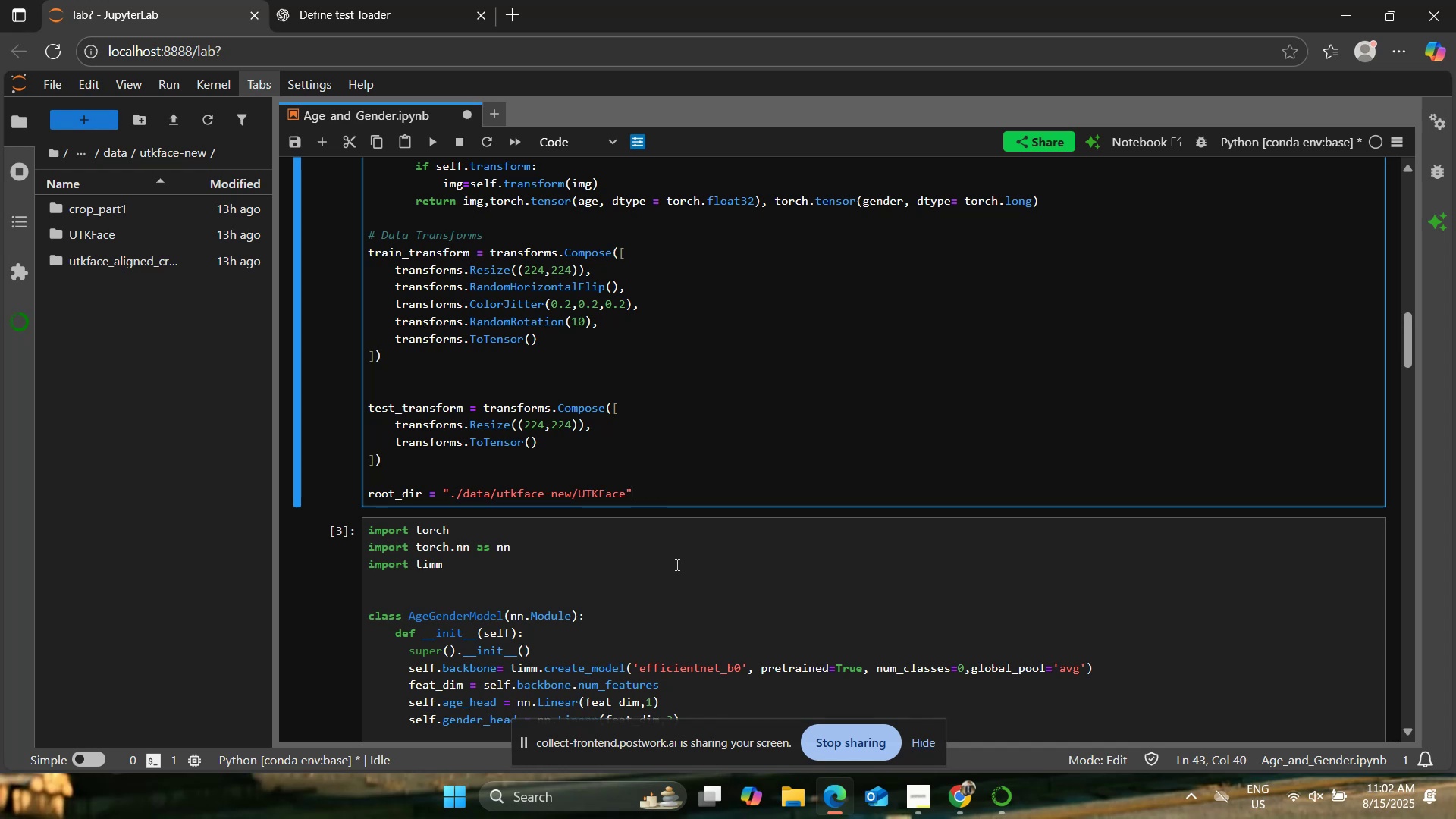 
 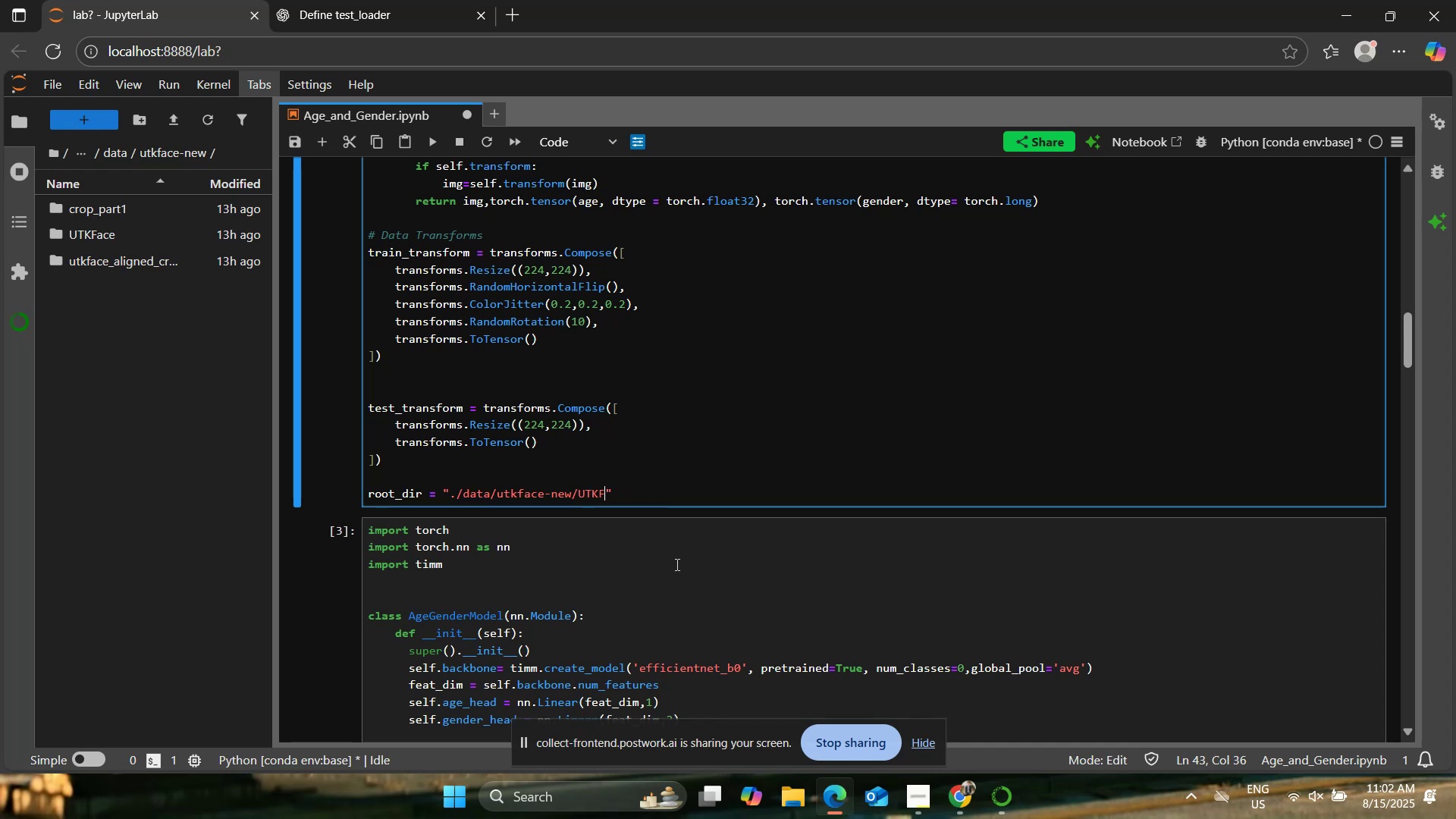 
key(ArrowRight)
 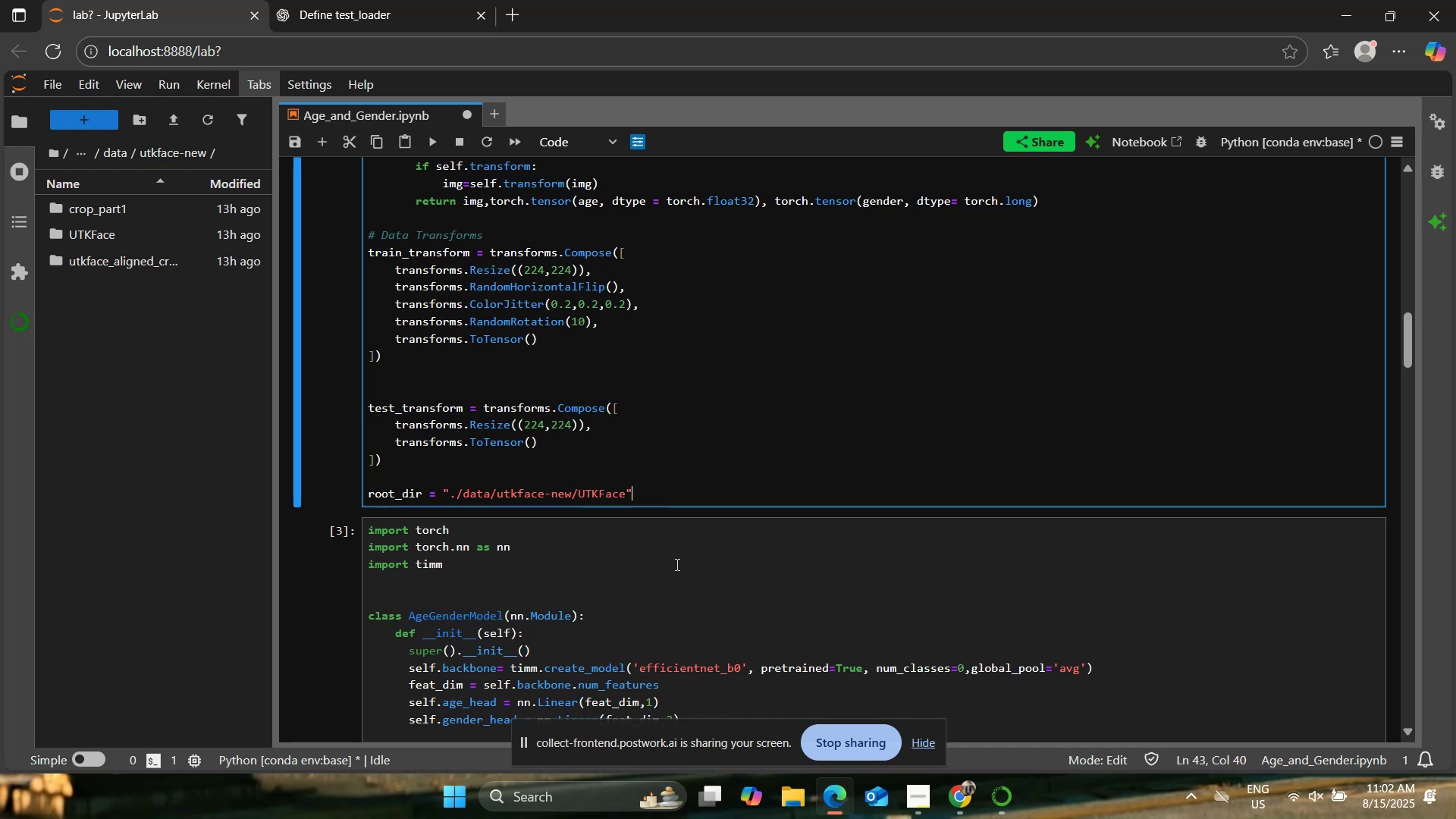 
key(Enter)
 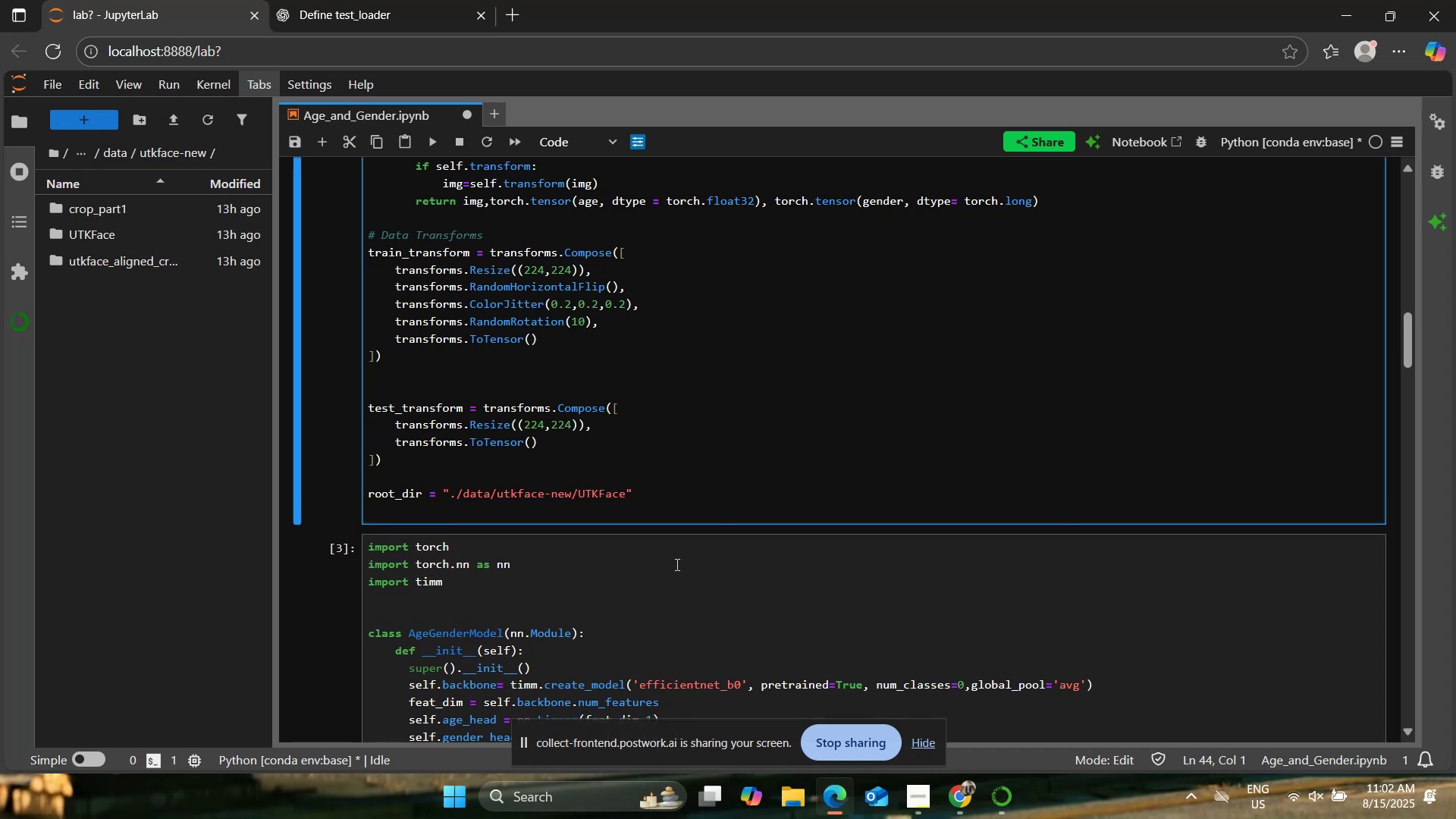 
type(dataset = UTKFaceDataset(root_dit)
key(Backspace)
type(r, transform = train_transform))
 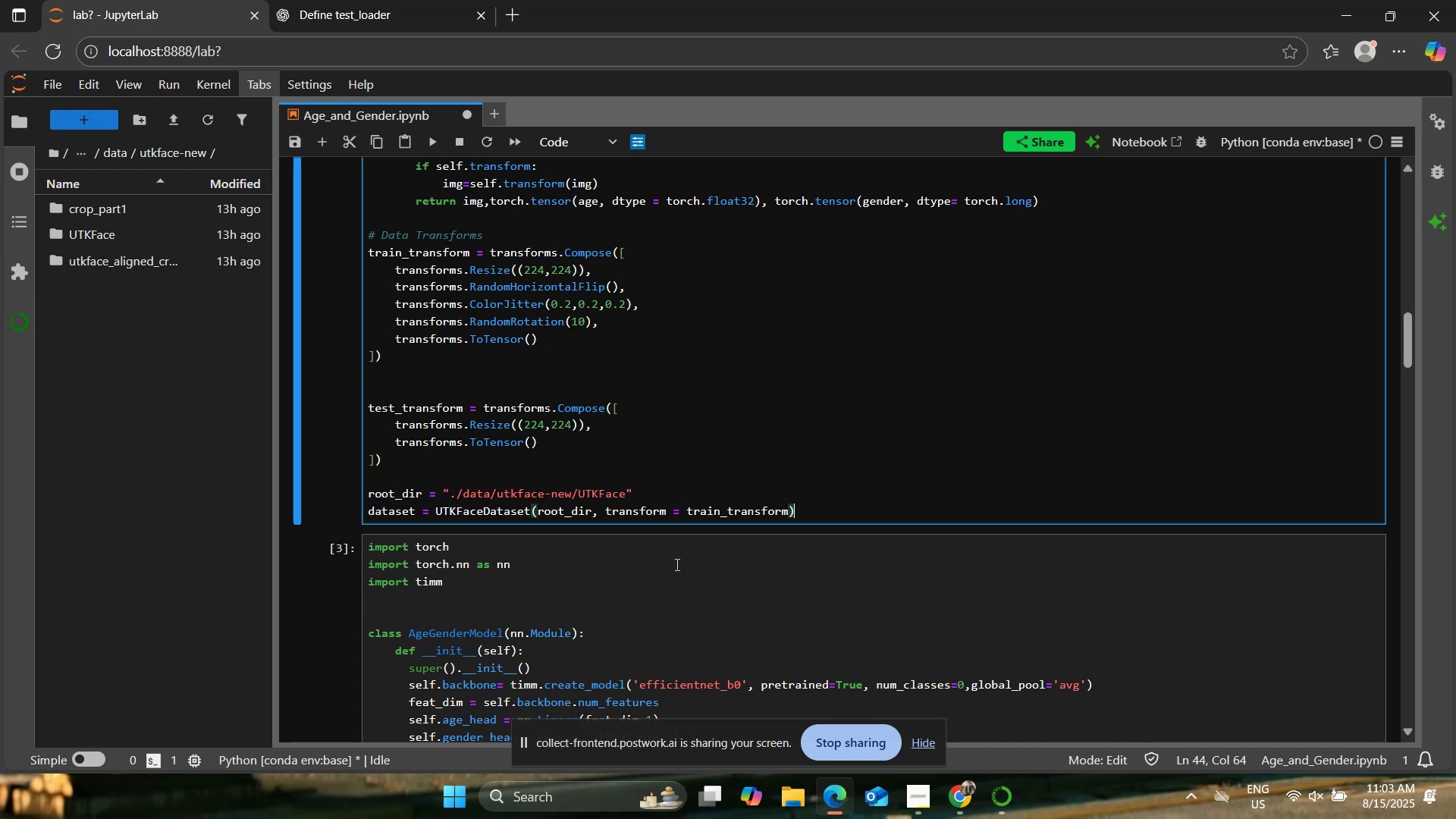 
key(Enter)
 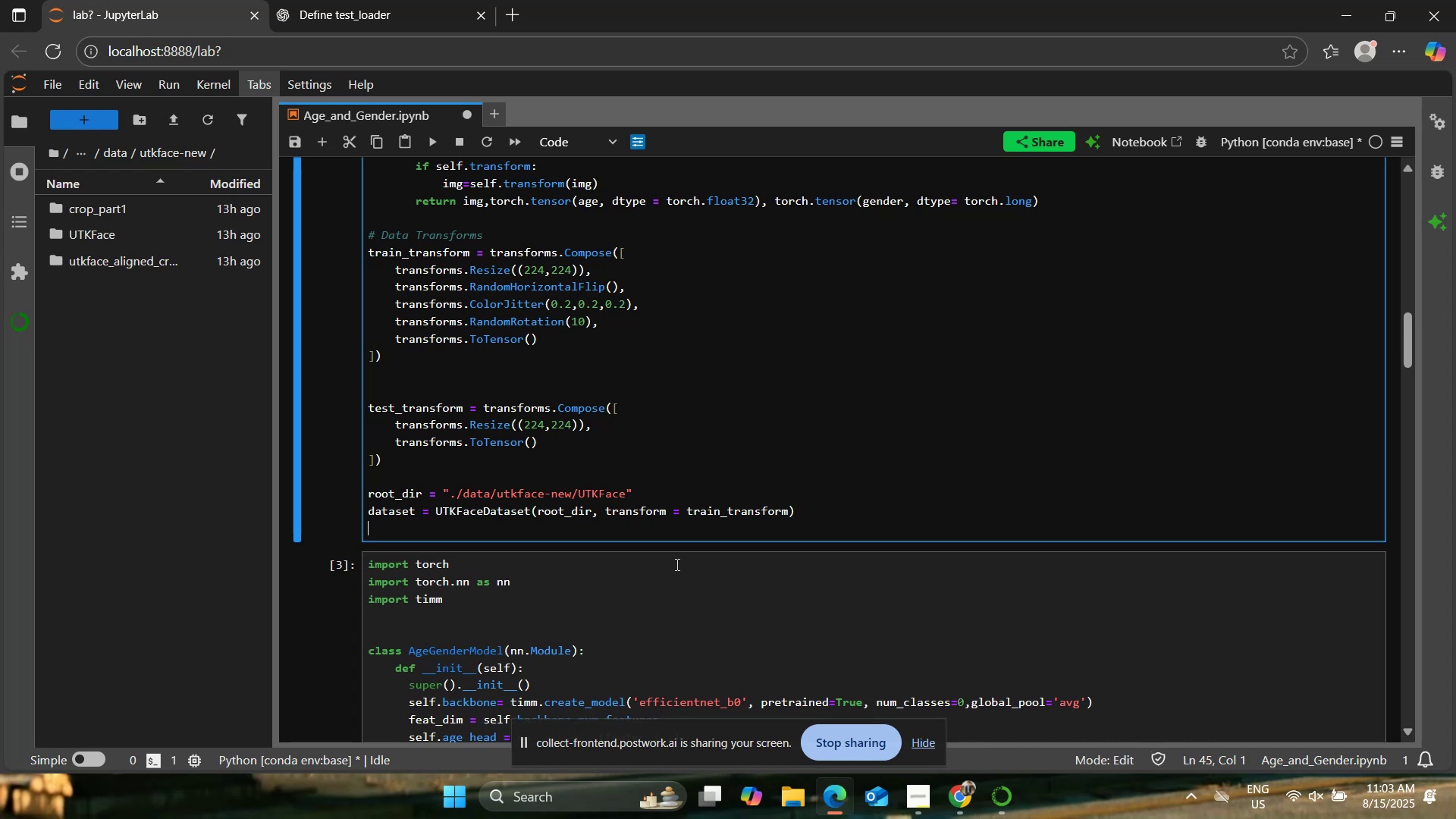 
key(Enter)
 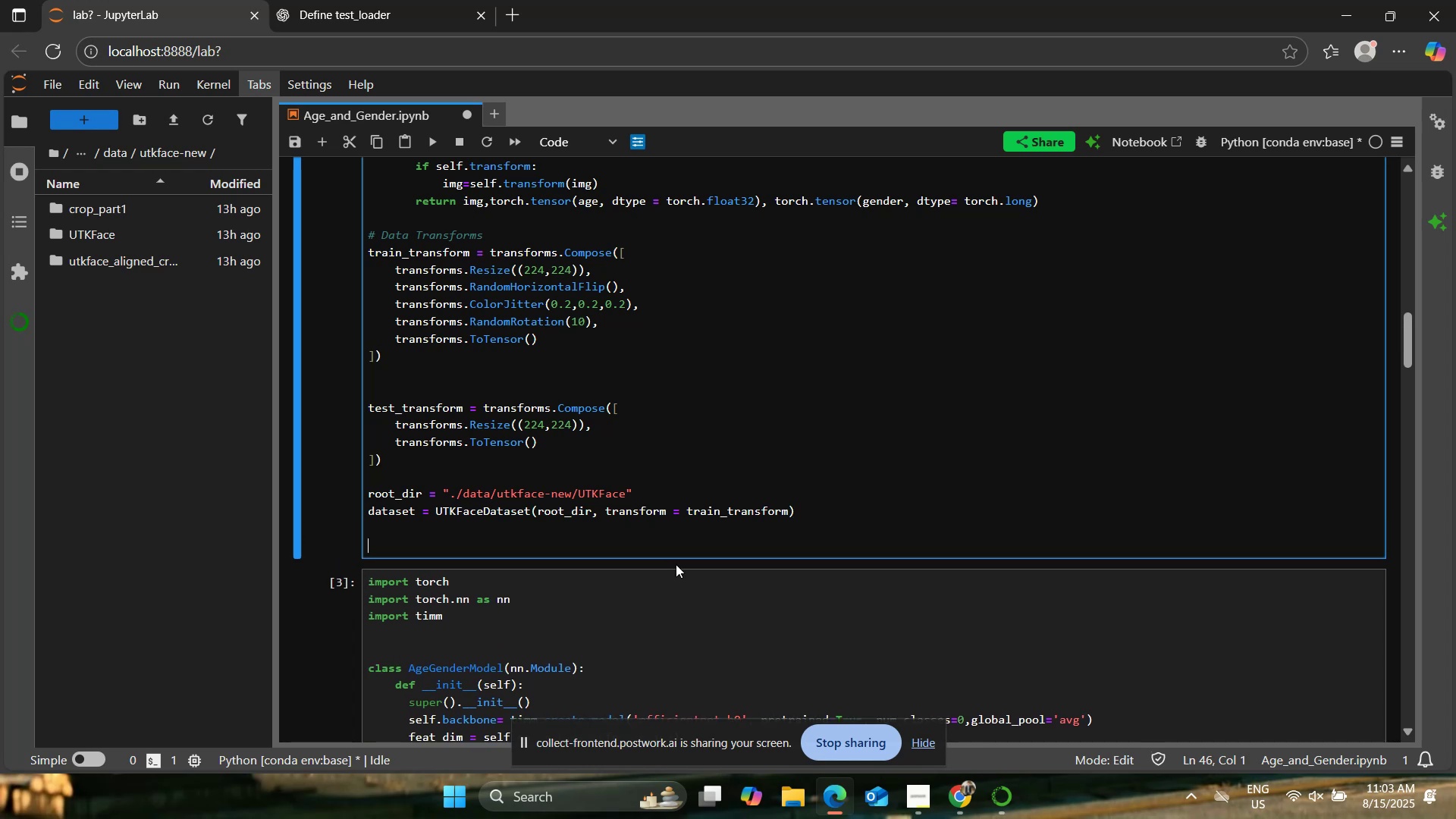 
type(train_Si)
key(Backspace)
key(Backspace)
type(size = int(0.8 * len(dataset)))
 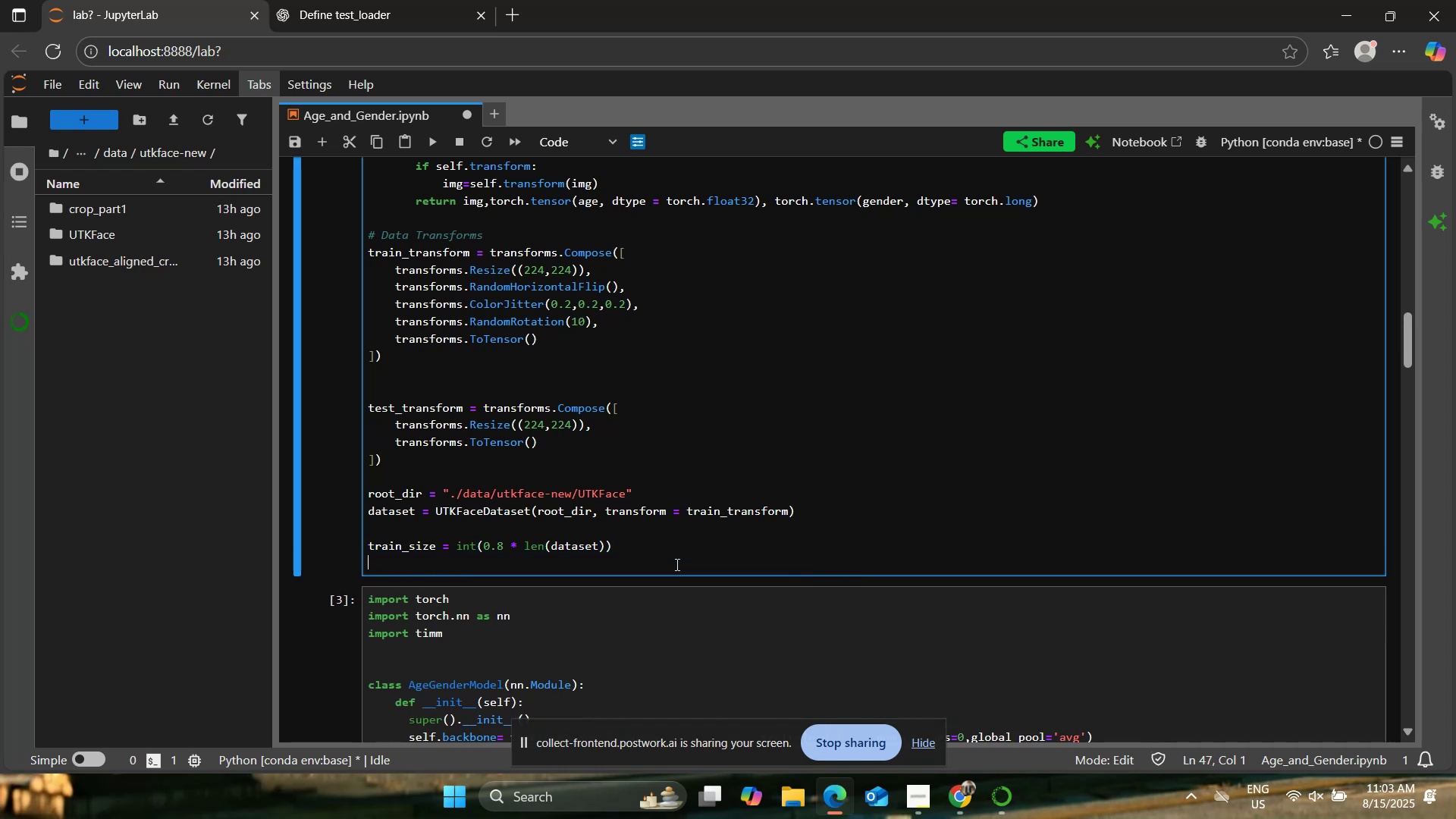 
 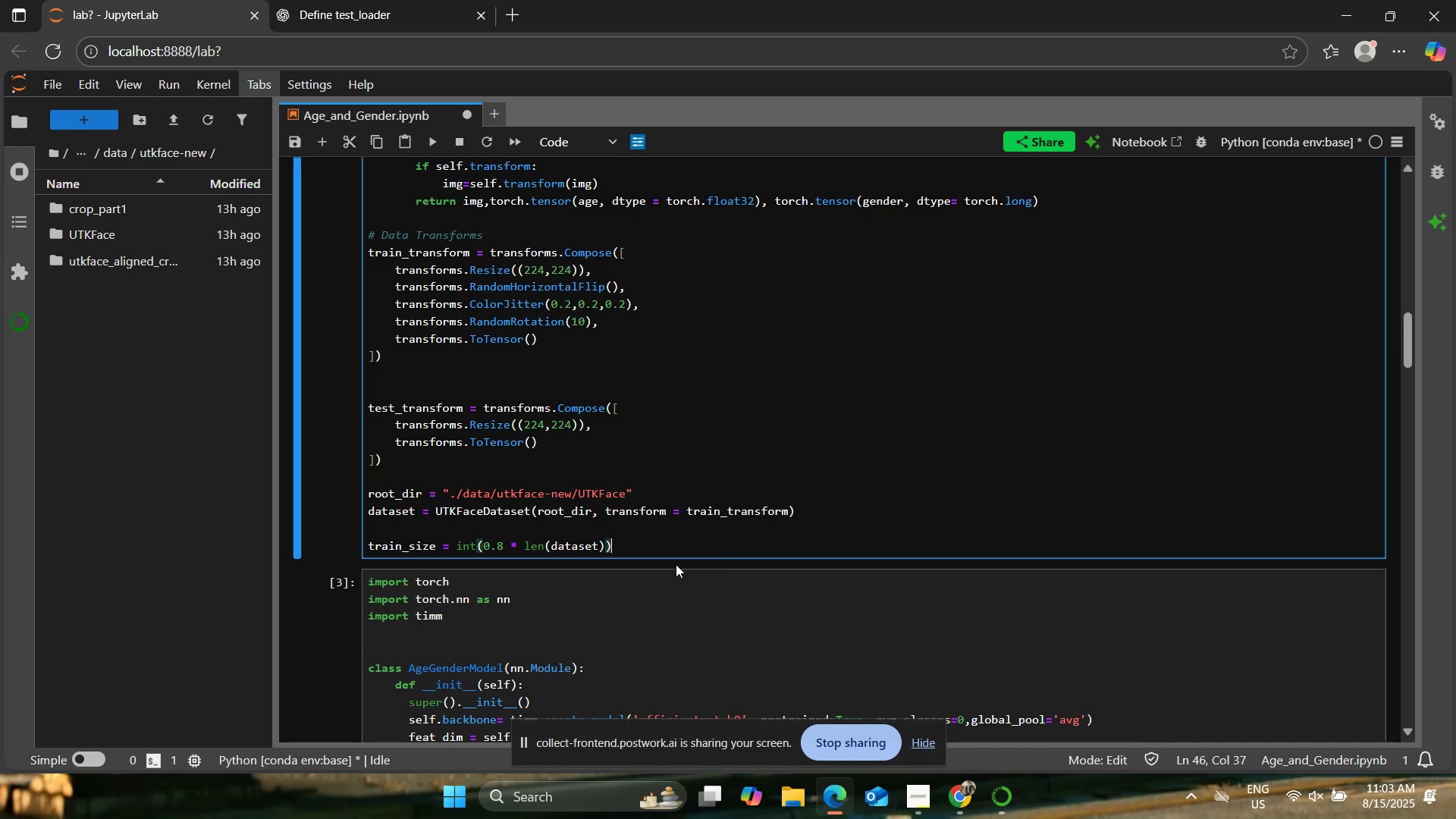 
key(Enter)
 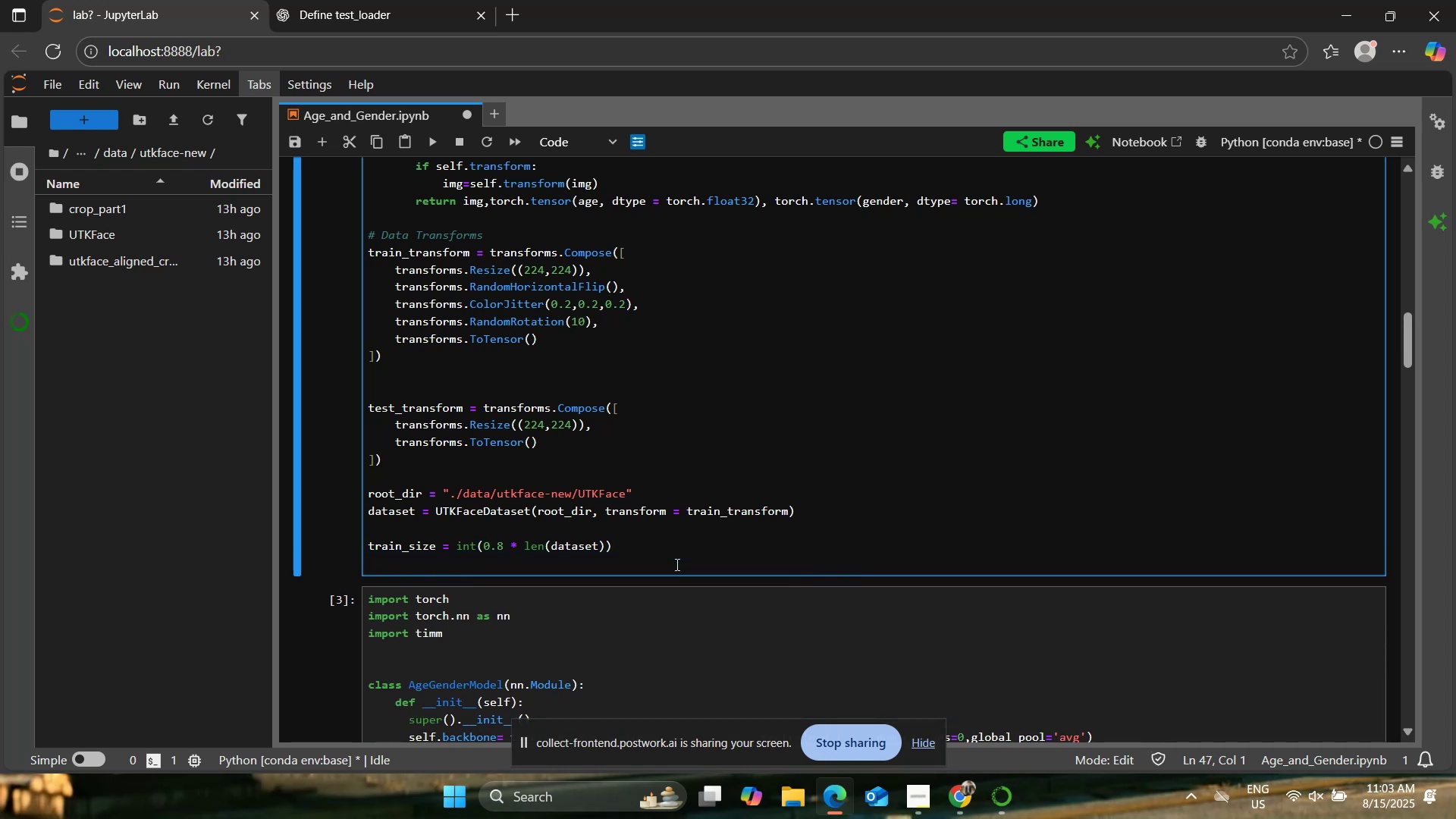 
type(test_size = len(dataset) - train_size)
 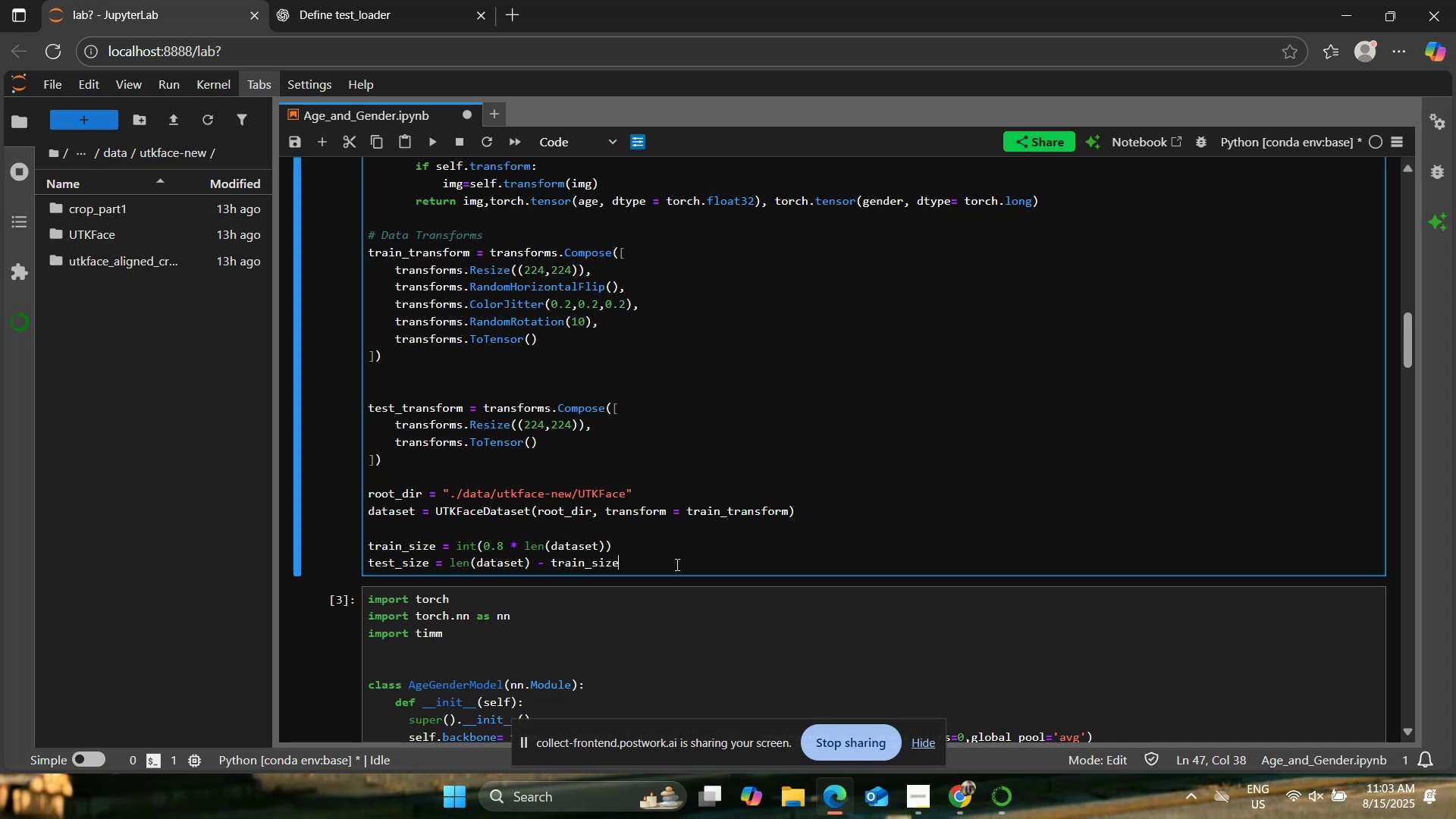 
key(Enter)
 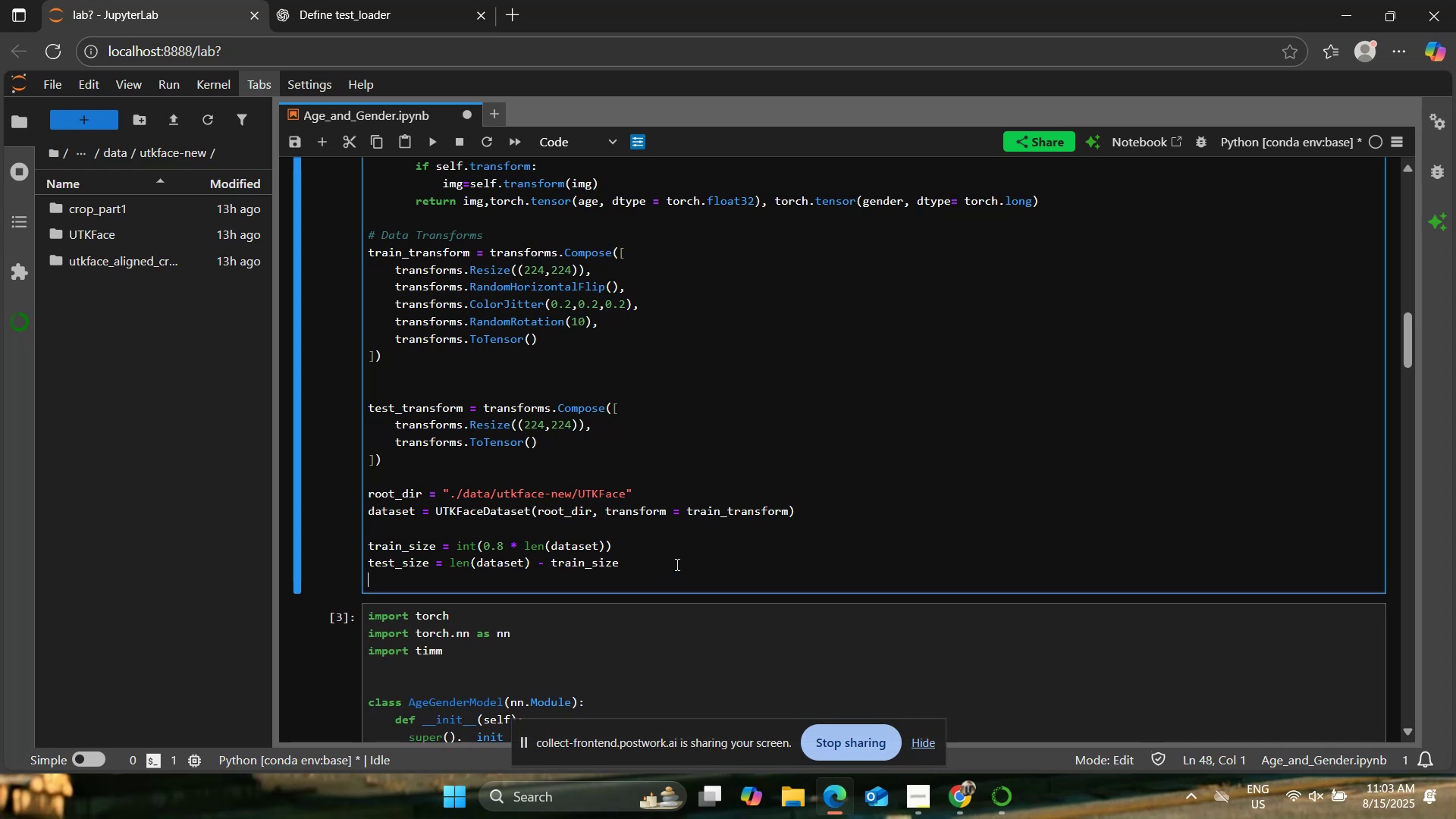 
type(train_dataset = )
key(Backspace)
key(Backspace)
key(Backspace)
type(, test_Dat)
key(Backspace)
key(Backspace)
key(Backspace)
type(dataset = random_split(dataset, p)
key(Backspace)
type([train_szi)
key(Backspace)
key(Backspace)
type(ize, test_Size)
key(Backspace)
key(Backspace)
key(Backspace)
key(Backspace)
type(size],)
 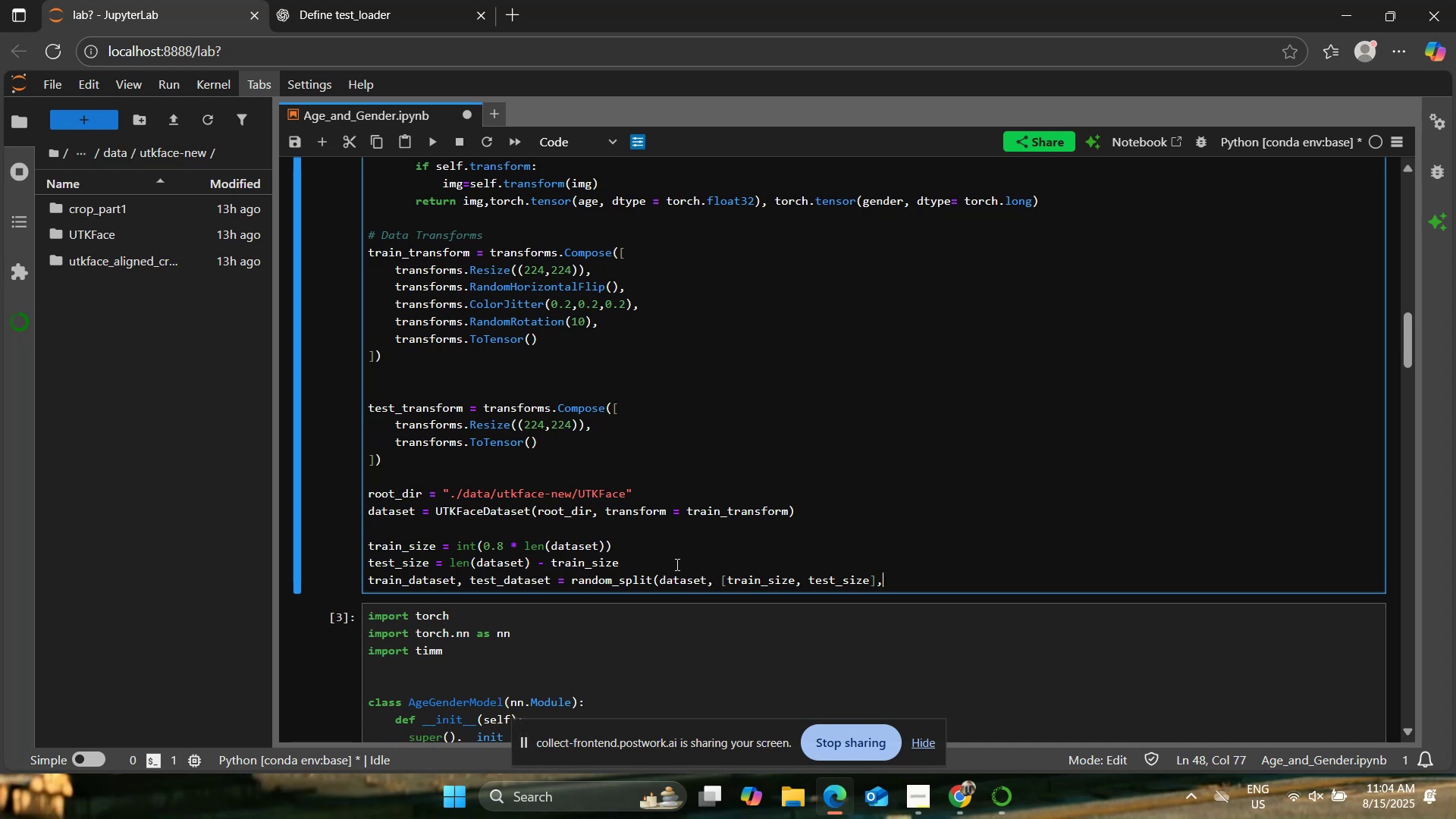 
wait(7.37)
 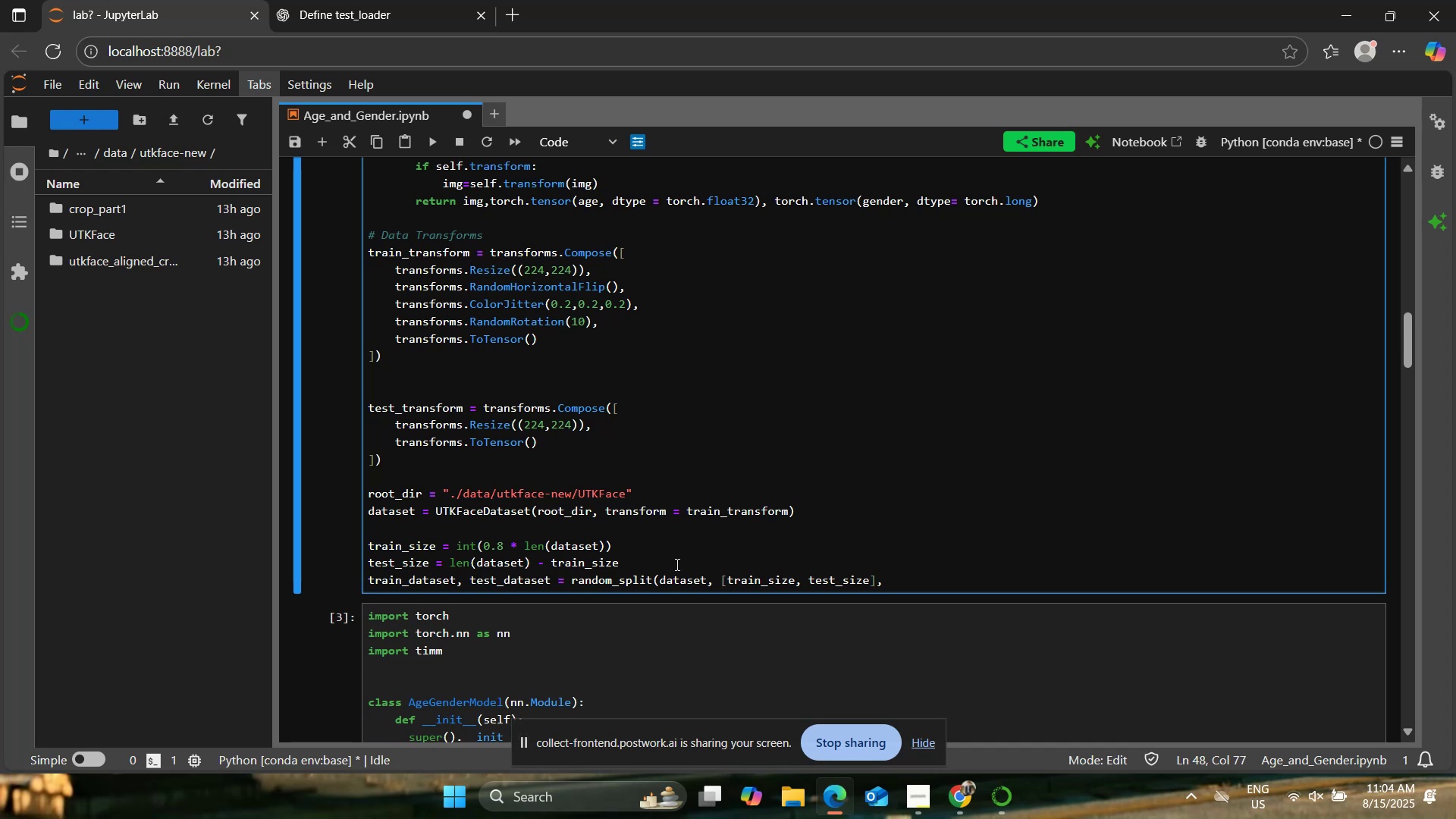 
type( generator = torch.Generator()/)
key(Backspace)
type(.manual_Seed)
key(Backspace)
key(Backspace)
key(Backspace)
key(Backspace)
type(seed(43)
key(Backspace)
type(2)))
 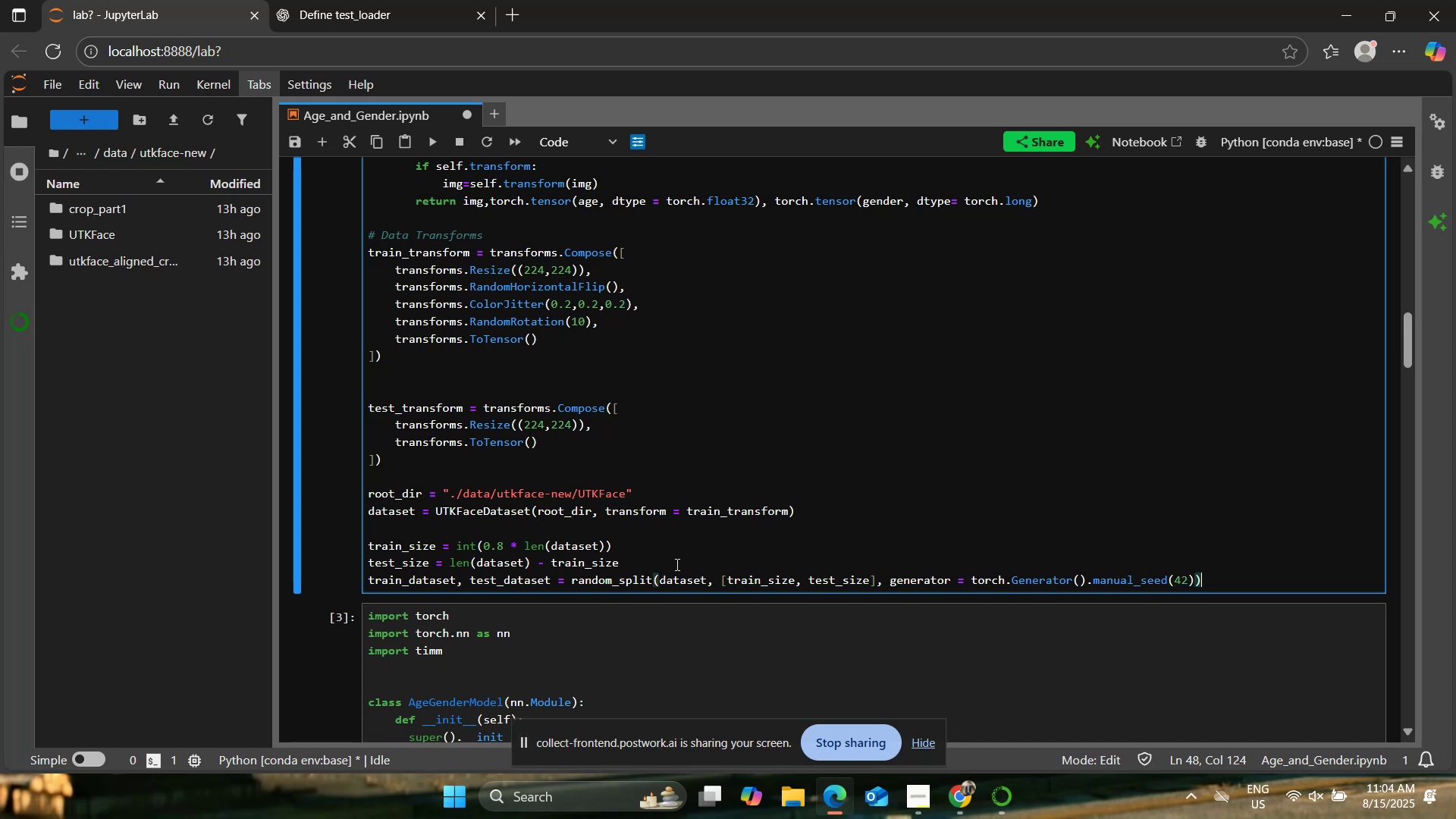 
wait(5.35)
 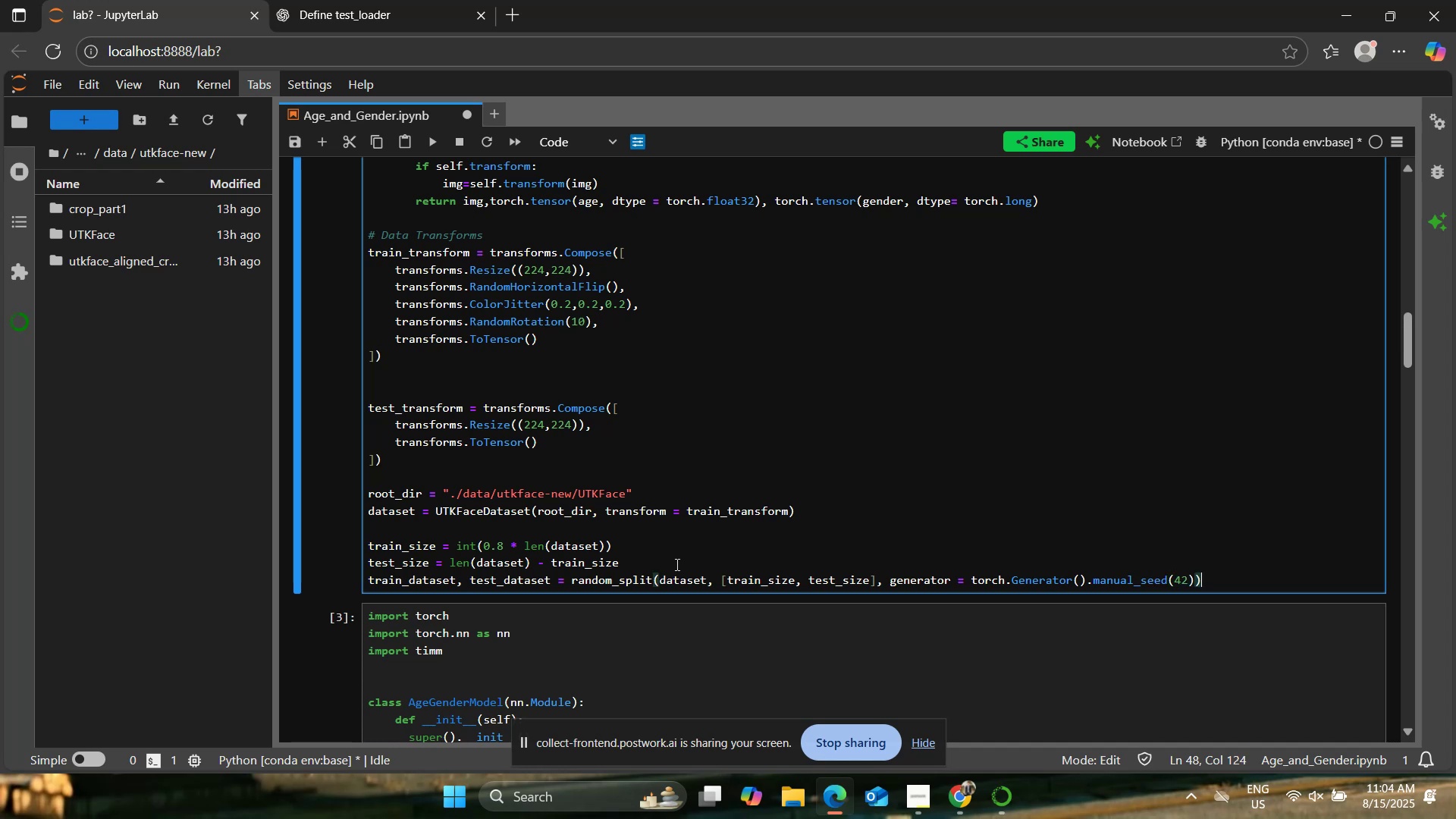 
key(Enter)
 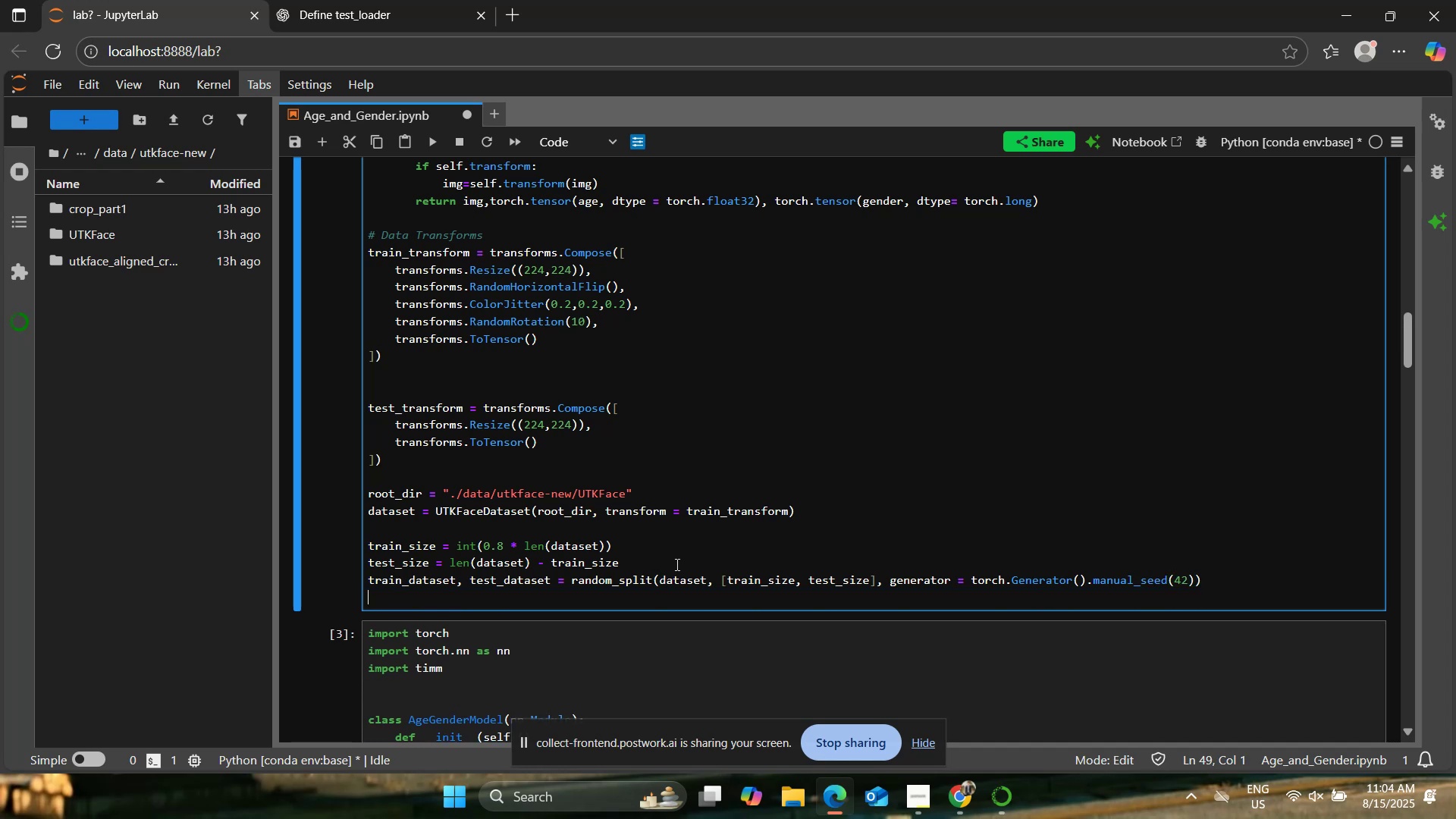 
key(Enter)
 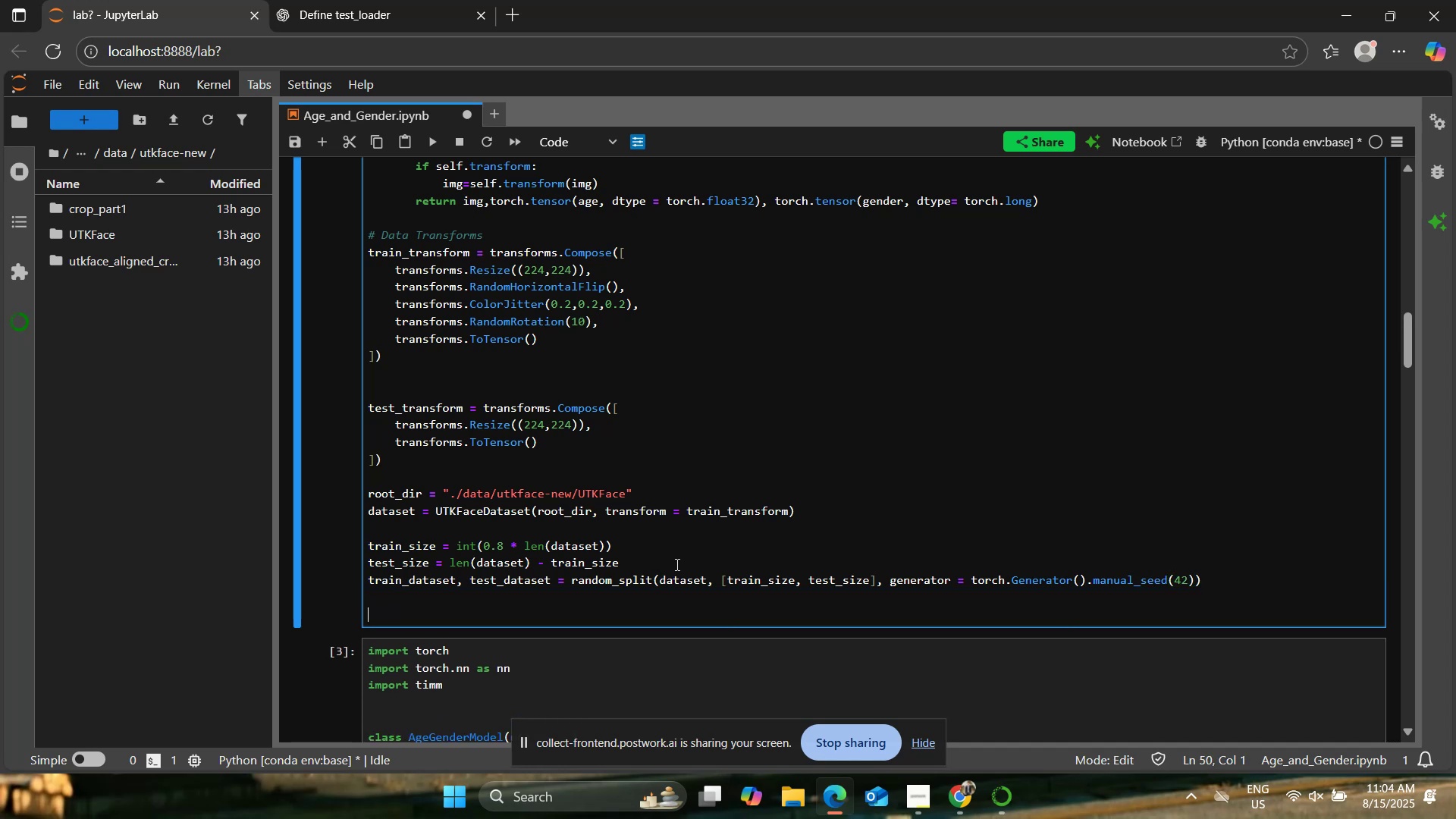 
type(#apply test transfroms to test dataset)
 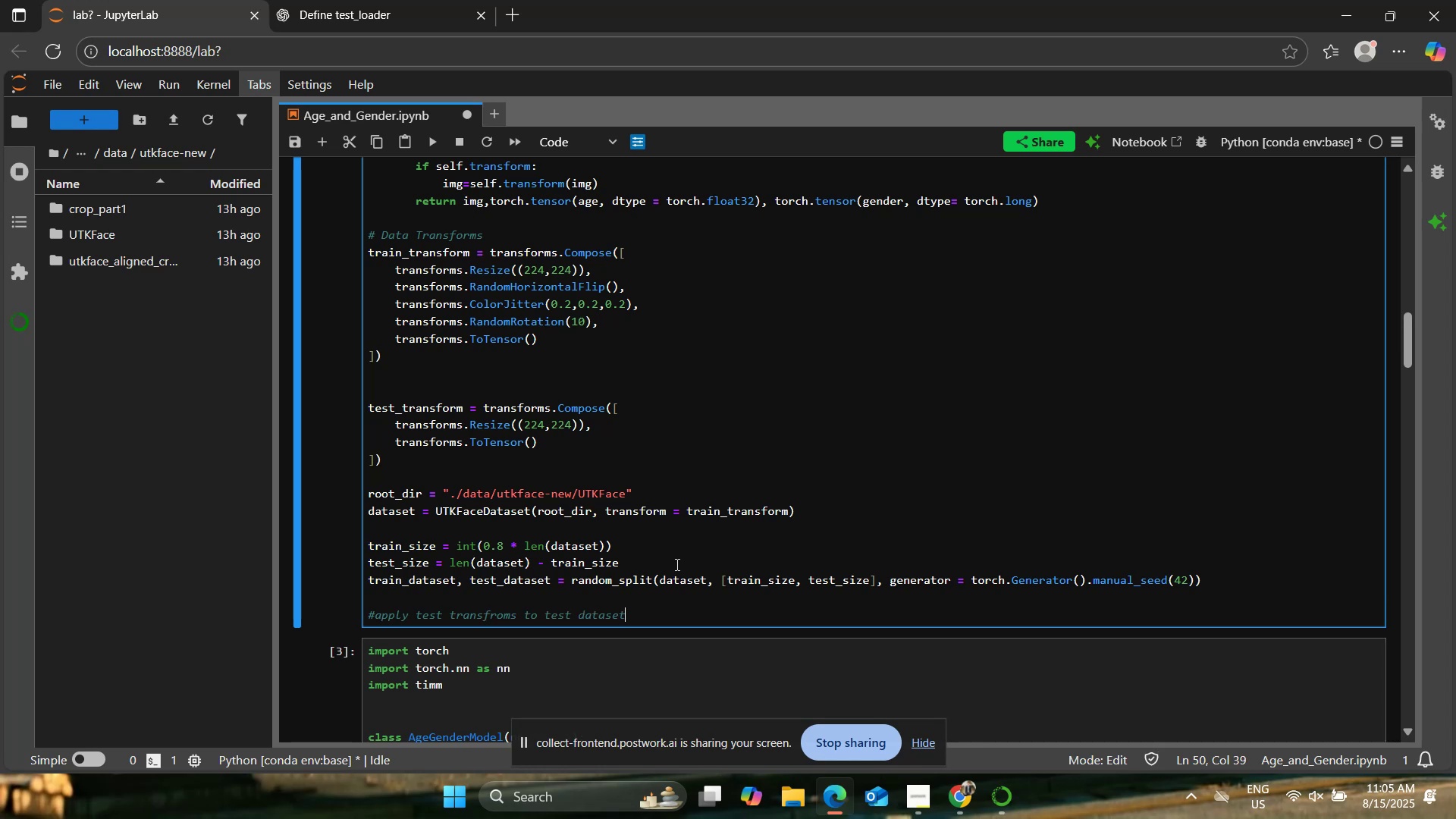 
key(Enter)
 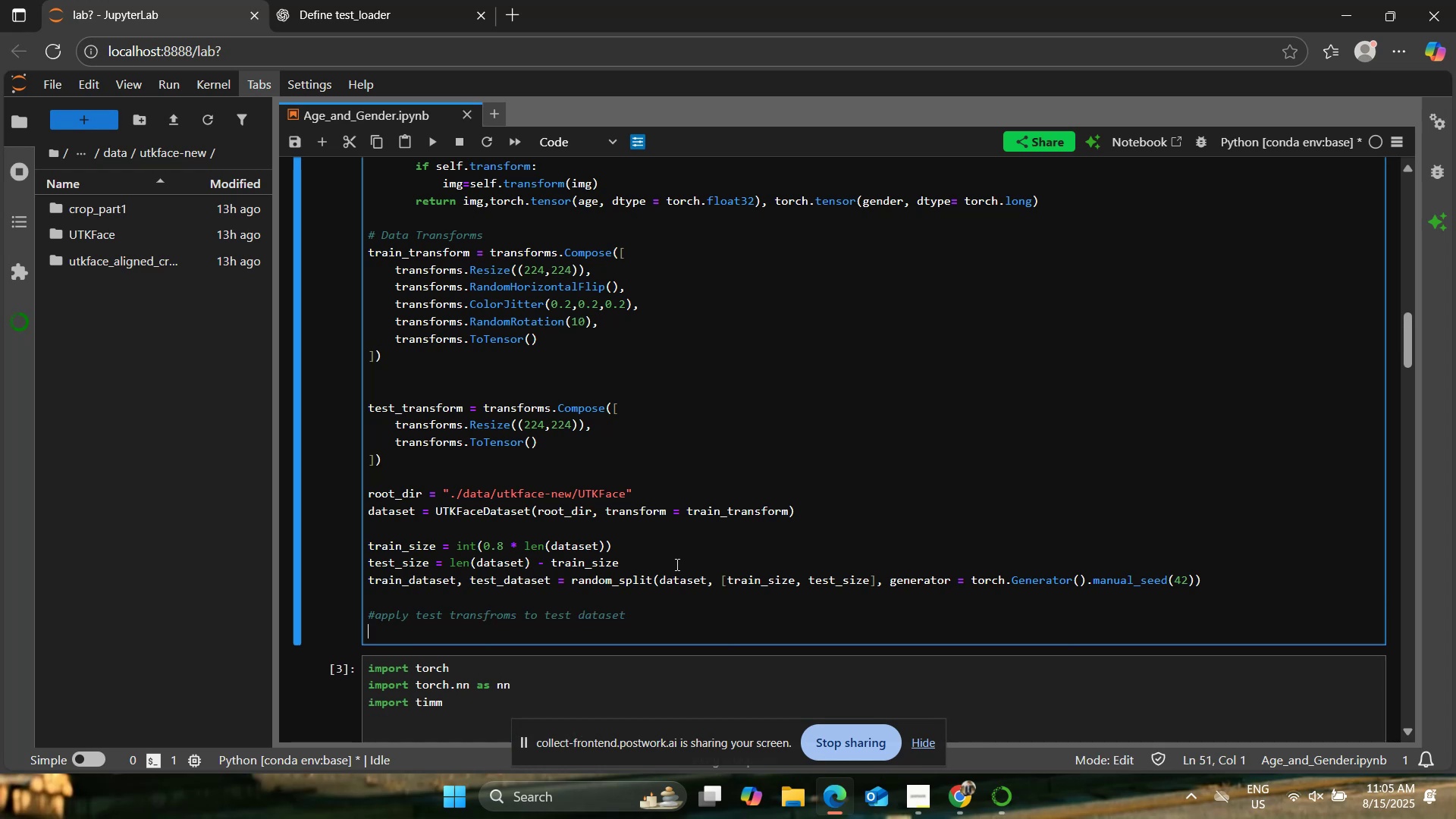 
key(Enter)
 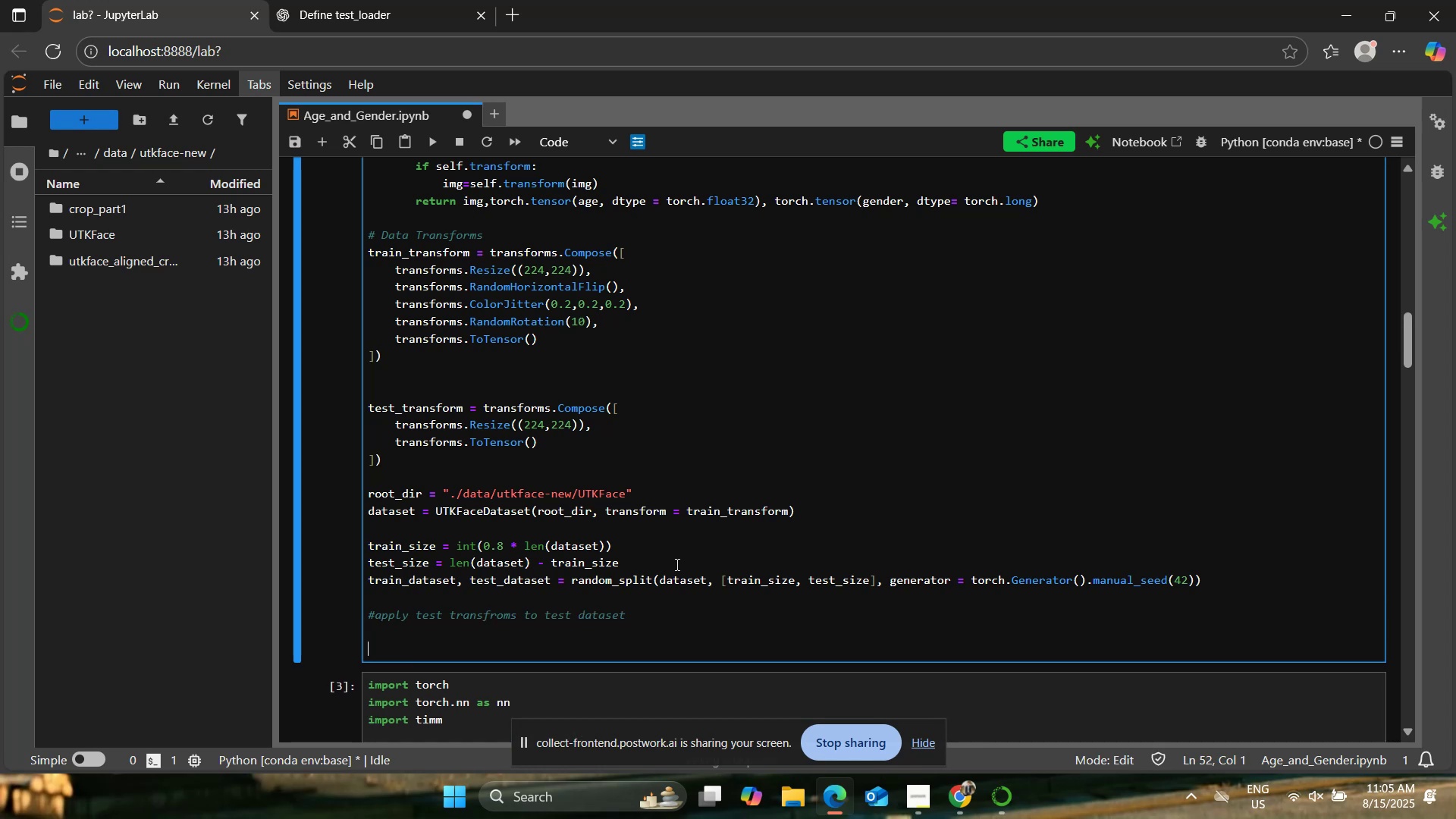 
type(test_dataset/)
key(Backspace)
type(.dataset_trnasform = test_transform)
 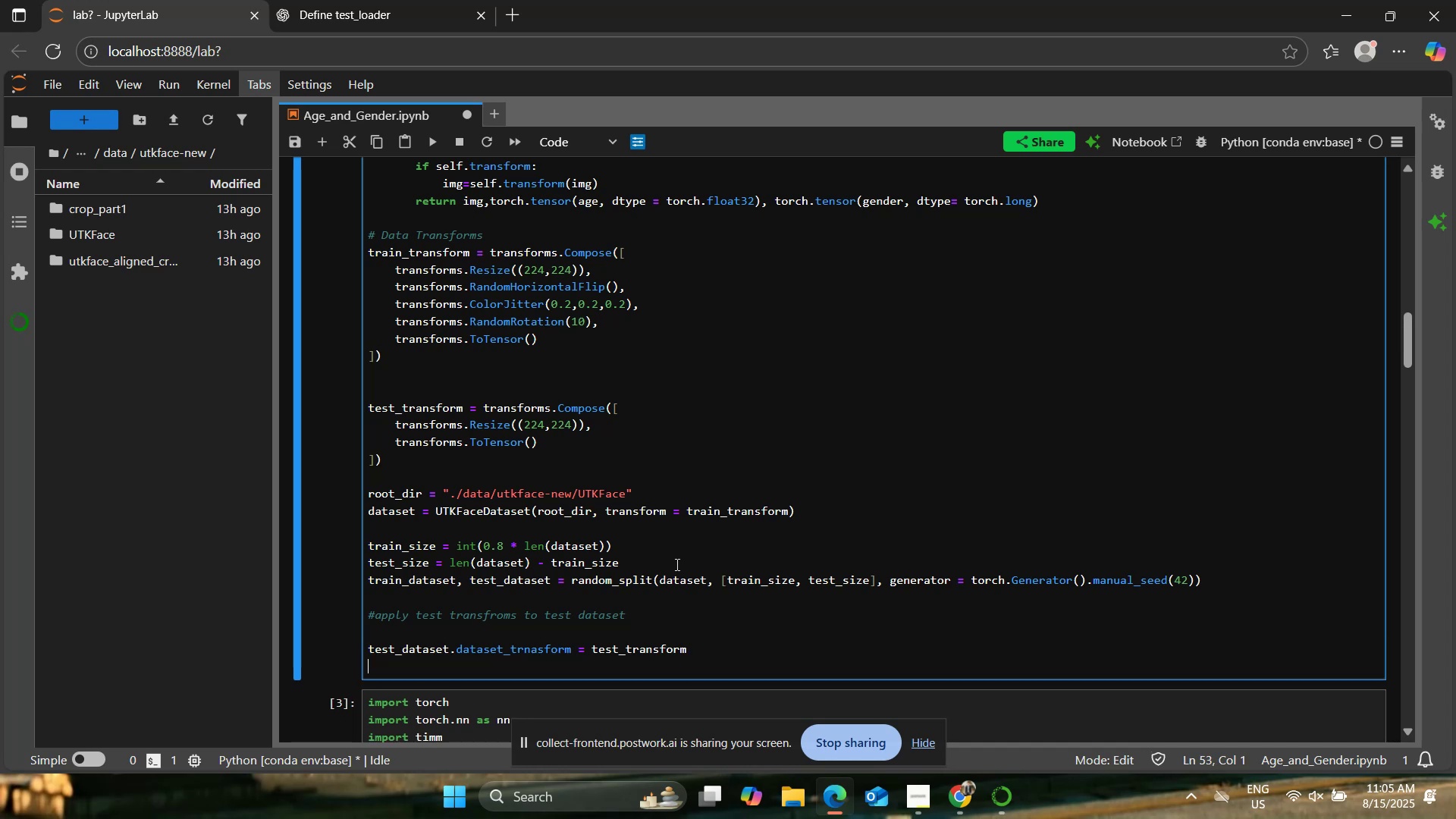 
 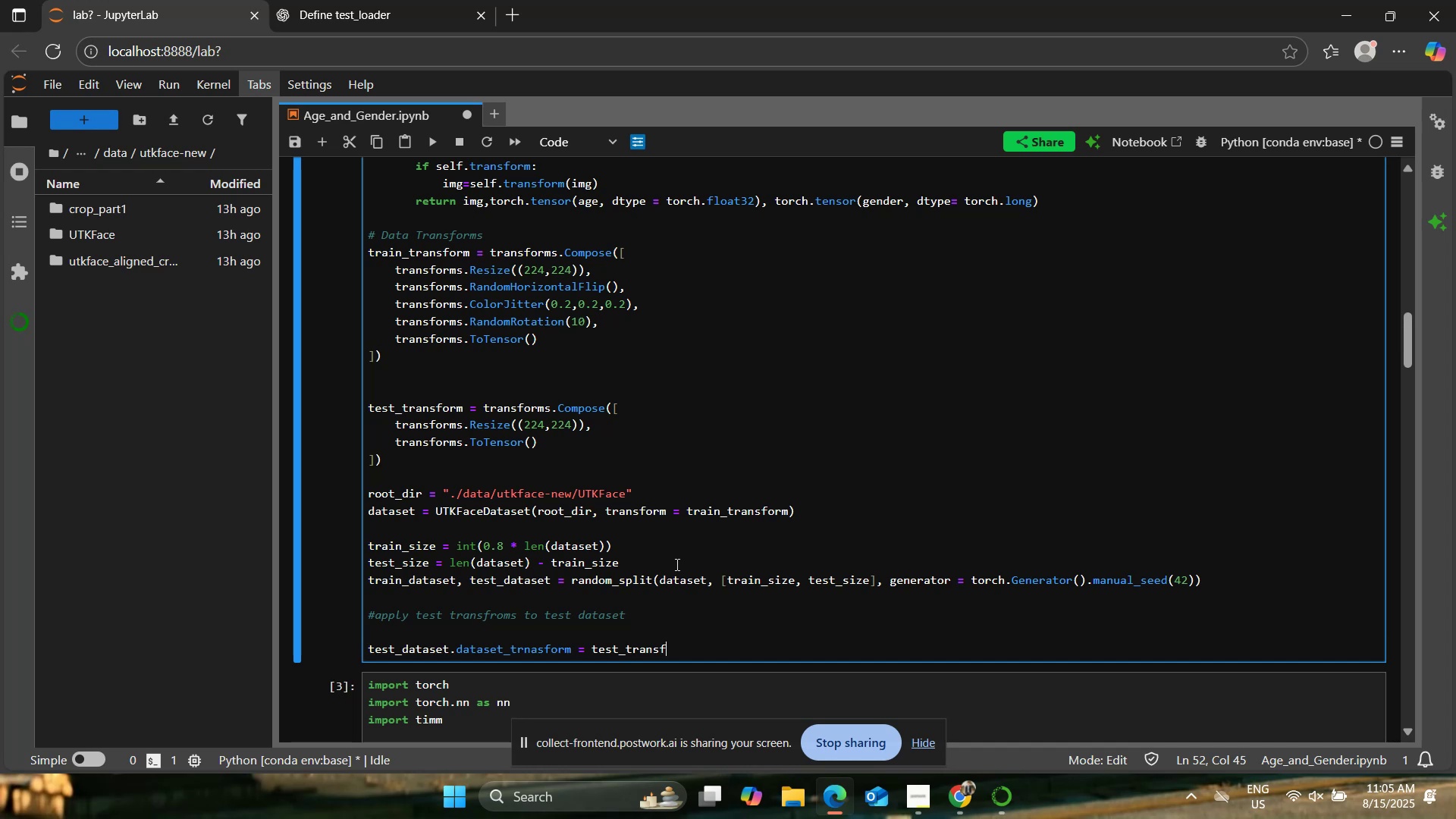 
key(Enter)
 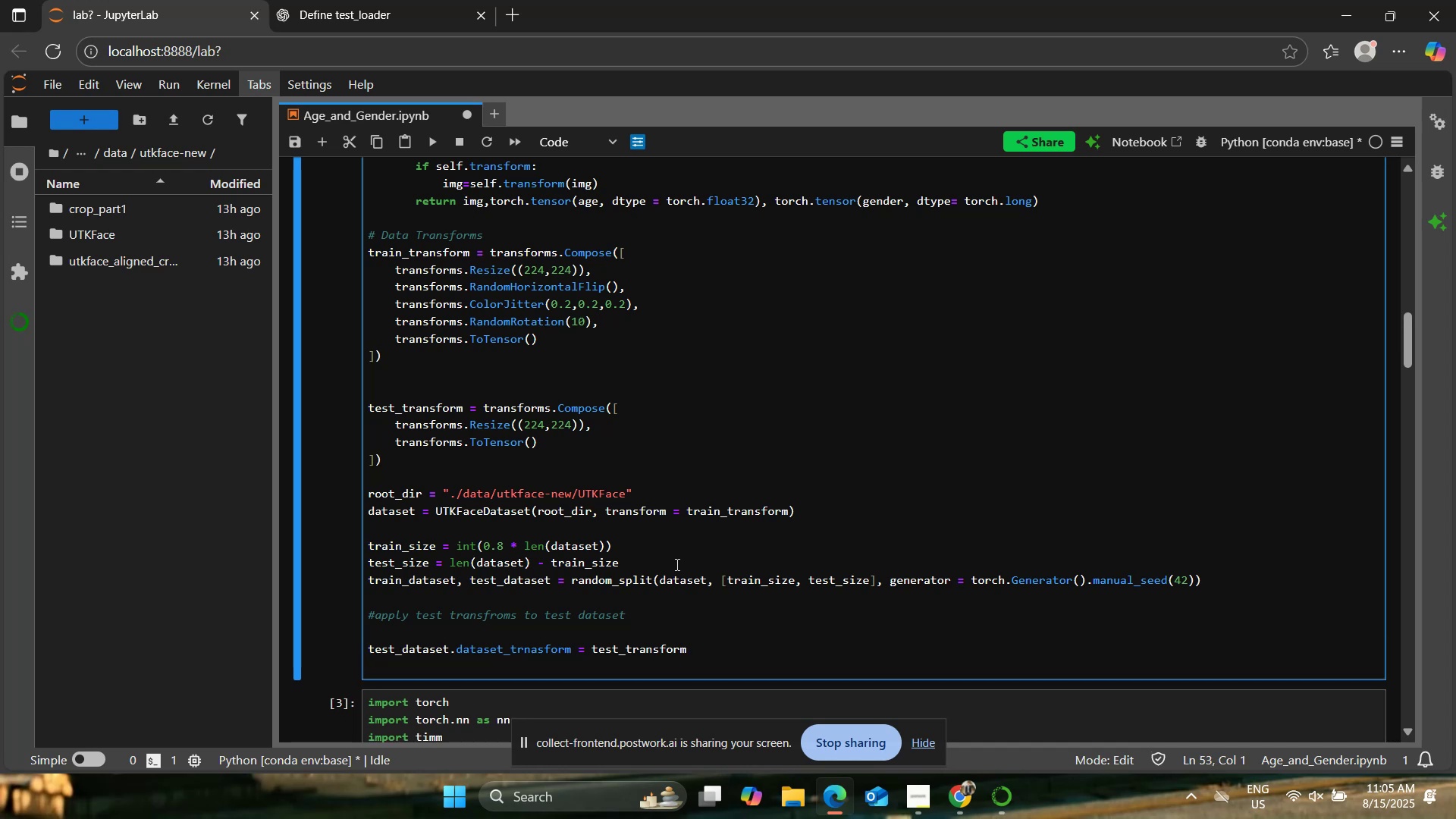 
key(Enter)
 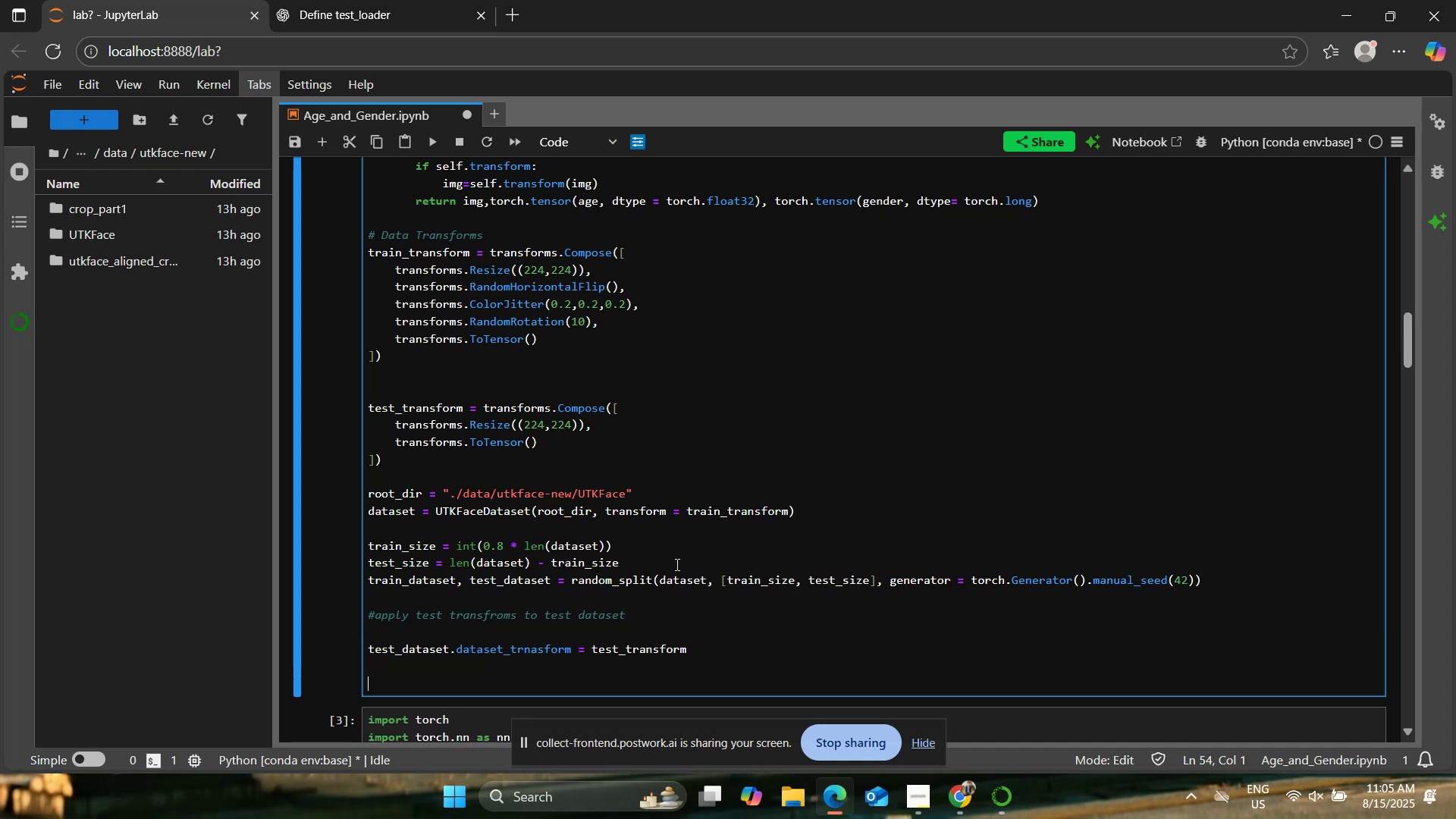 
type(#data)
key(Backspace)
key(Backspace)
key(Backspace)
key(Backspace)
type(DataLoades)
key(Backspace)
type(ers)
key(Backspace)
key(Backspace)
type(rs)
key(Backspace)
key(Backspace)
type(rs)
key(Backspace)
key(Backspace)
key(Backspace)
type(rs)
 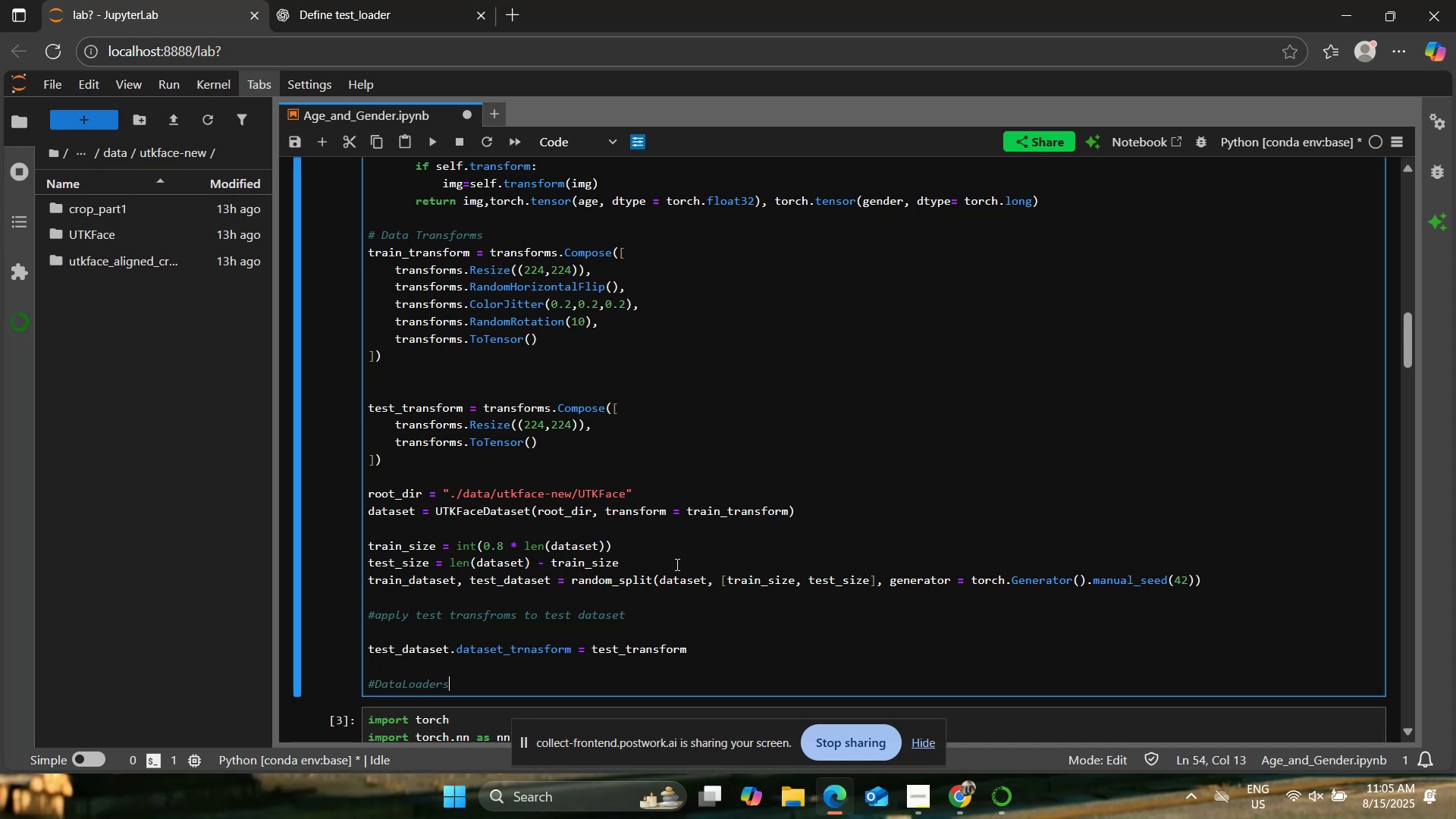 
key(Enter)
 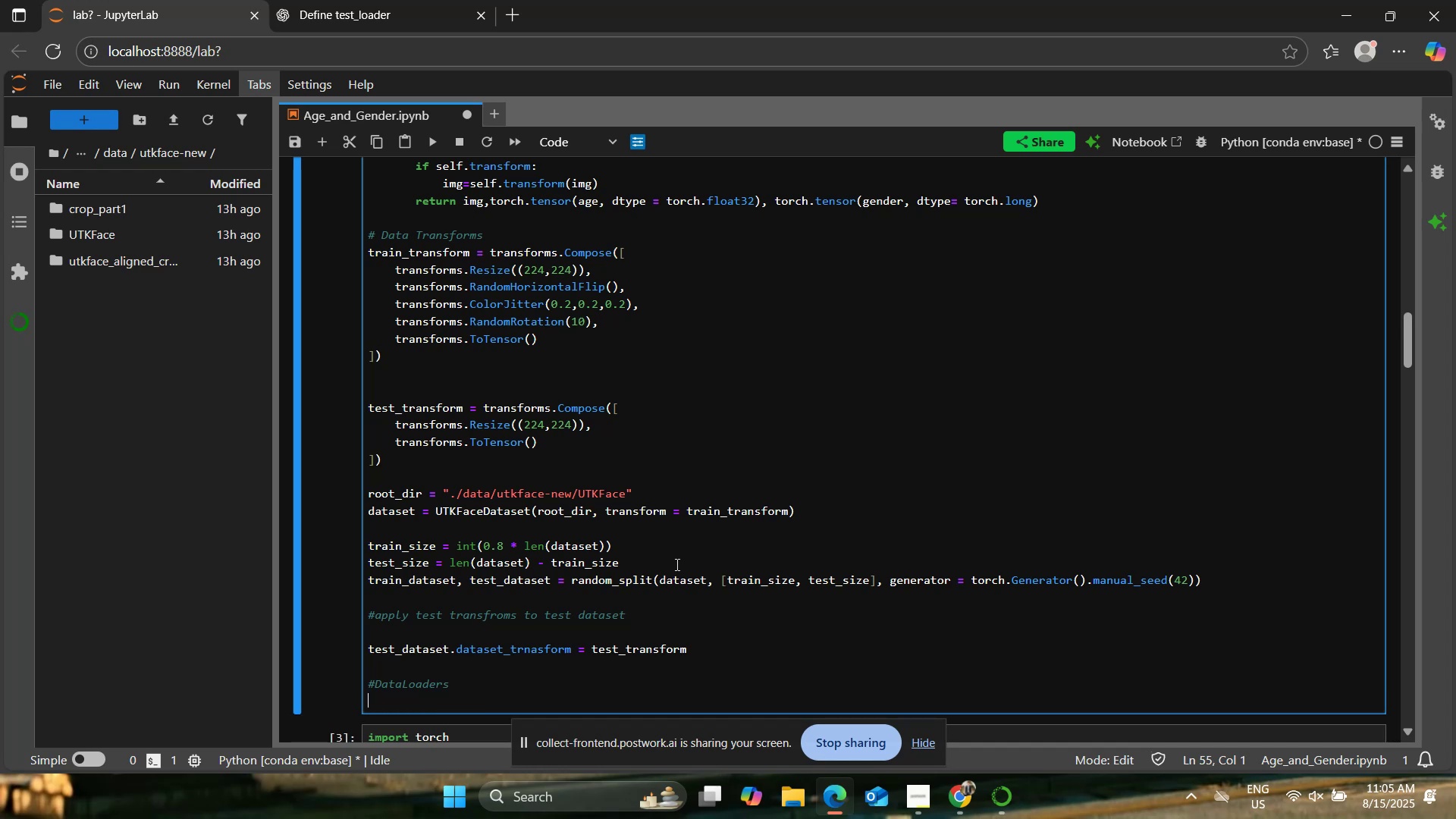 
type(train_loader = da)
key(Backspace)
key(Backspace)
type(DataLoader(train_dataset, batch_i)
key(Backspace)
type(size = 32, shuffle =T)
key(Backspace)
key(Backspace)
key(Backspace)
type(=True, num_wokers=)
 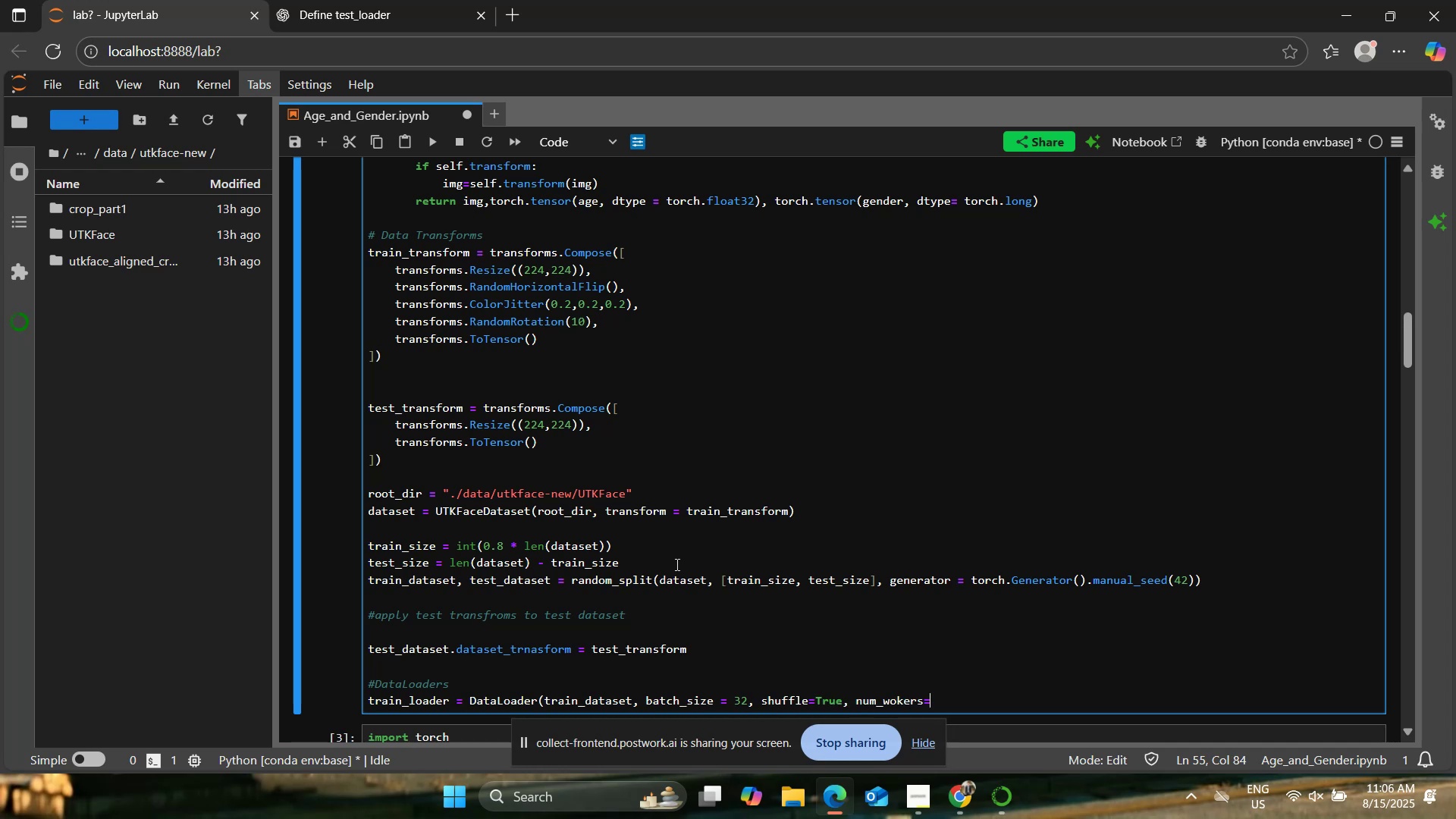 
wait(6.07)
 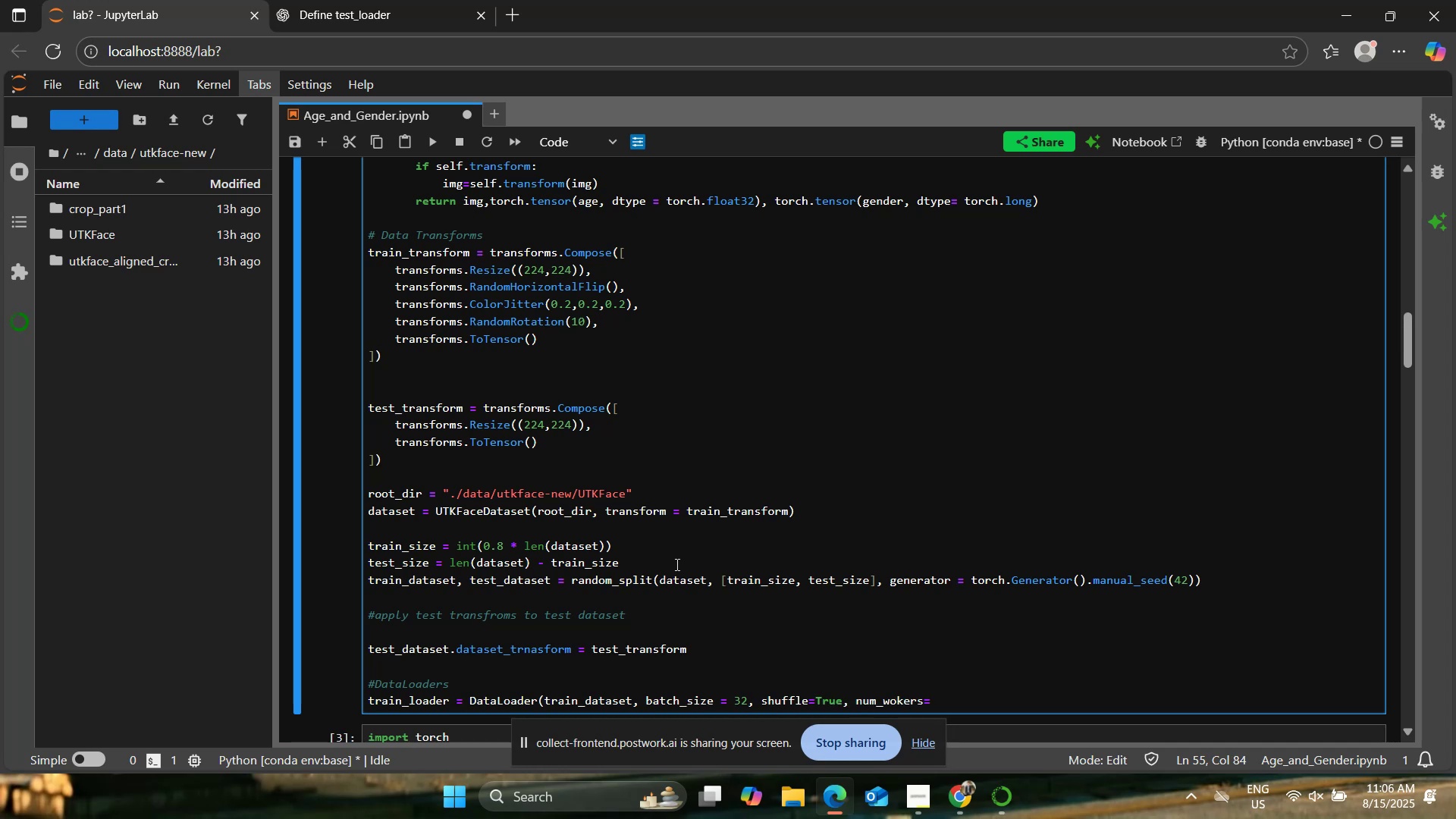 
key(ArrowLeft)
 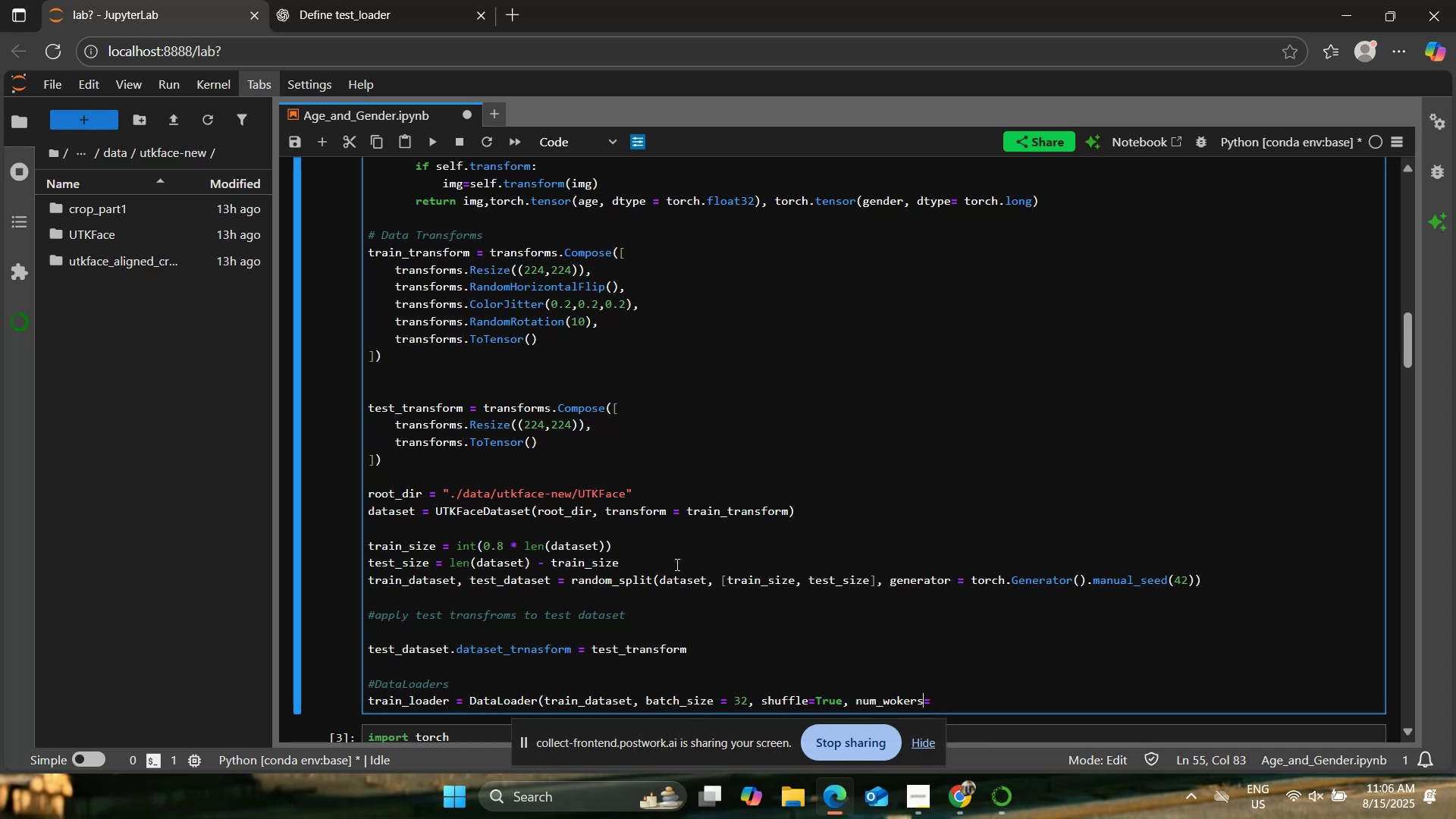 
key(ArrowLeft)
 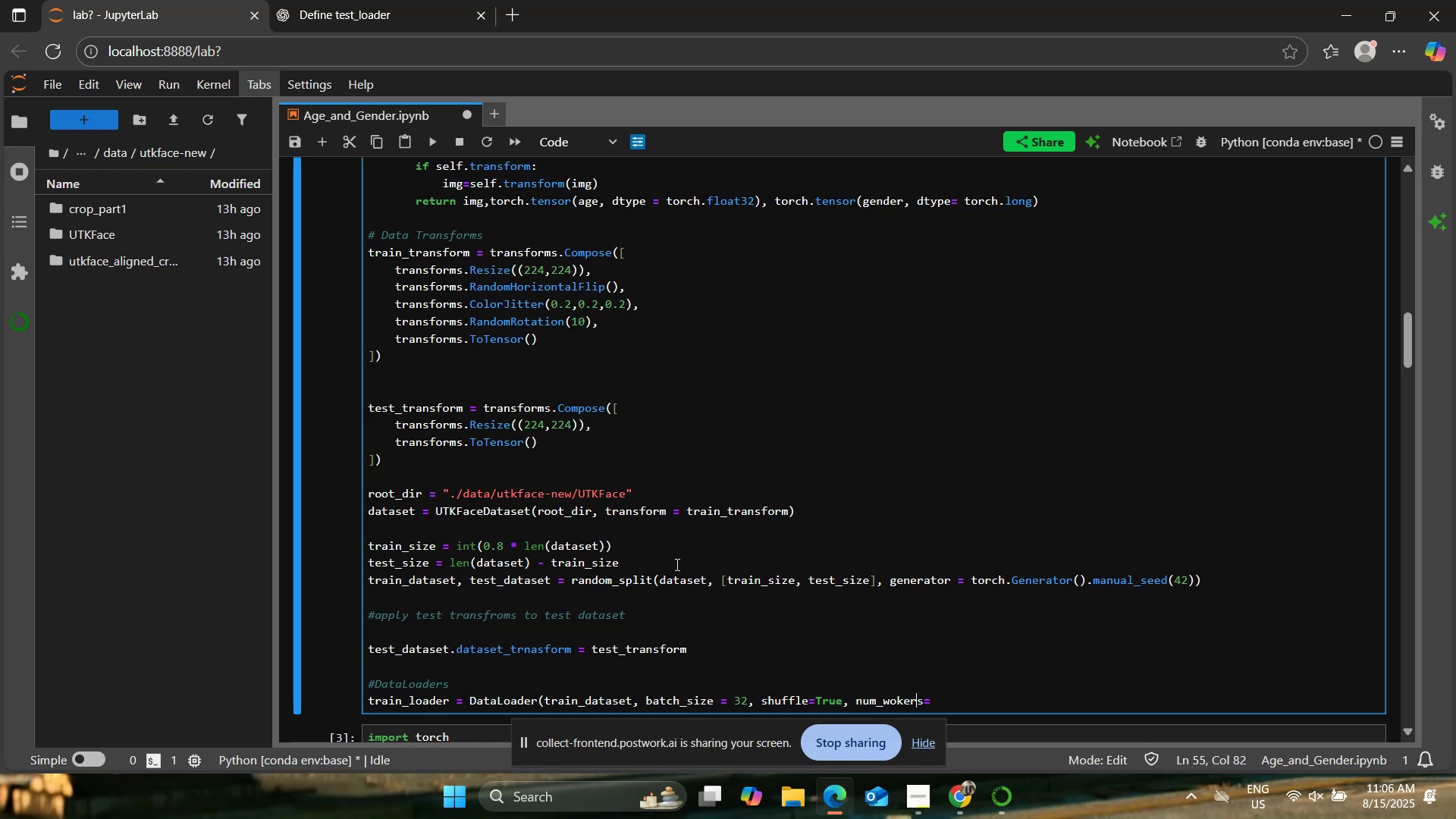 
key(ArrowLeft)
 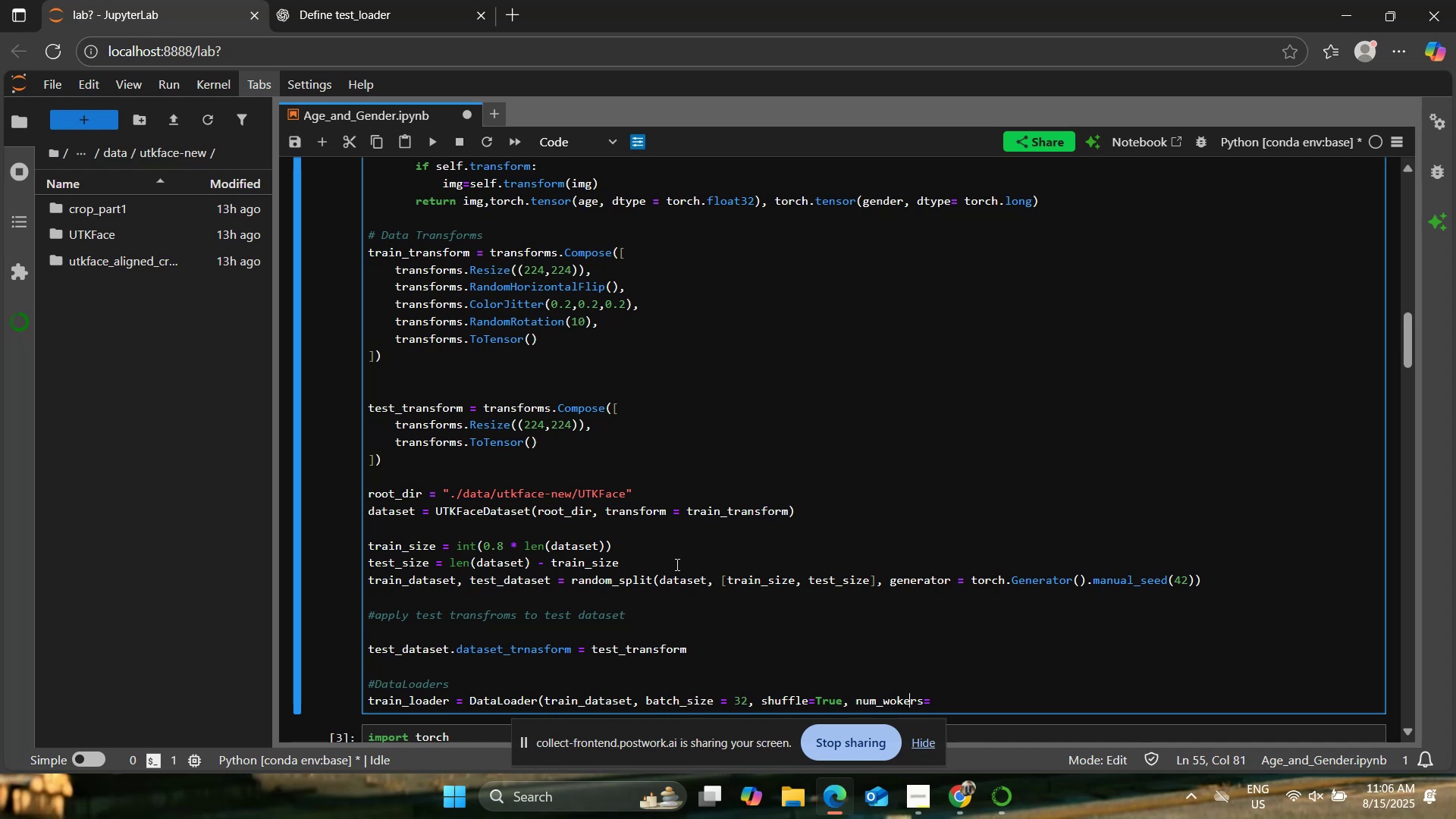 
key(ArrowLeft)
 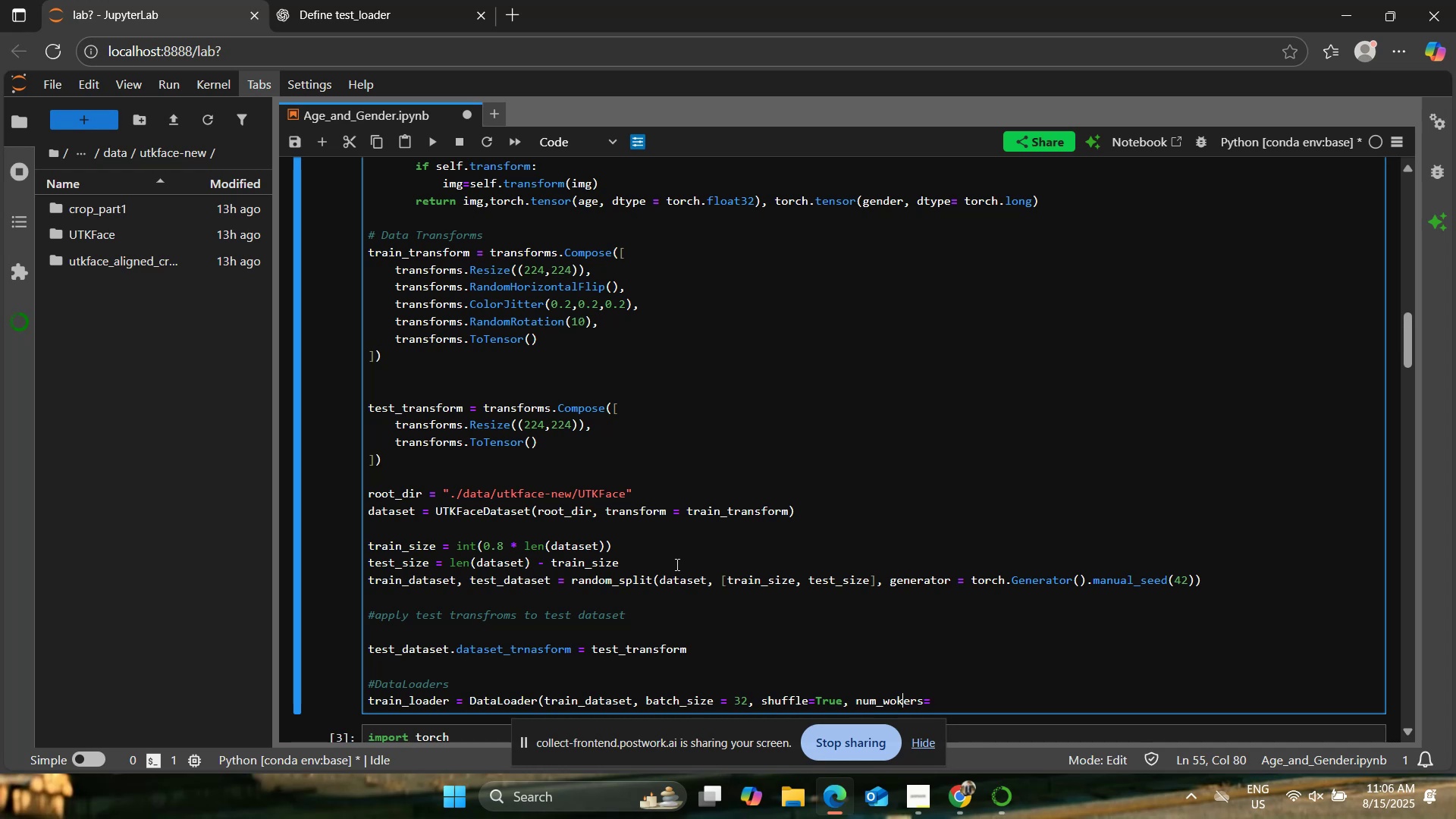 
key(ArrowLeft)
 